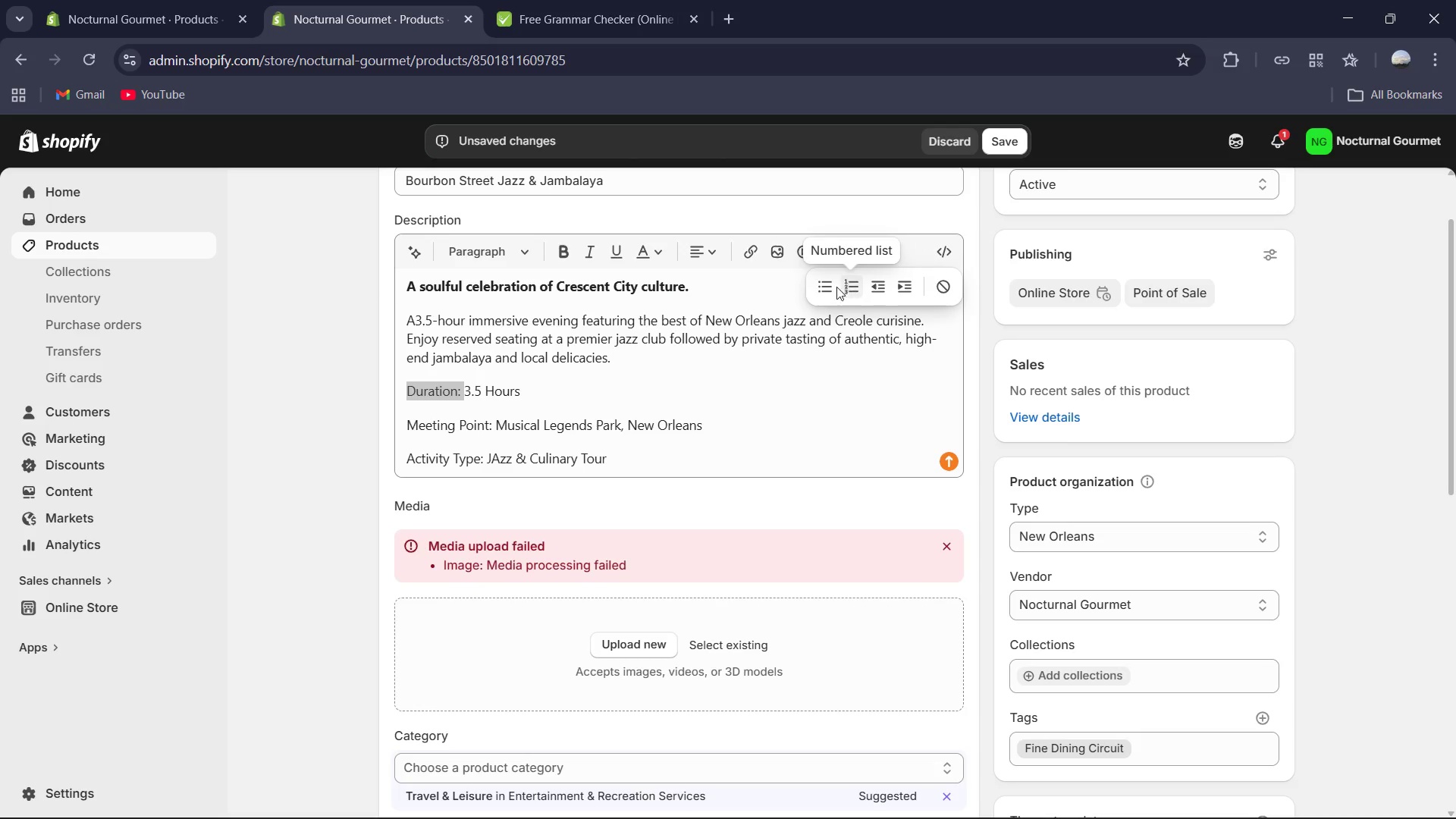 
left_click([819, 290])
 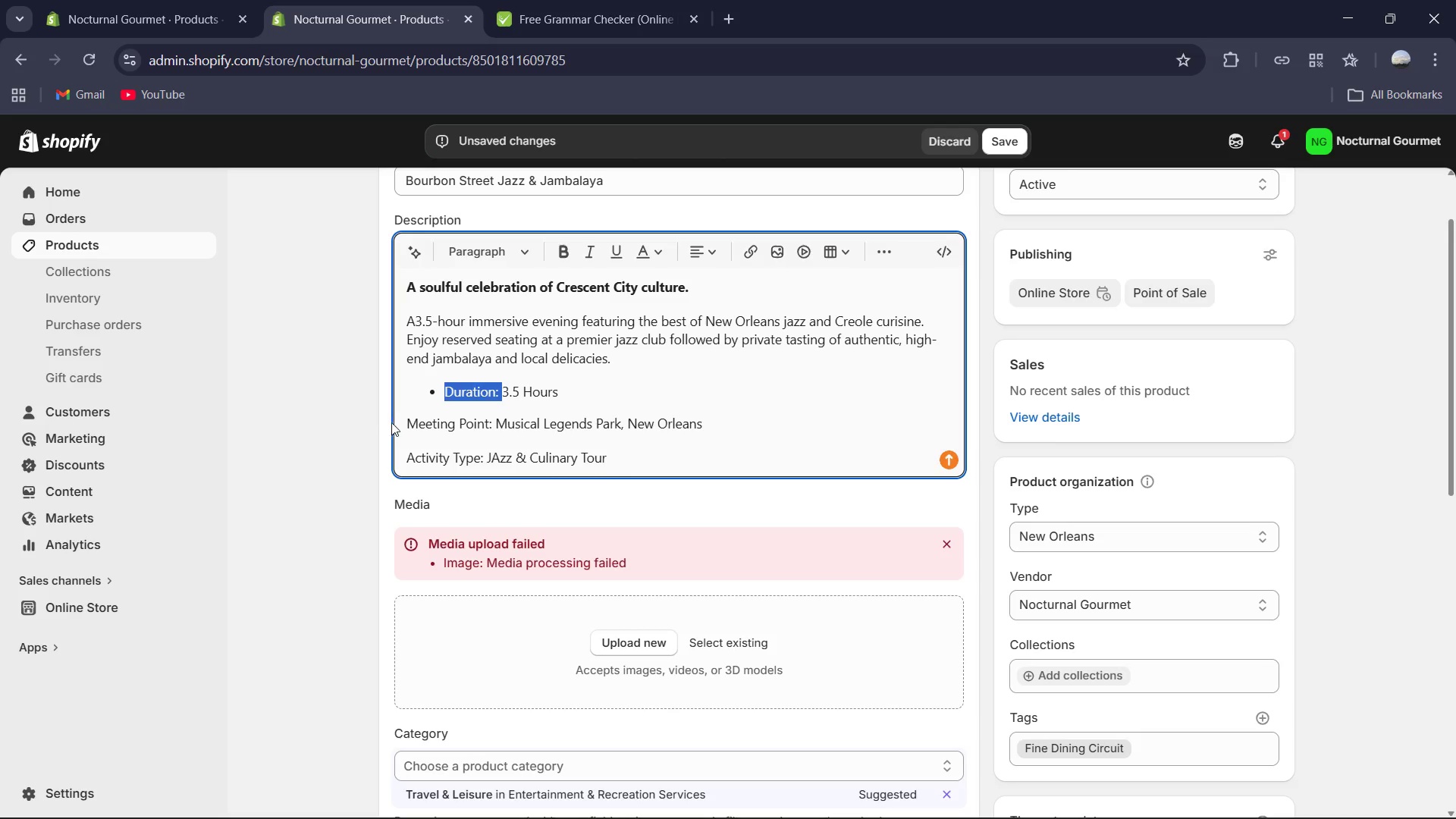 
left_click([404, 426])
 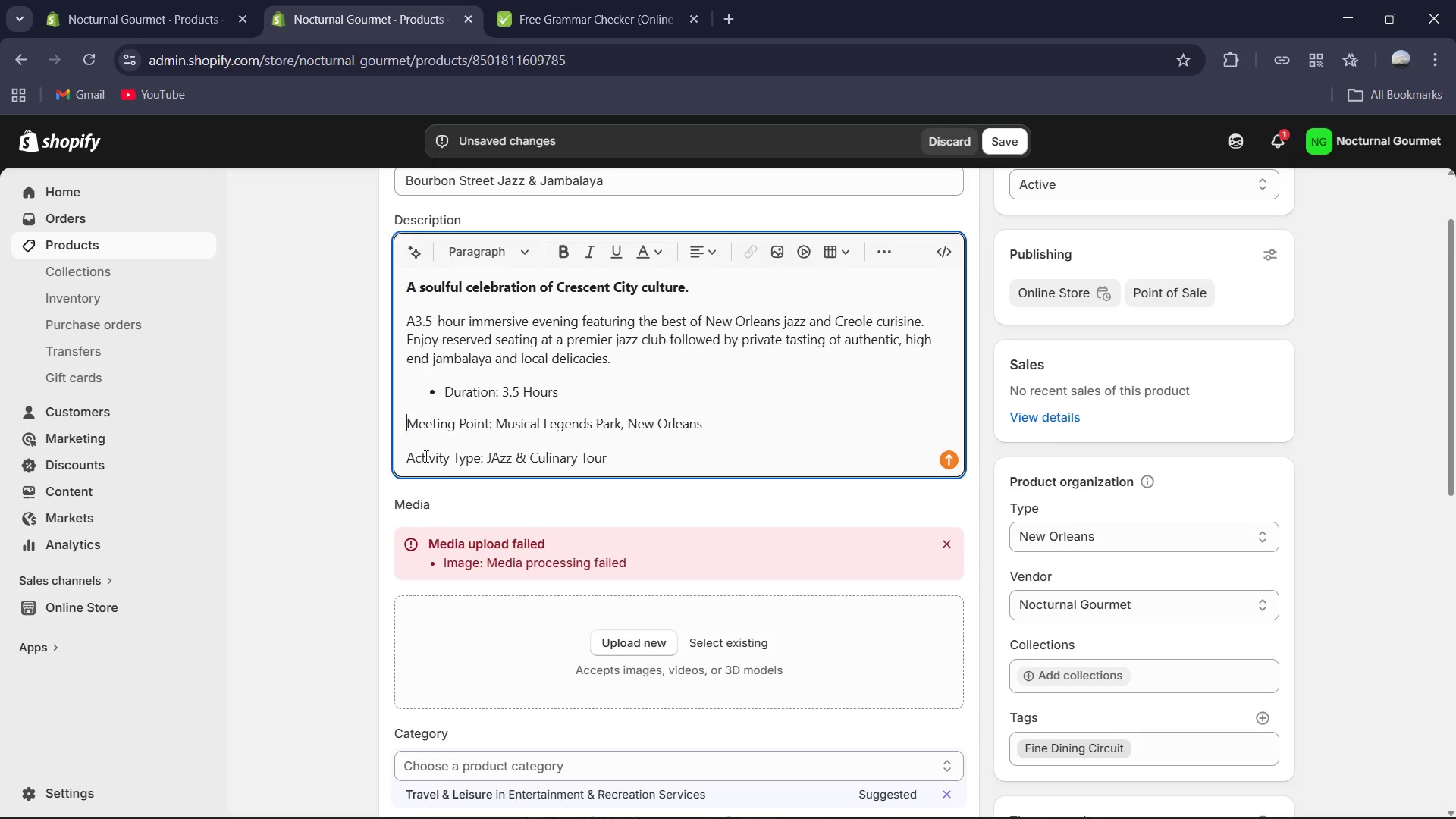 
key(Backspace)
 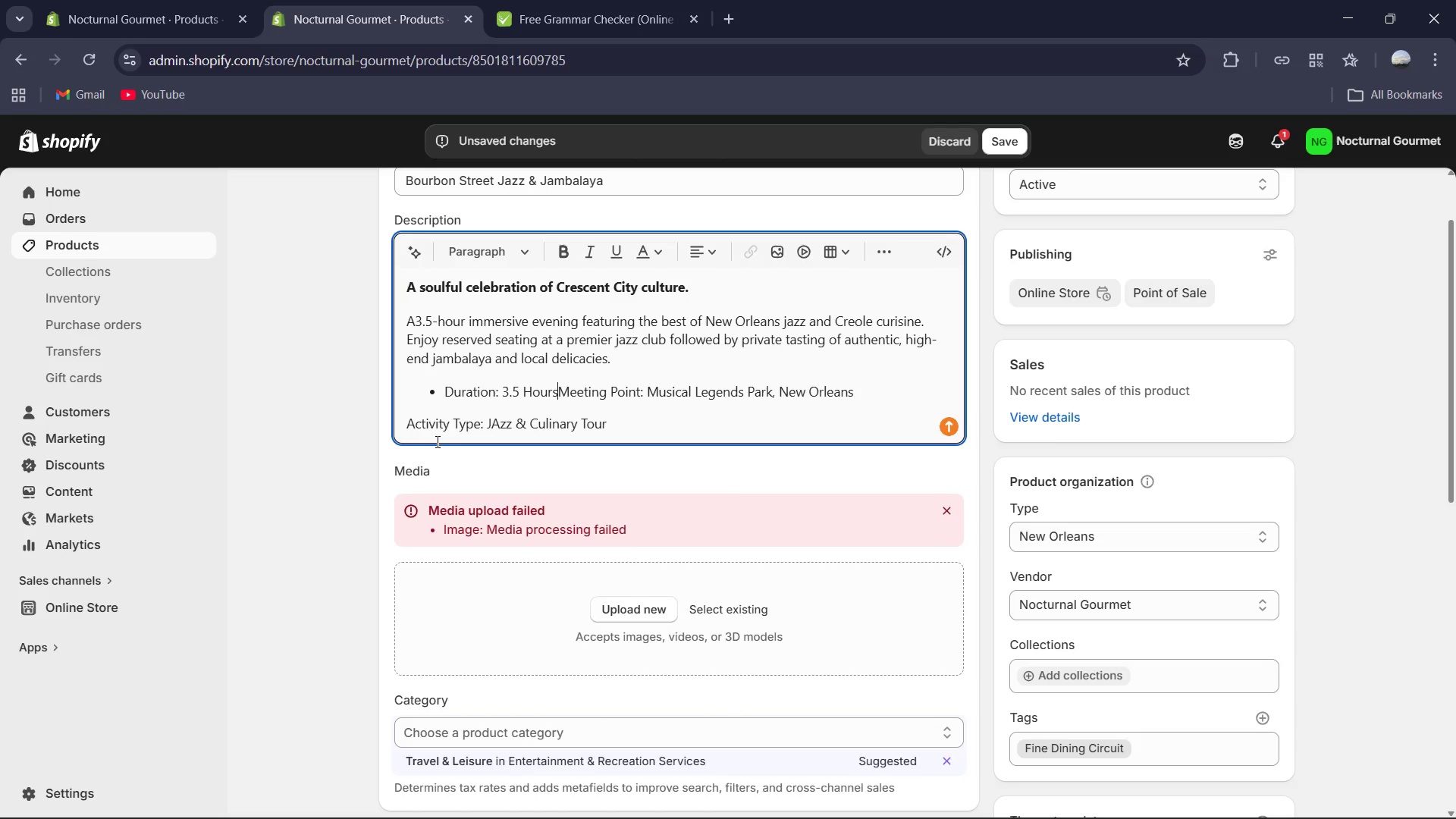 
hold_key(key=Enter, duration=0.31)
 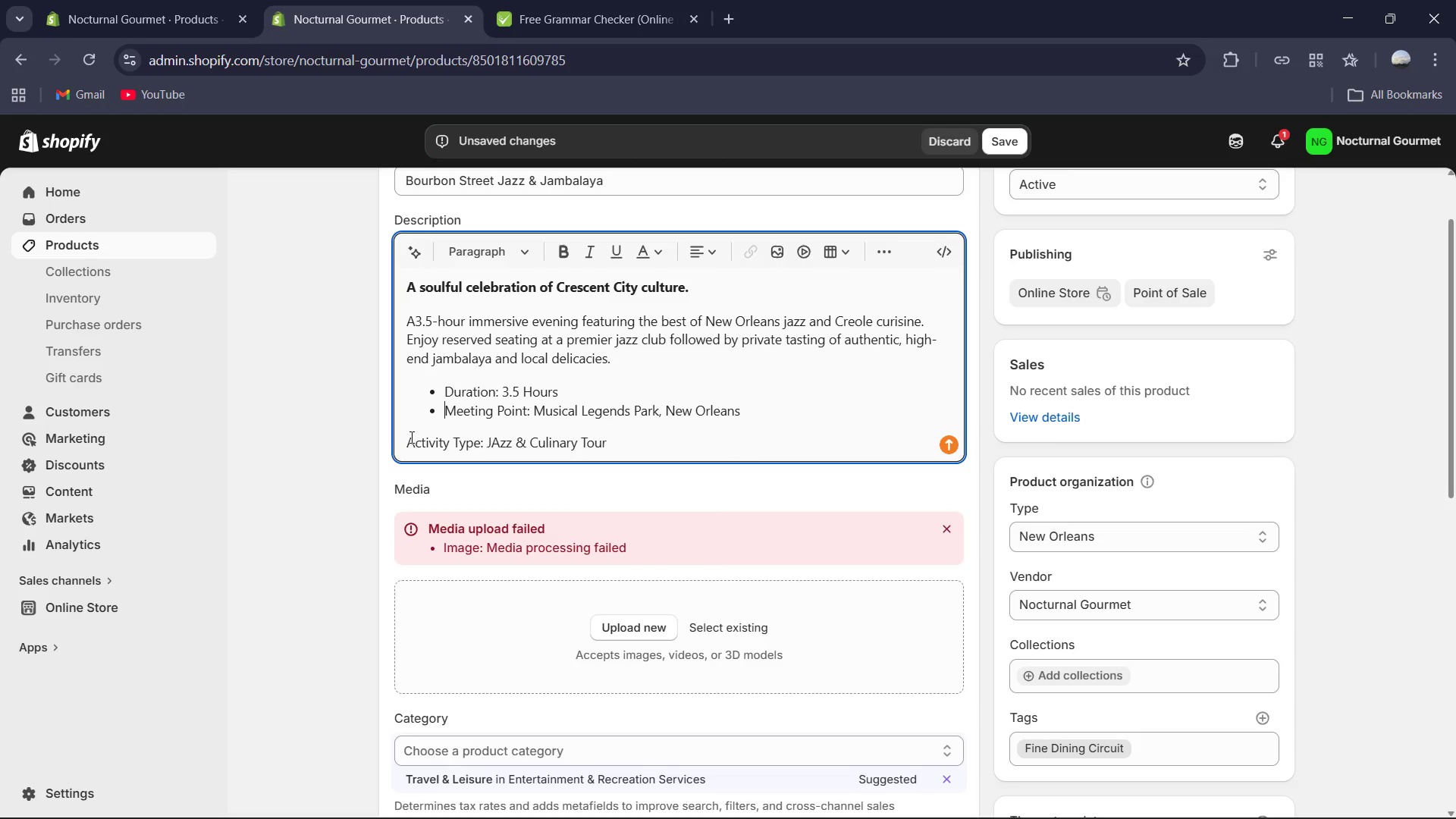 
key(Backspace)
 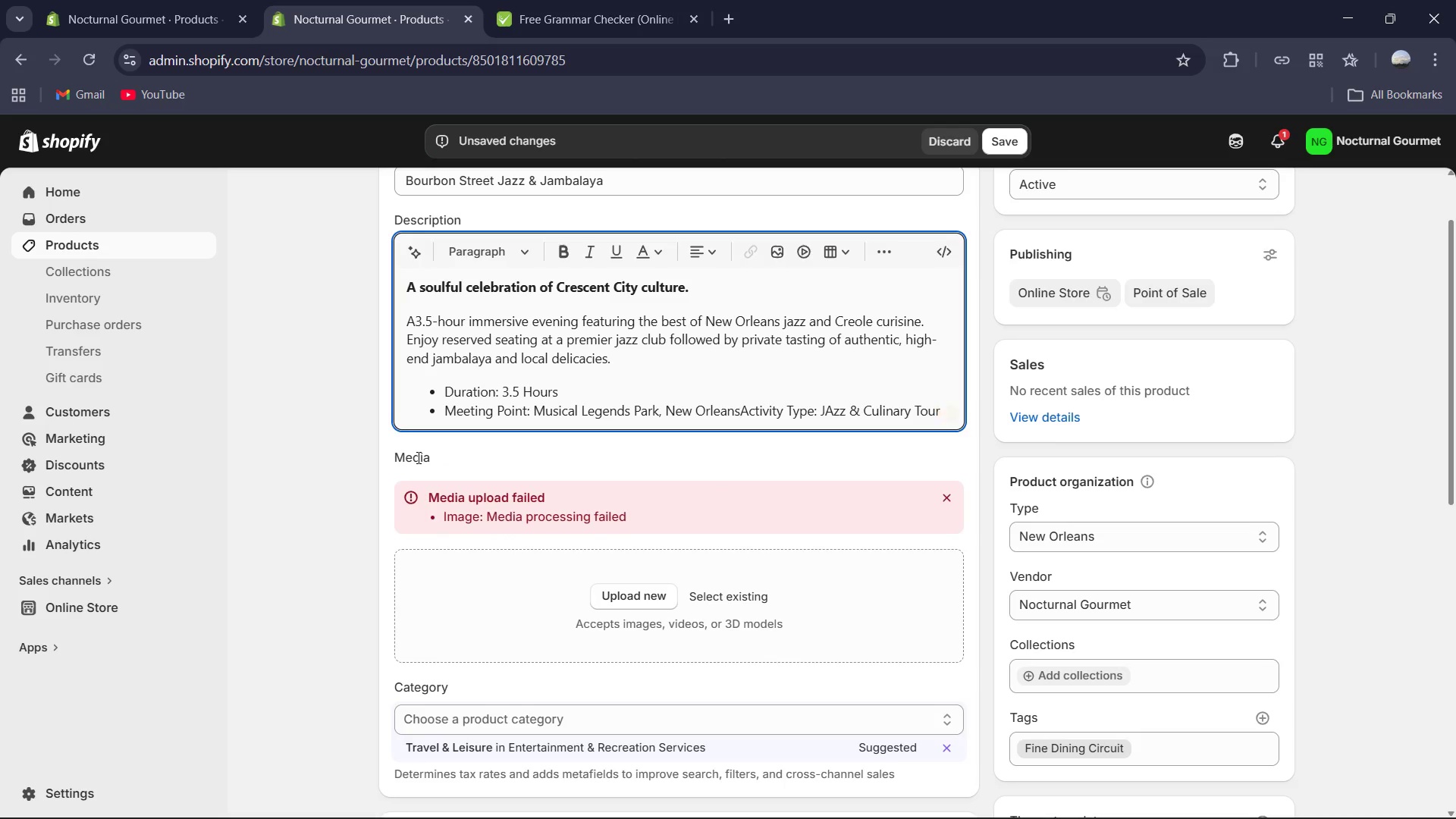 
key(Enter)
 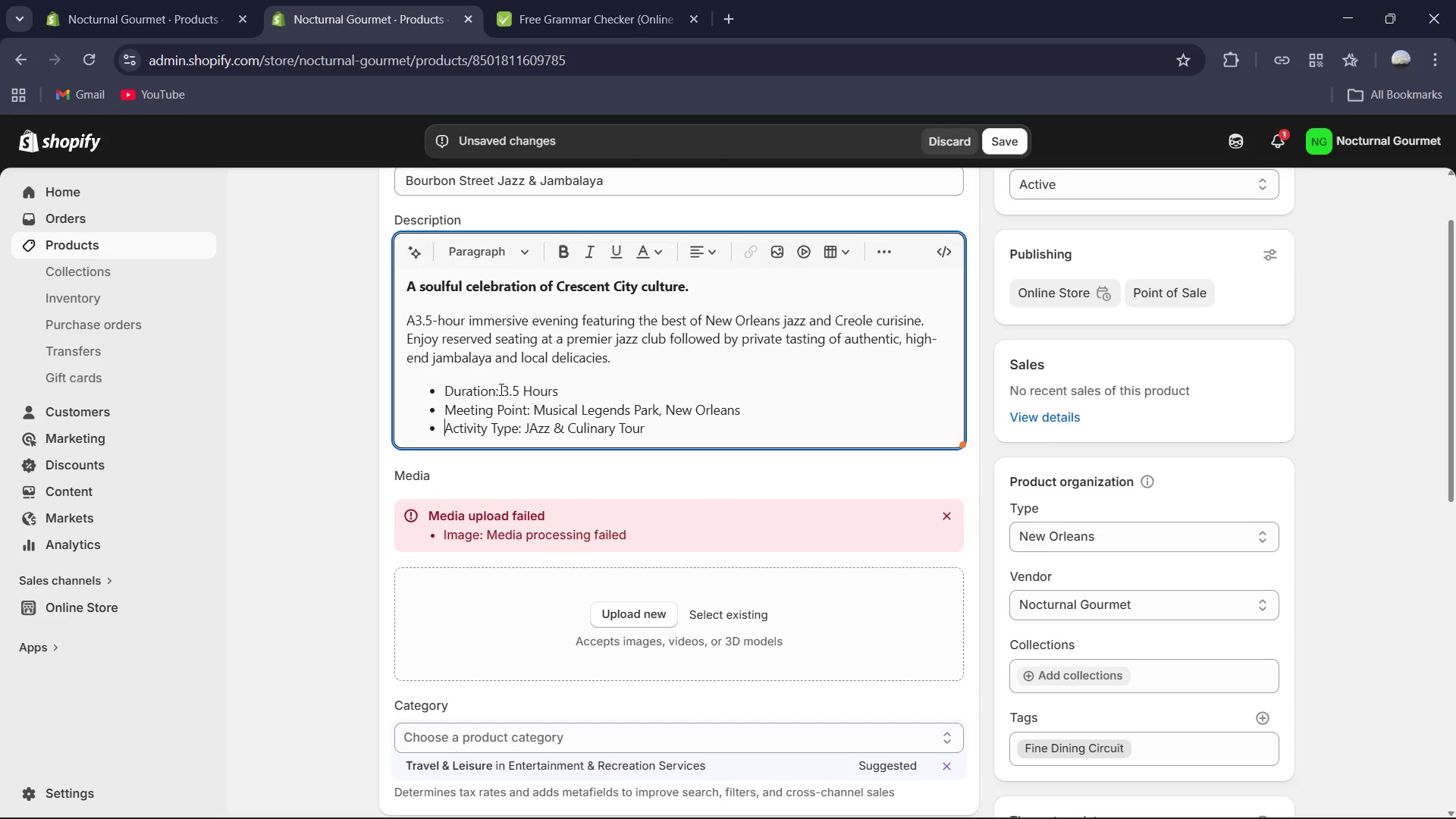 
left_click_drag(start_coordinate=[500, 389], to_coordinate=[441, 388])
 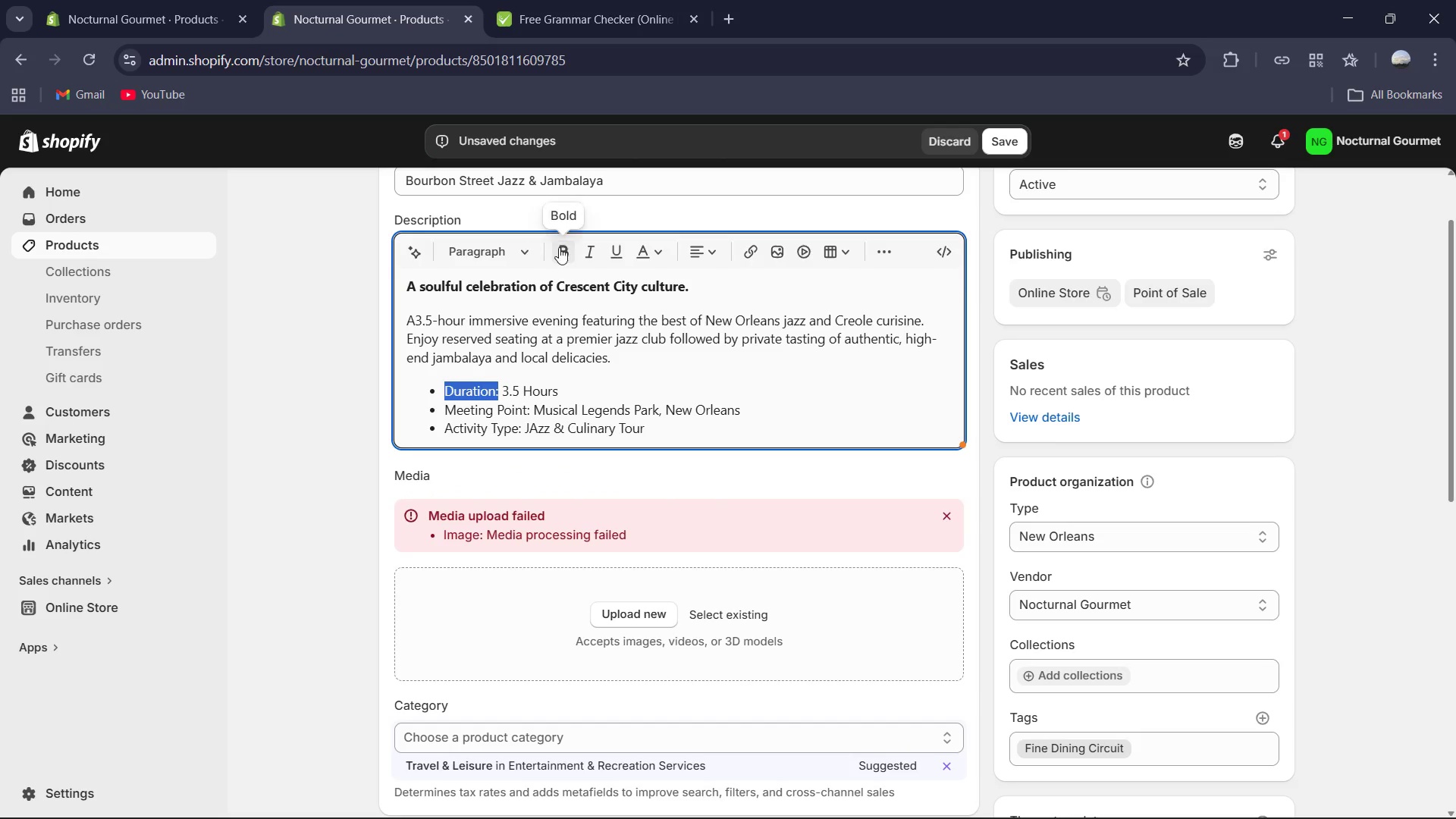 
left_click([559, 247])
 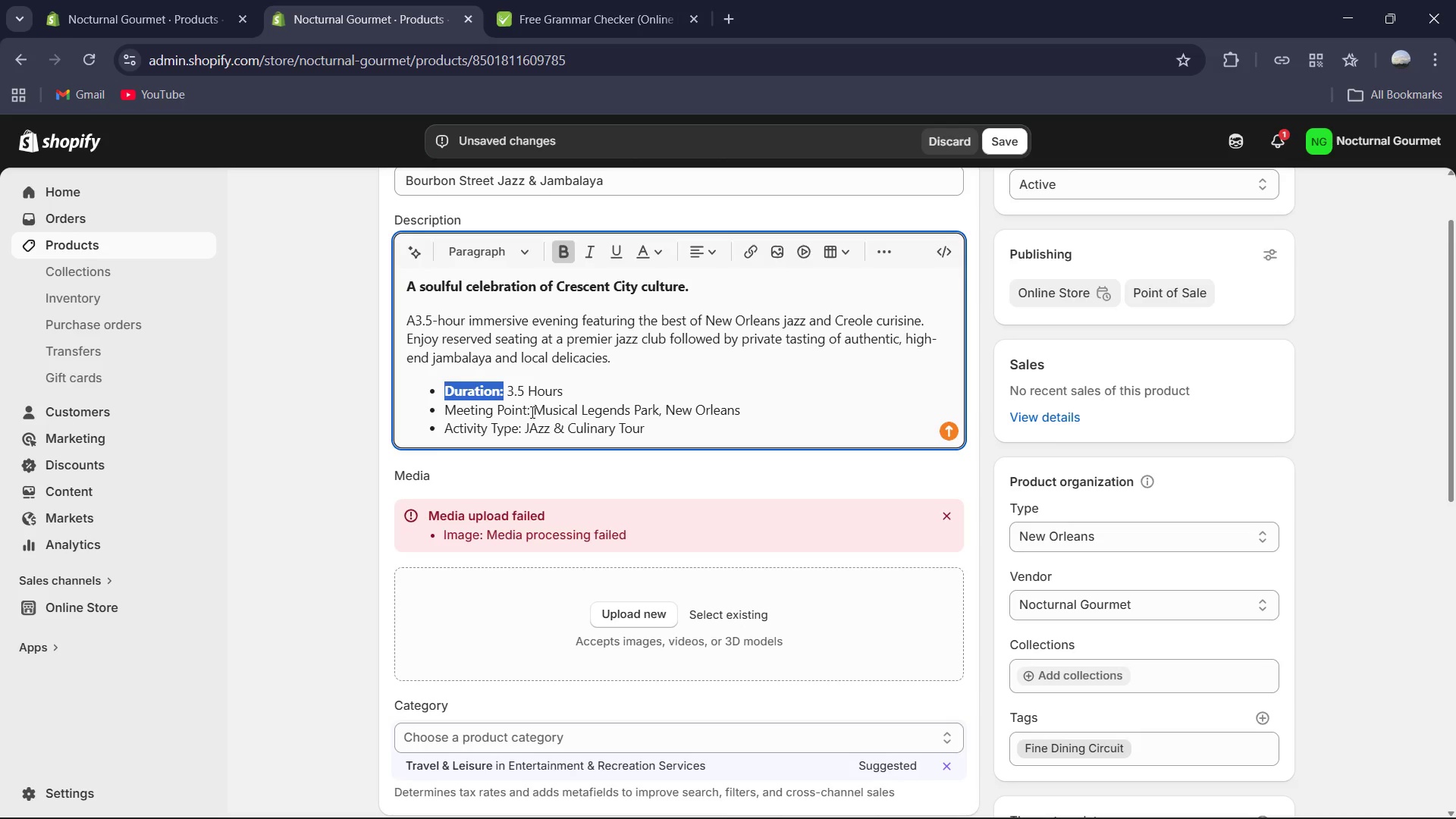 
left_click_drag(start_coordinate=[535, 410], to_coordinate=[447, 405])
 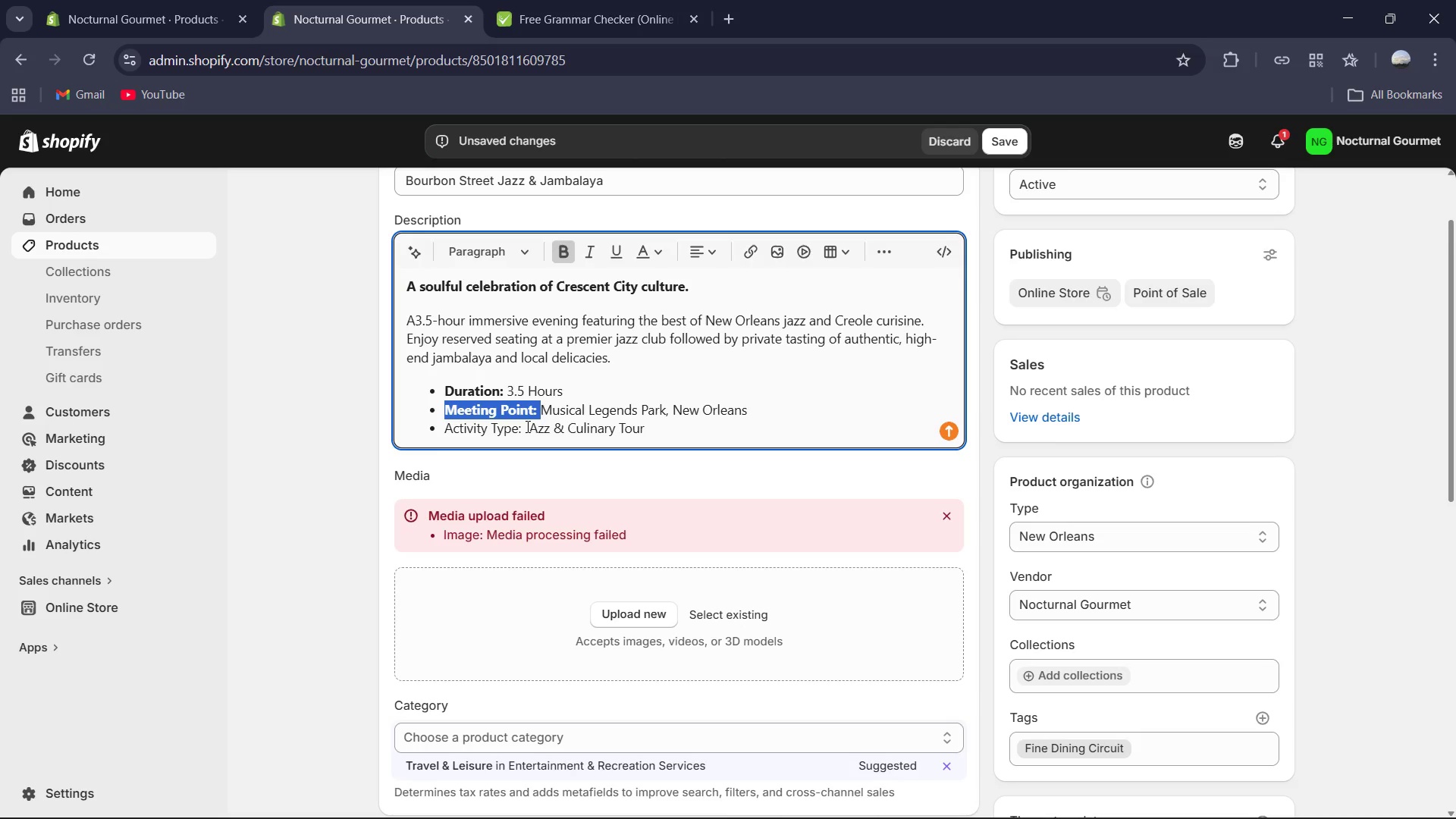 
left_click_drag(start_coordinate=[521, 427], to_coordinate=[422, 426])
 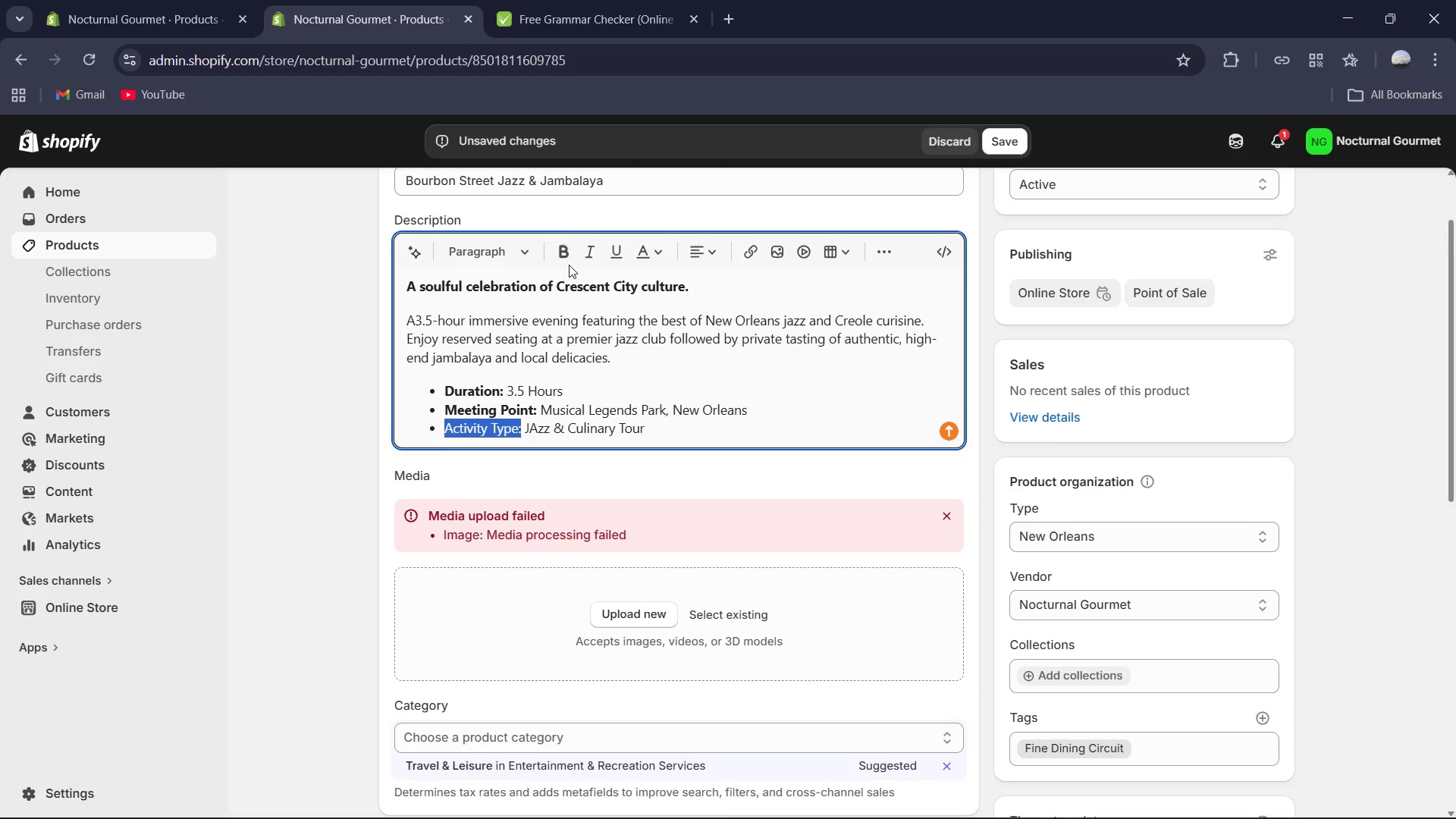 
left_click([566, 256])
 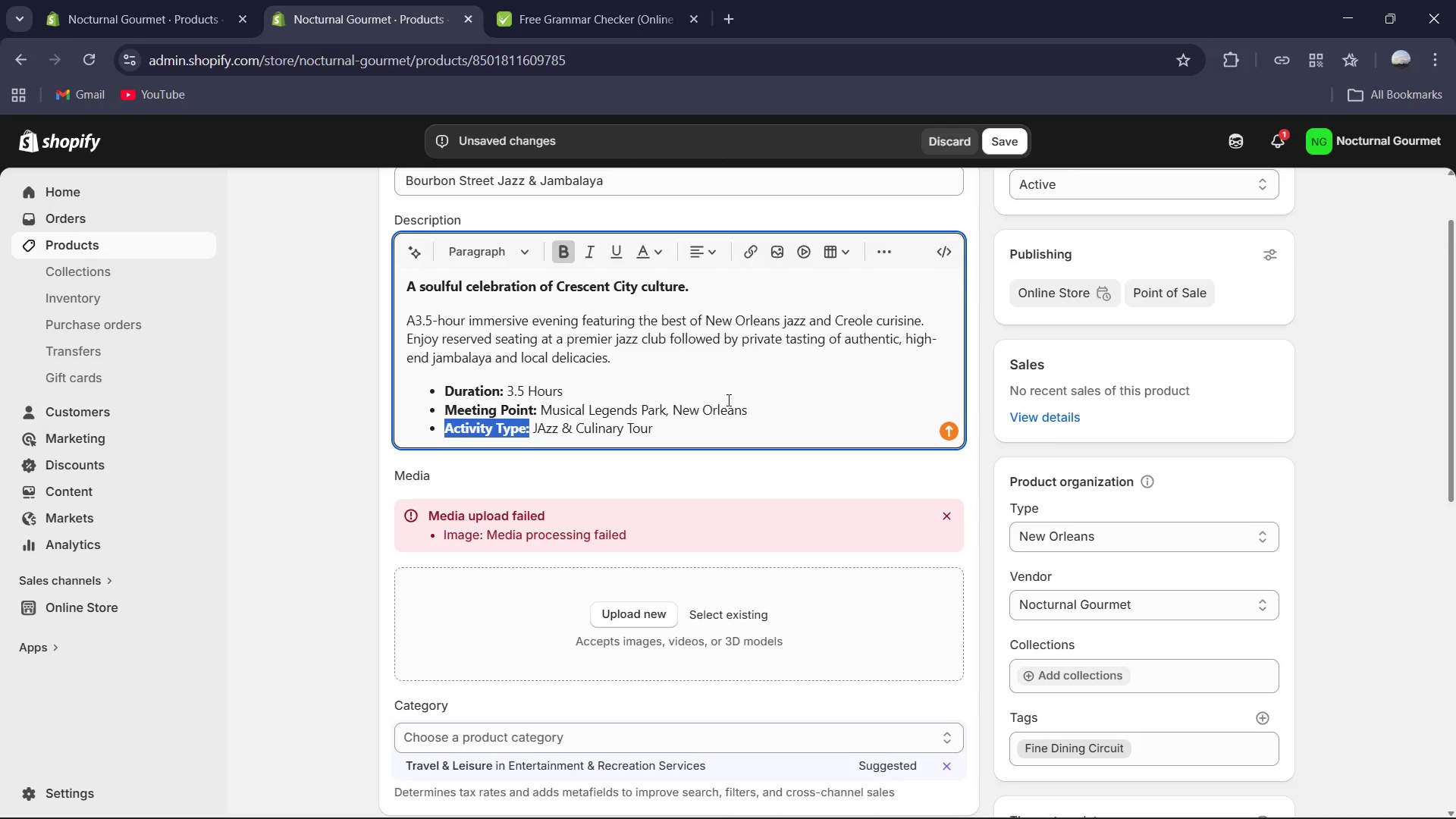 
left_click([725, 372])
 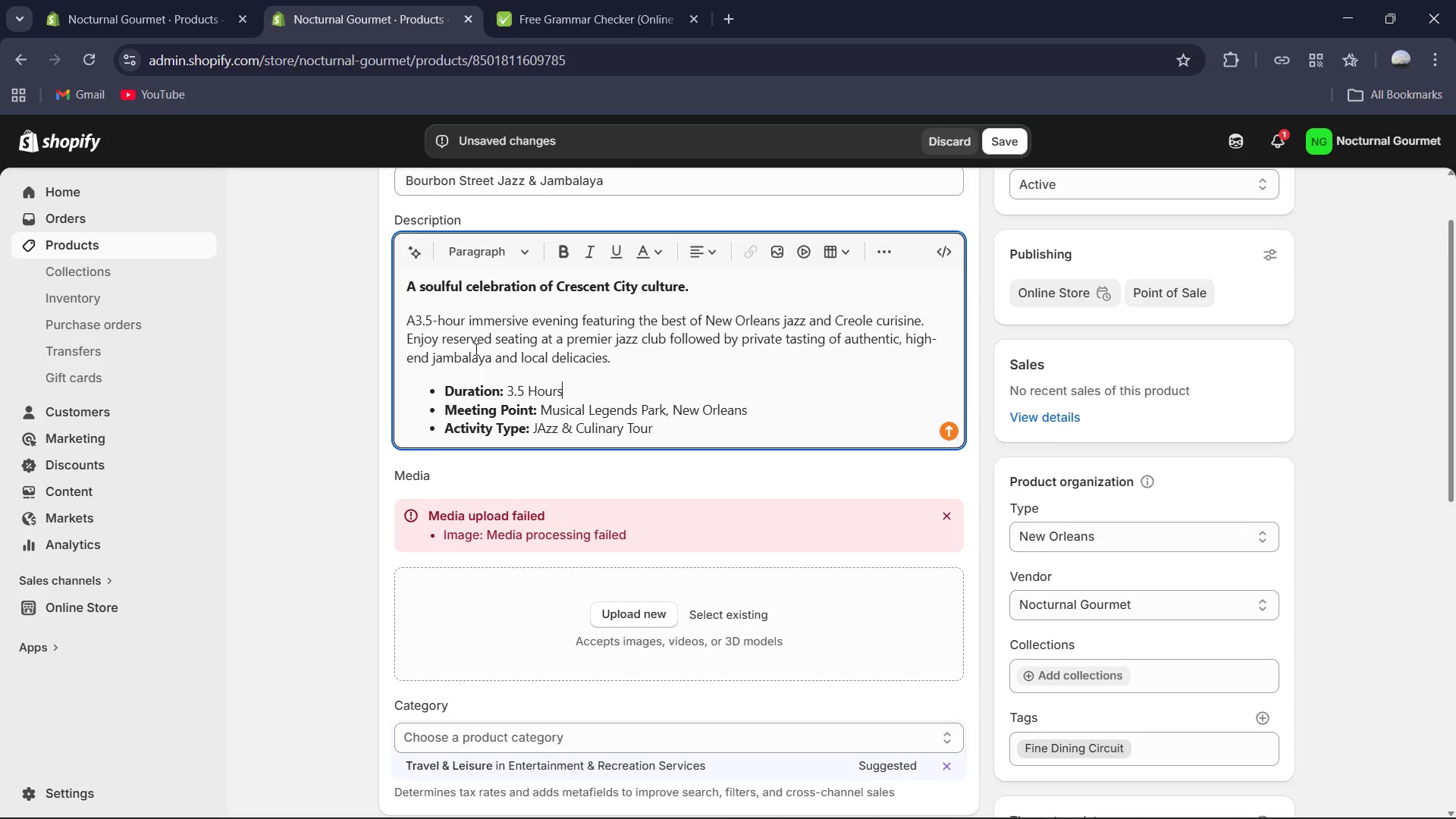 
left_click_drag(start_coordinate=[414, 319], to_coordinate=[414, 324])
 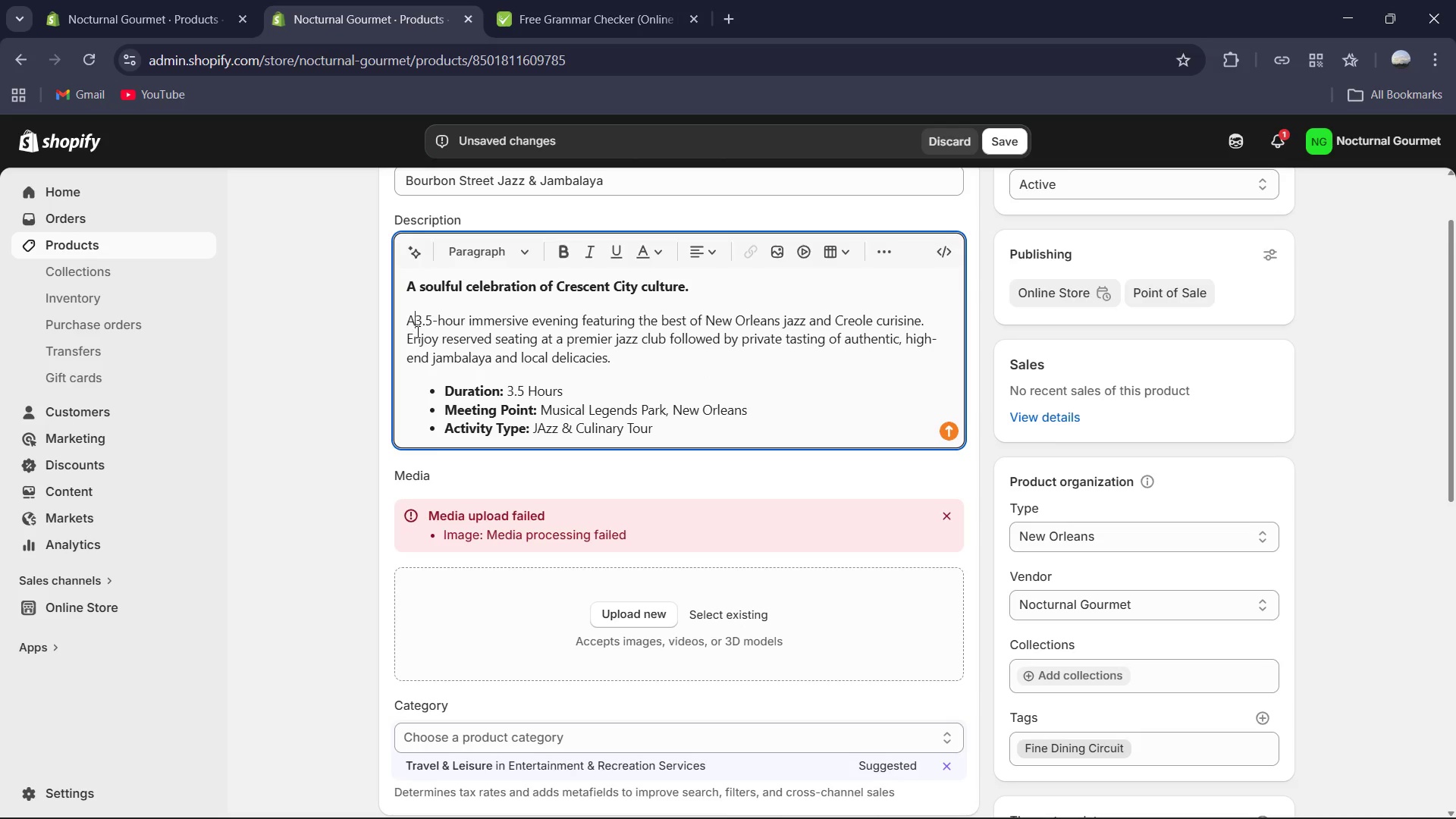 
key(Space)
 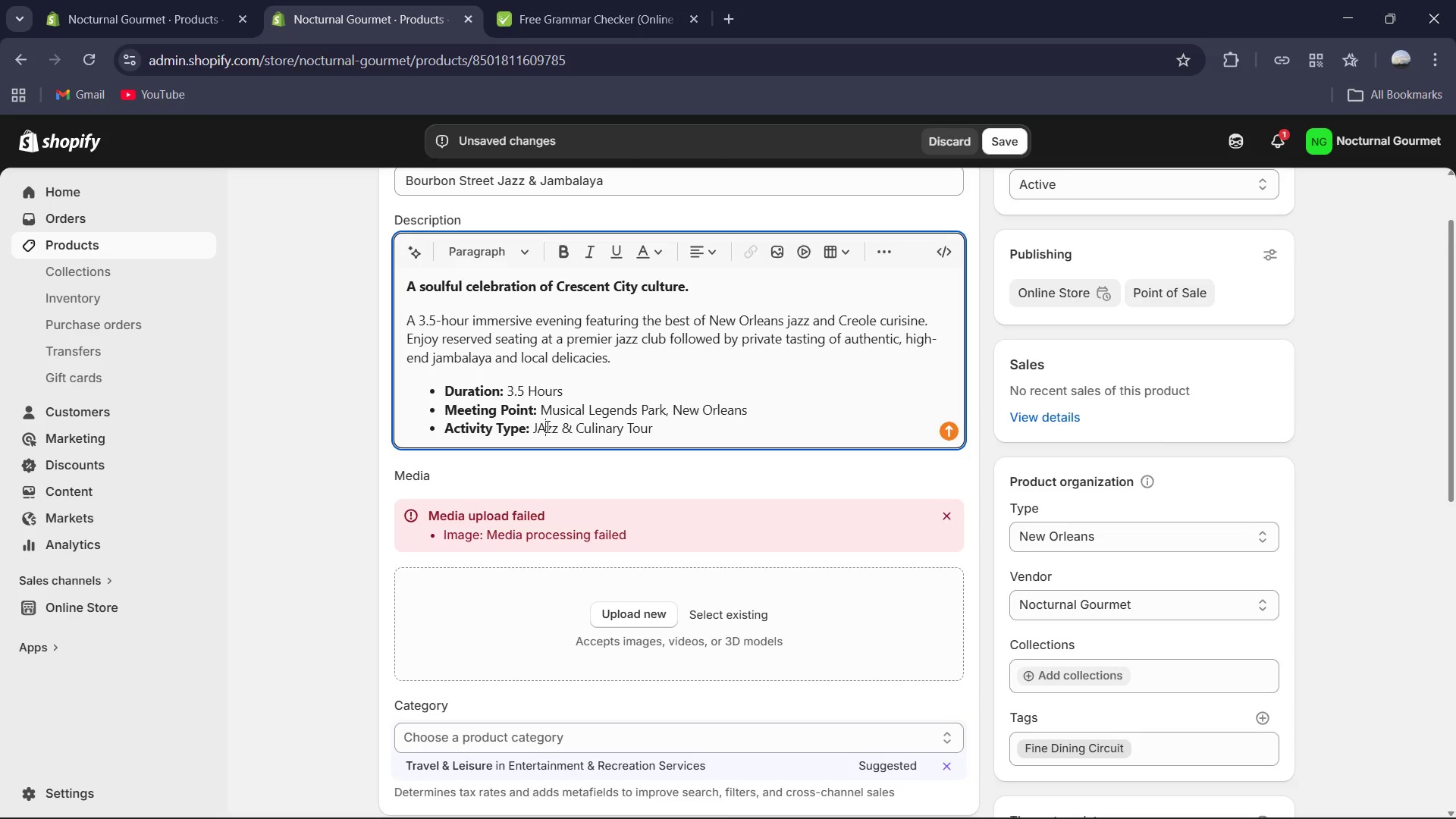 
key(Backspace)
 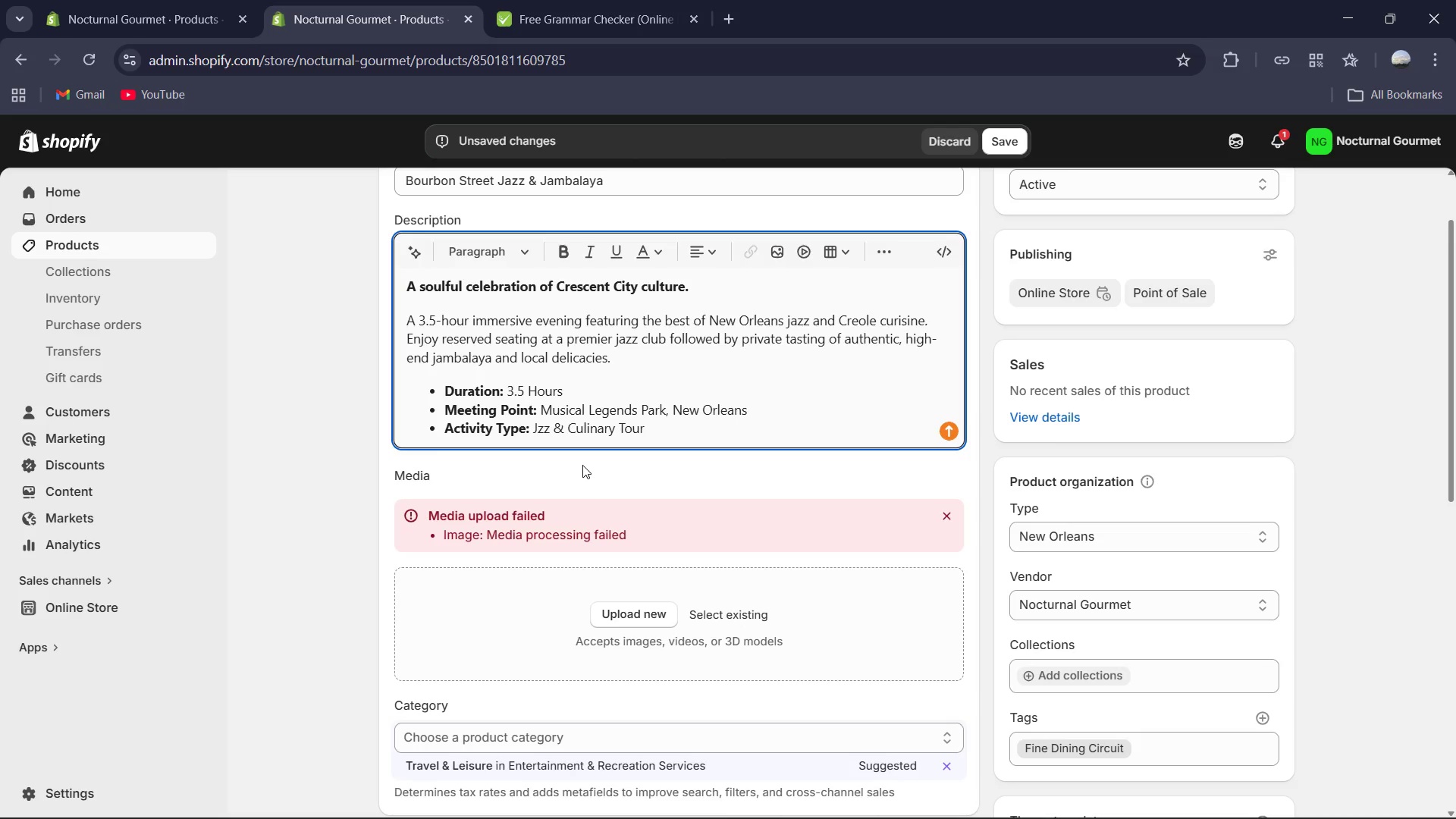 
key(A)
 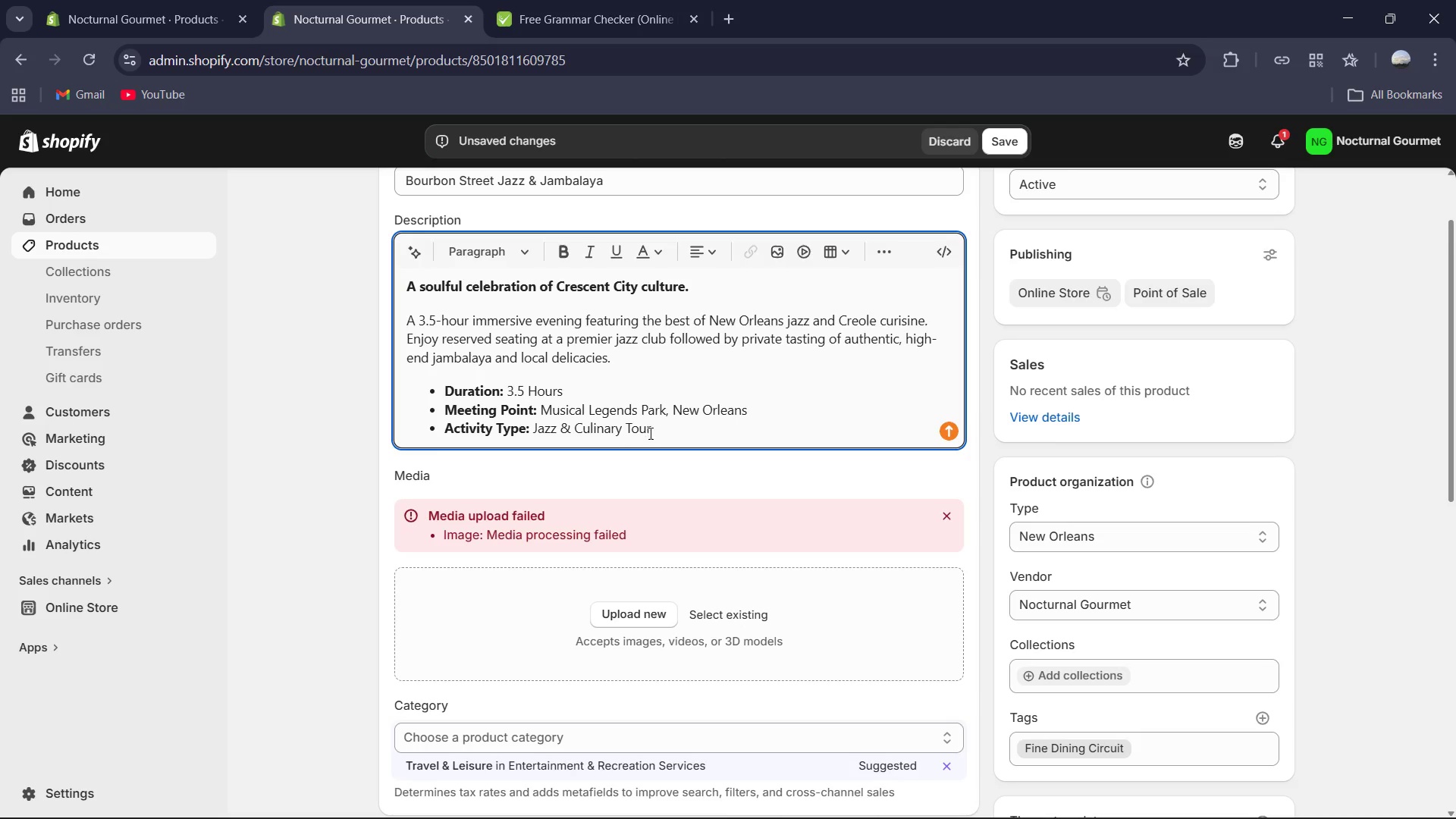 
scroll: coordinate [748, 473], scroll_direction: down, amount: 9.0
 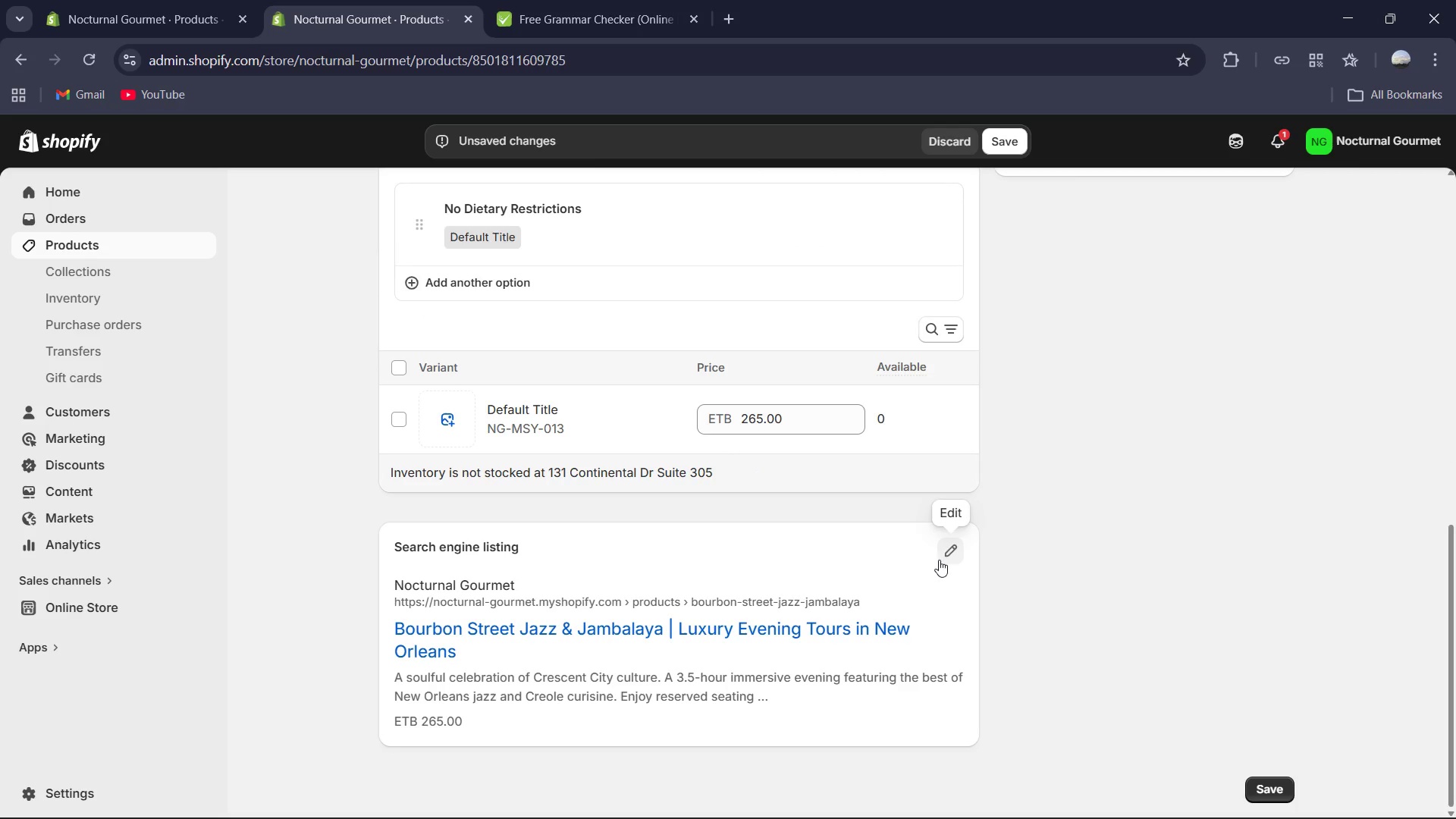 
left_click([946, 554])
 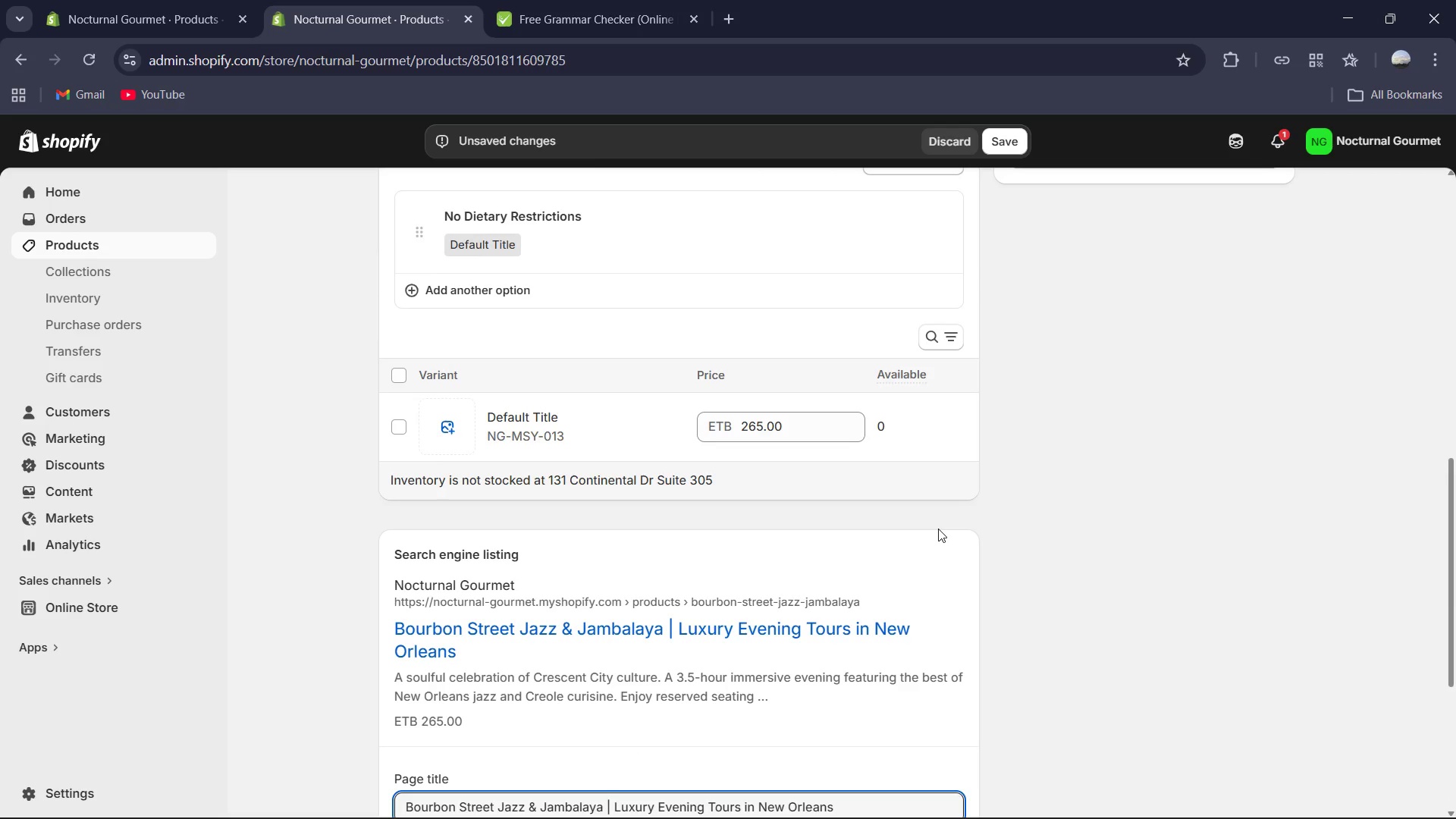 
scroll: coordinate [601, 697], scroll_direction: down, amount: 3.0
 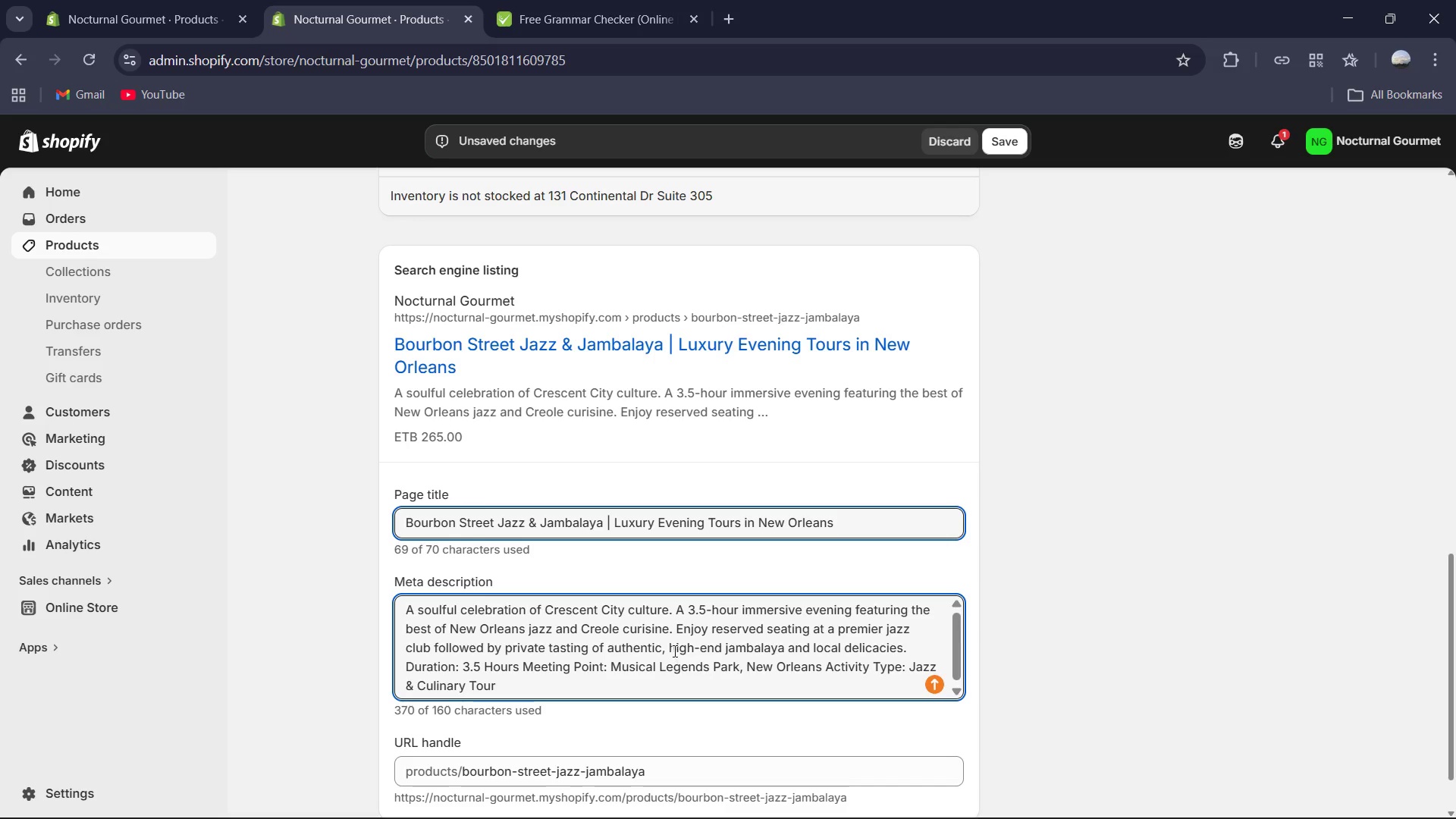 
key(Control+A)
 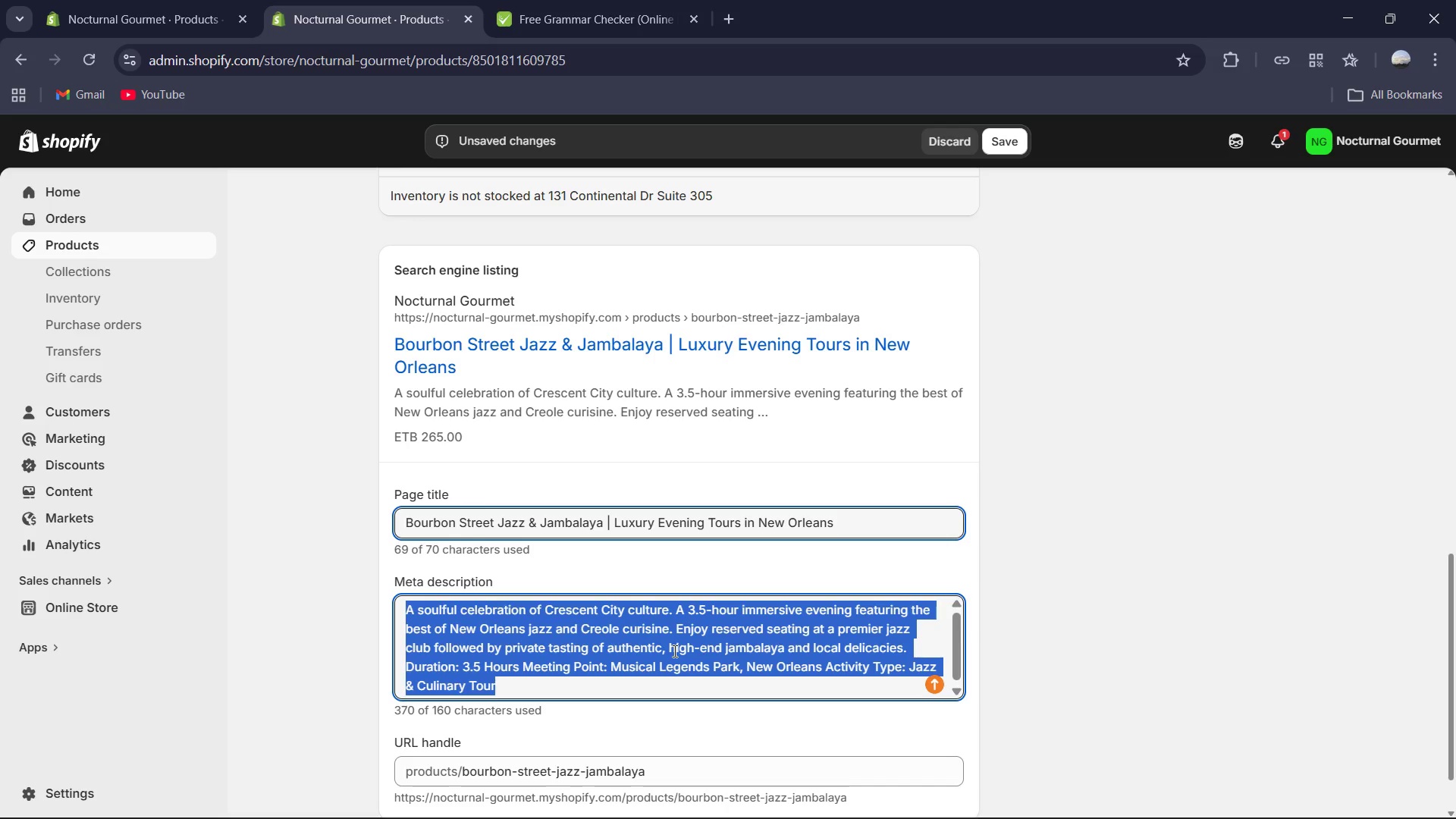 
type(Expeirnc)
key(Backspace)
key(Backspace)
key(Backspace)
key(Backspace)
type(rience tg)
key(Backspace)
type(he heart of New o)
key(Backspace)
type(Orleans. A premium 3.5-hour jazz and culinary tour featuring elite Cre)
 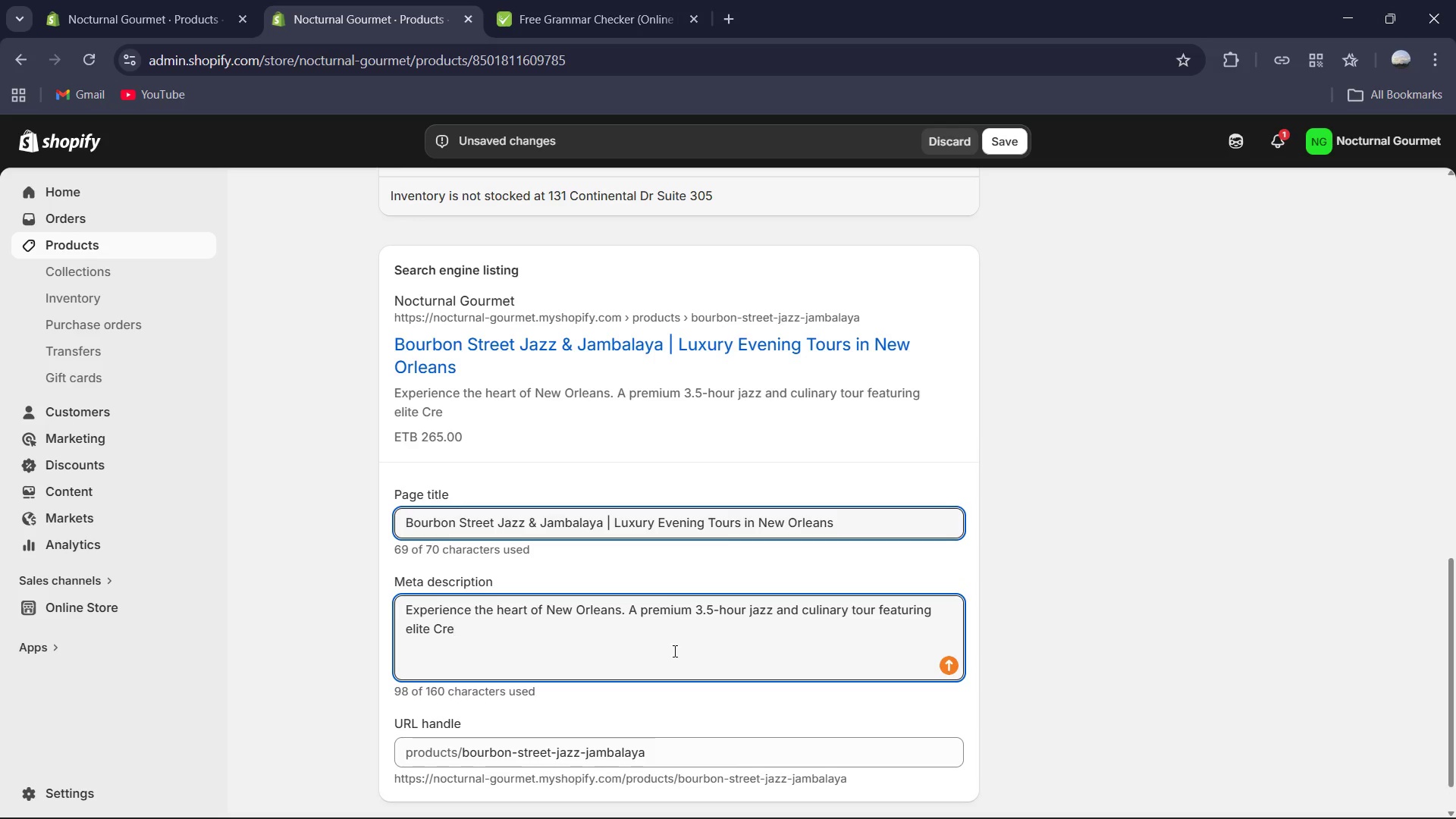 
type(ole dining an d)
key(Backspace)
key(Backspace)
type(d live music. )
 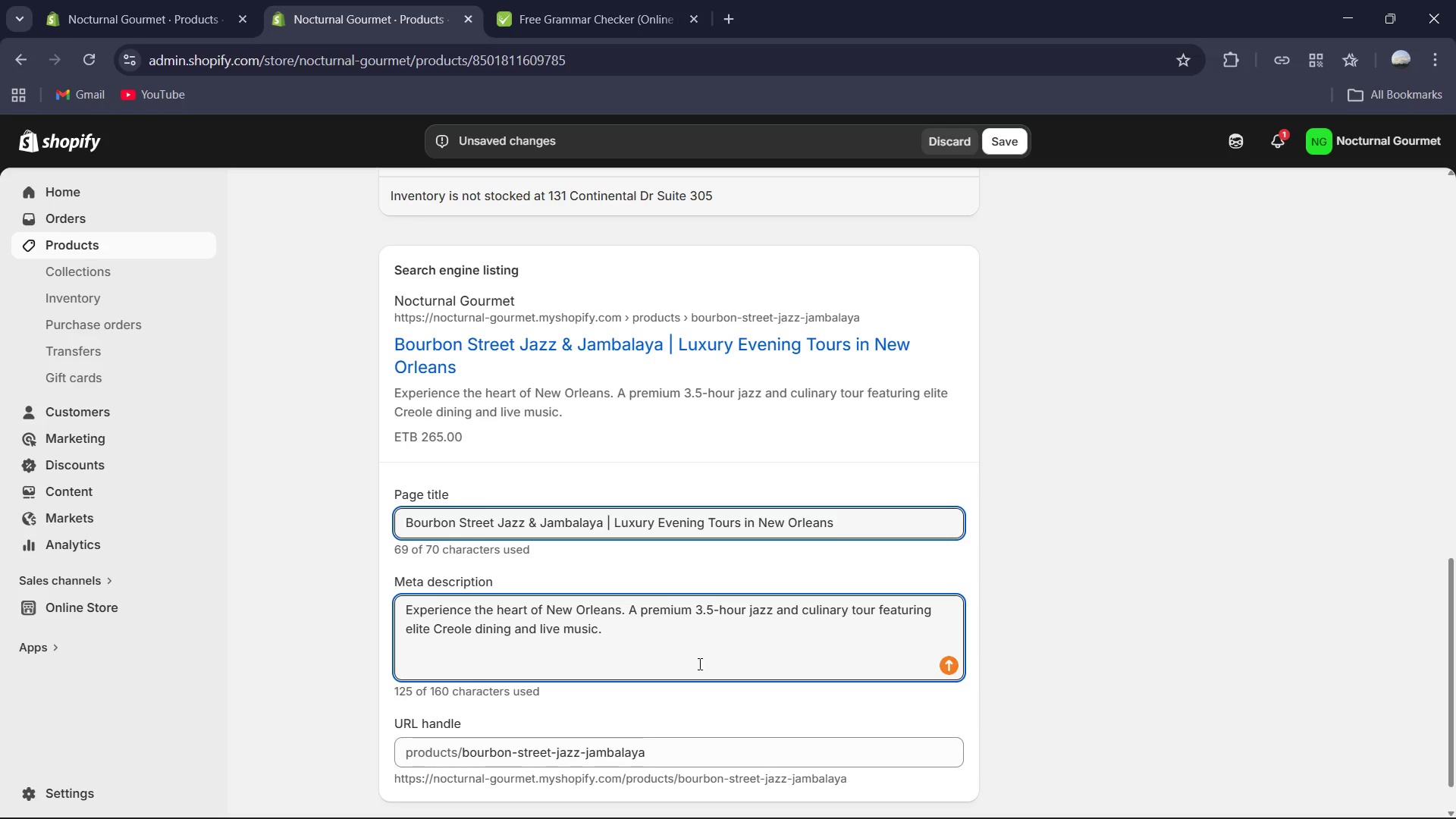 
scroll: coordinate [680, 604], scroll_direction: down, amount: 3.0
 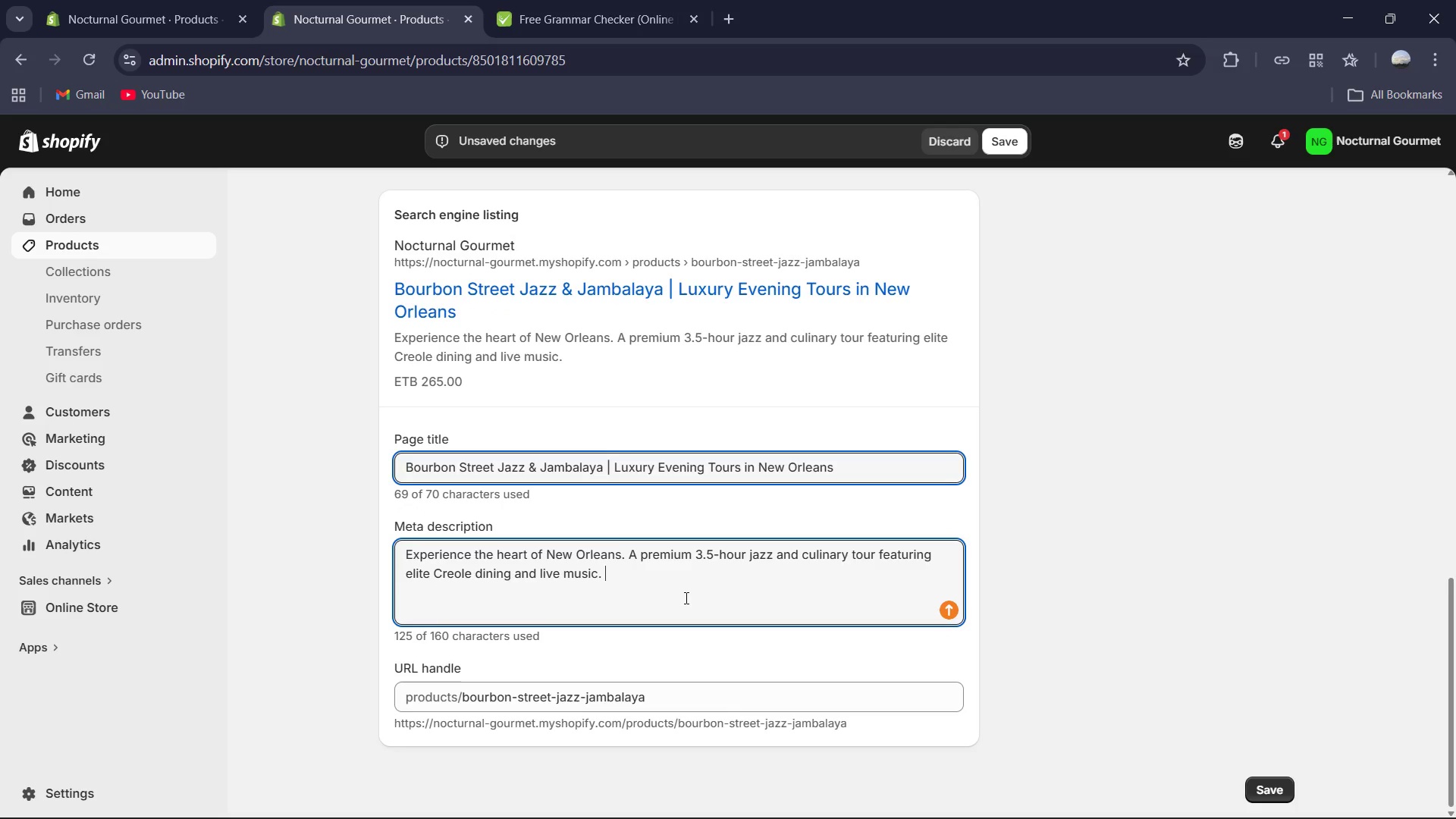 
scroll: coordinate [687, 597], scroll_direction: none, amount: 0.0
 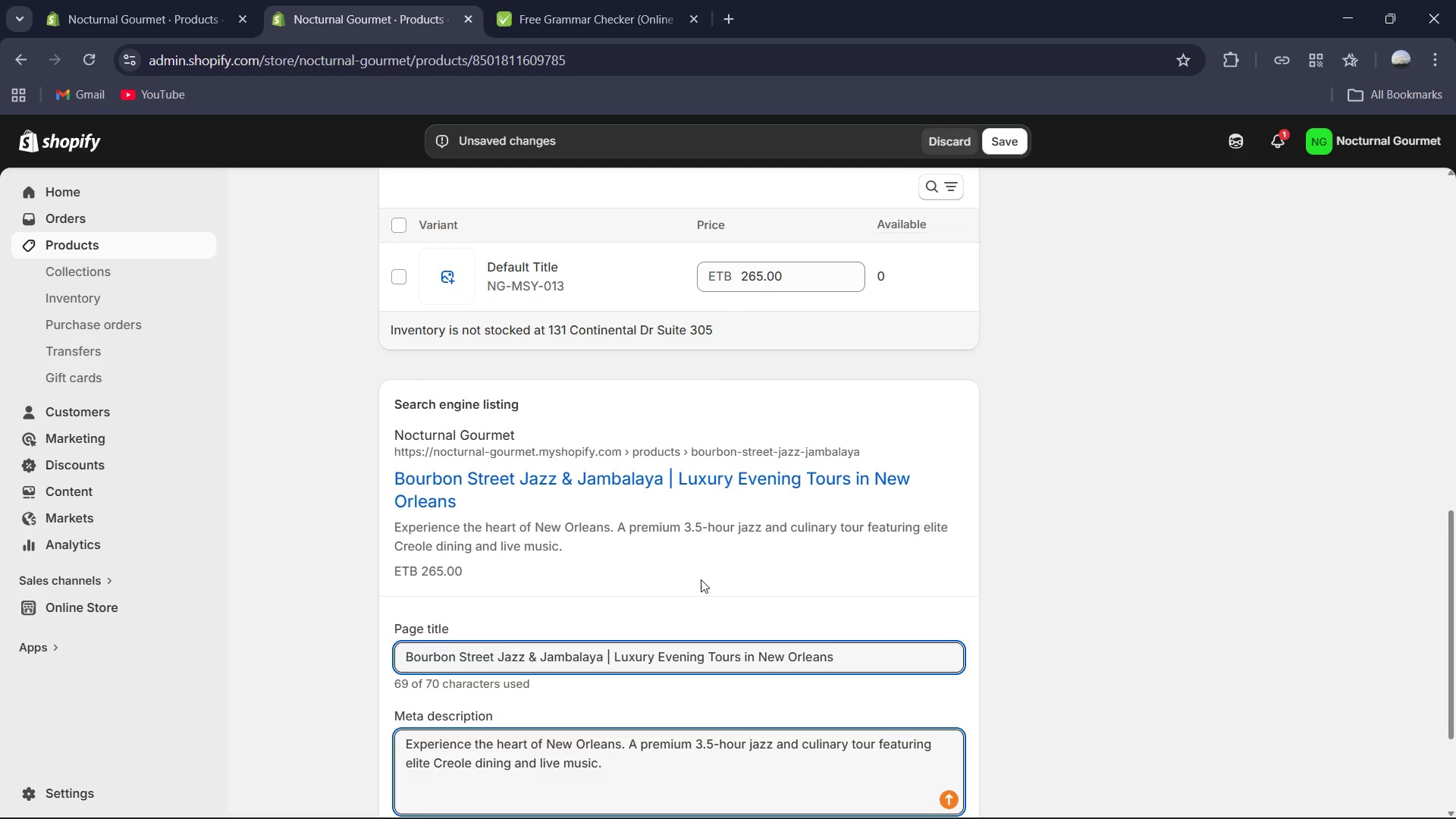 
scroll: coordinate [937, 642], scroll_direction: up, amount: 3.0
 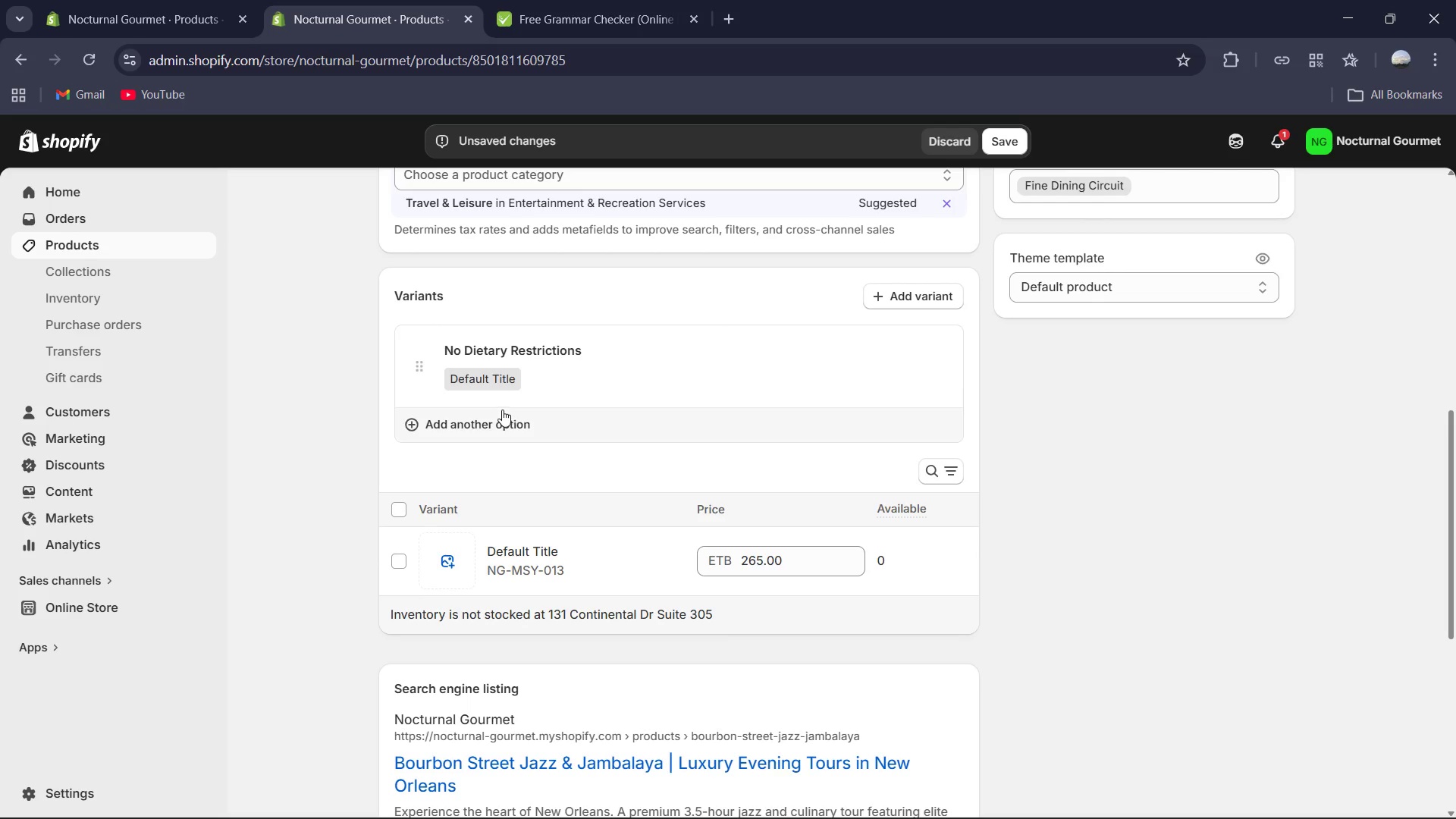 
left_click([579, 369])
 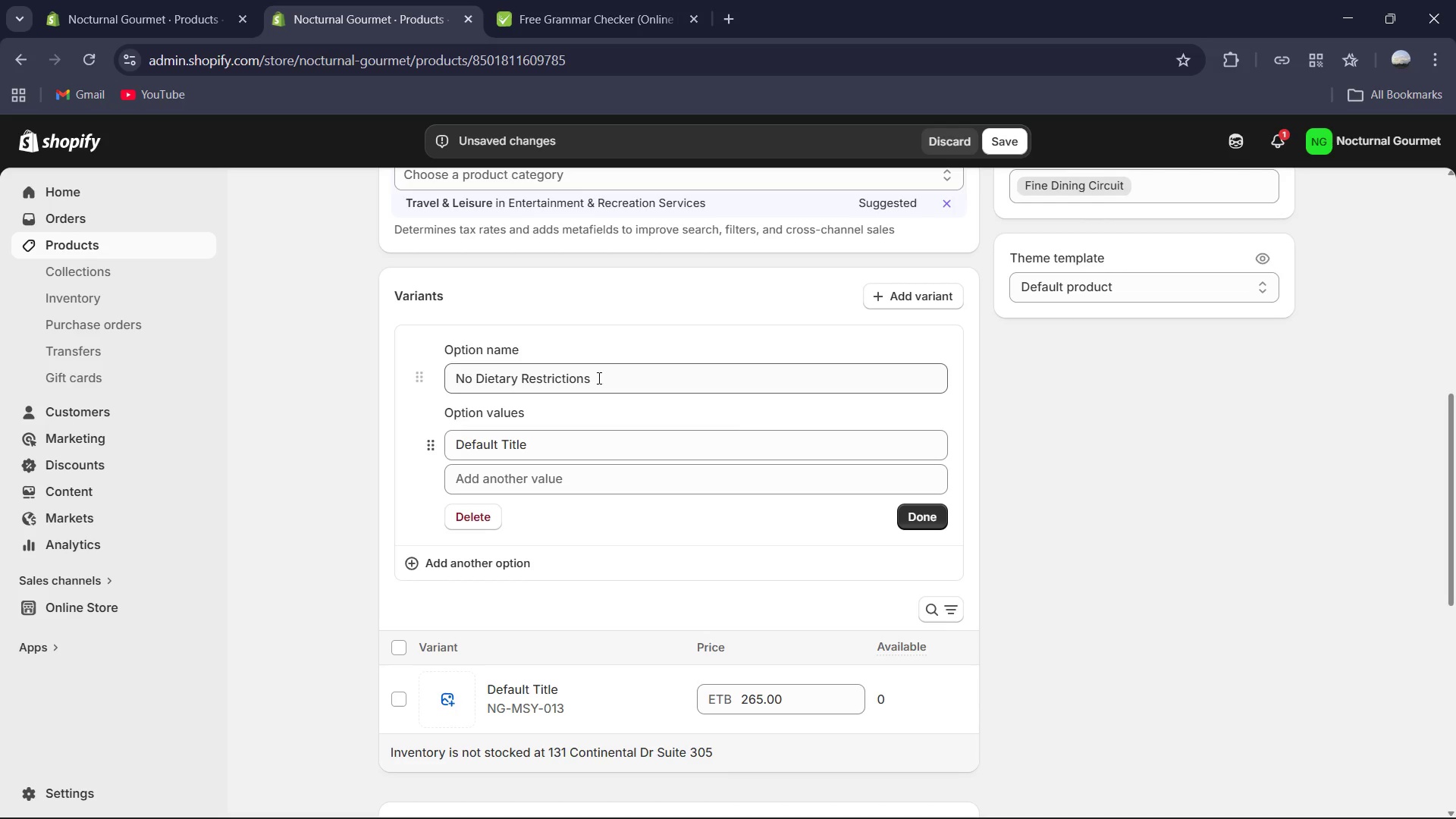 
wait(15.77)
 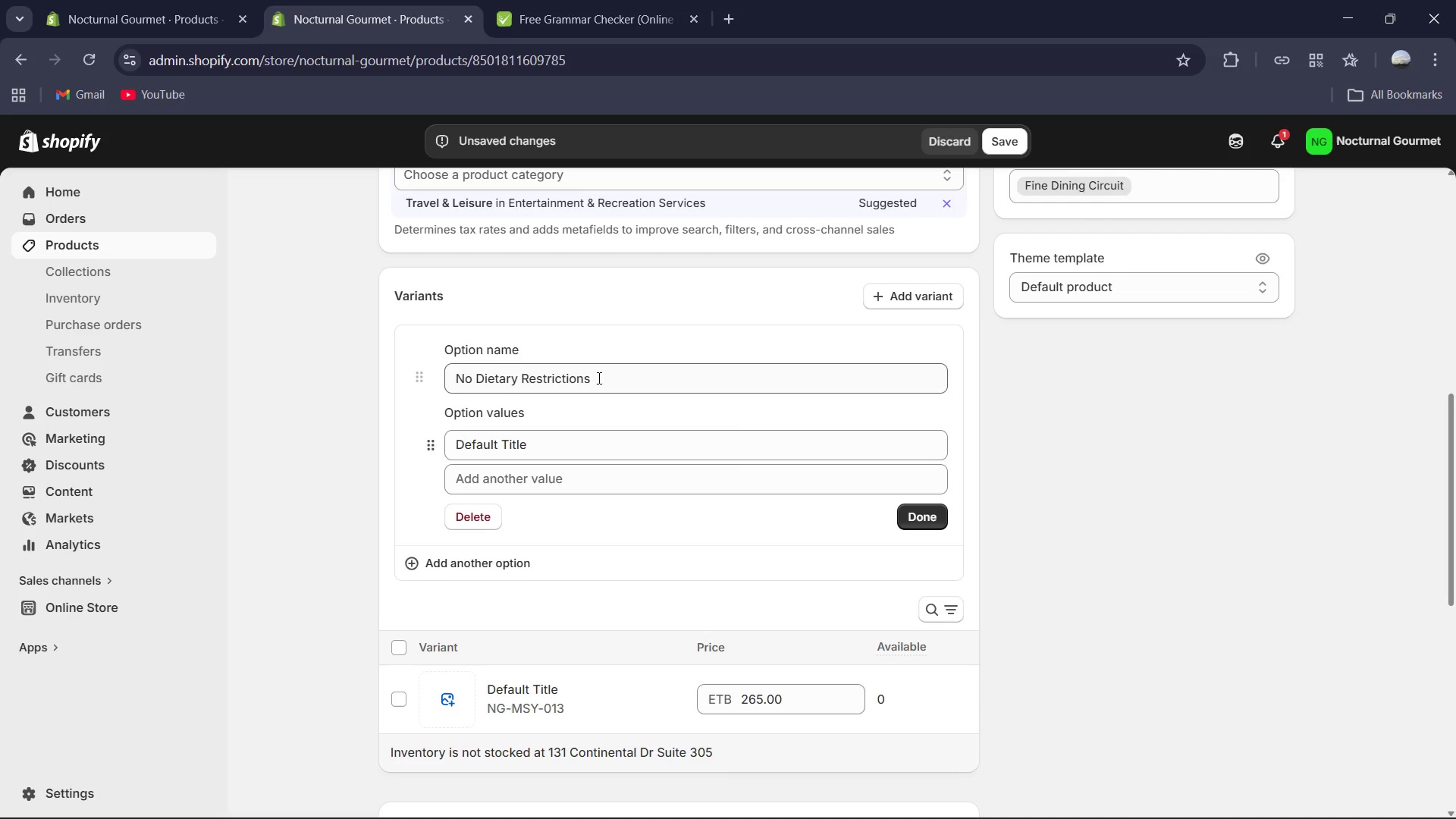 
left_click([630, 385])
 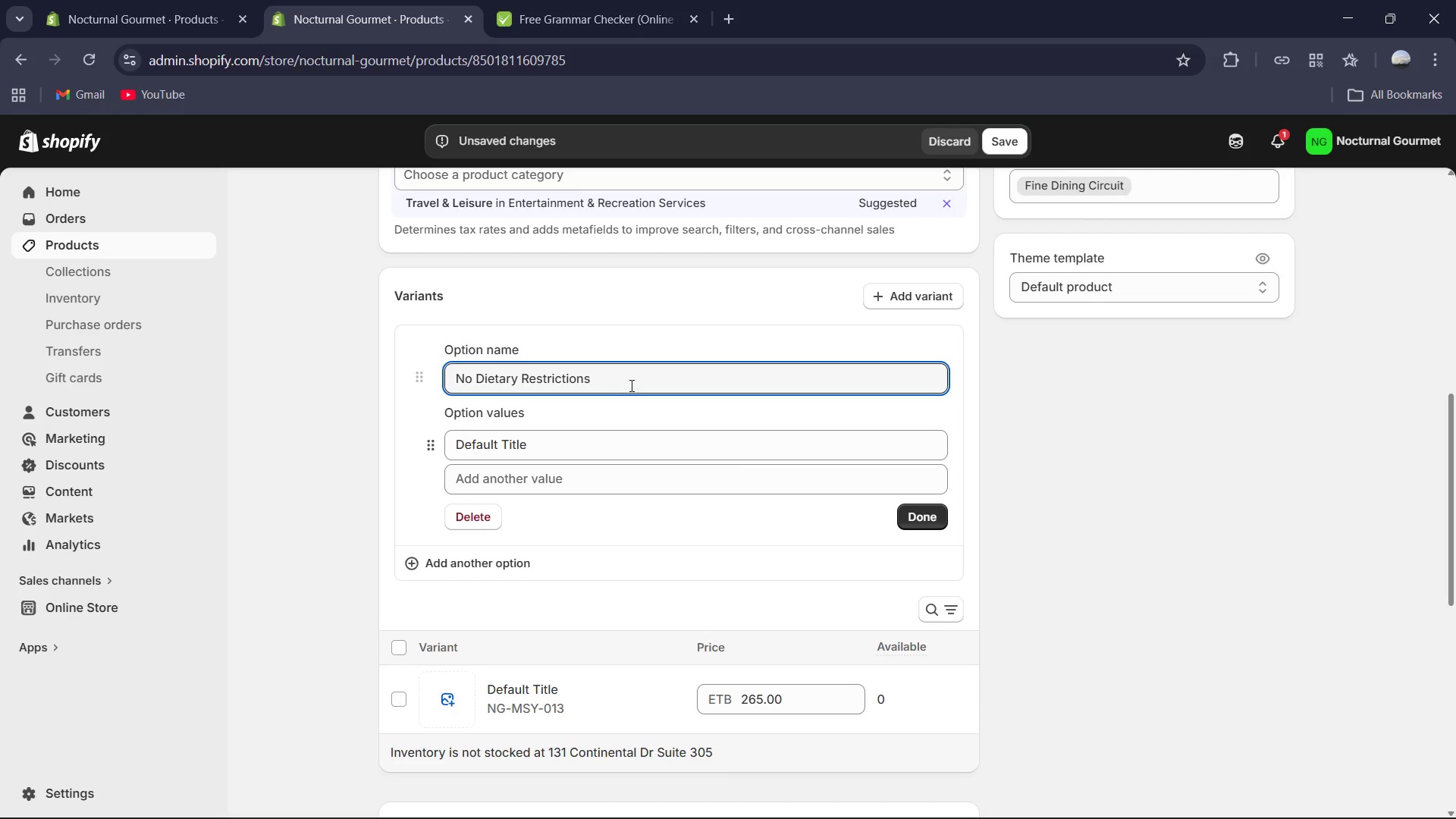 
key(Control+A)
 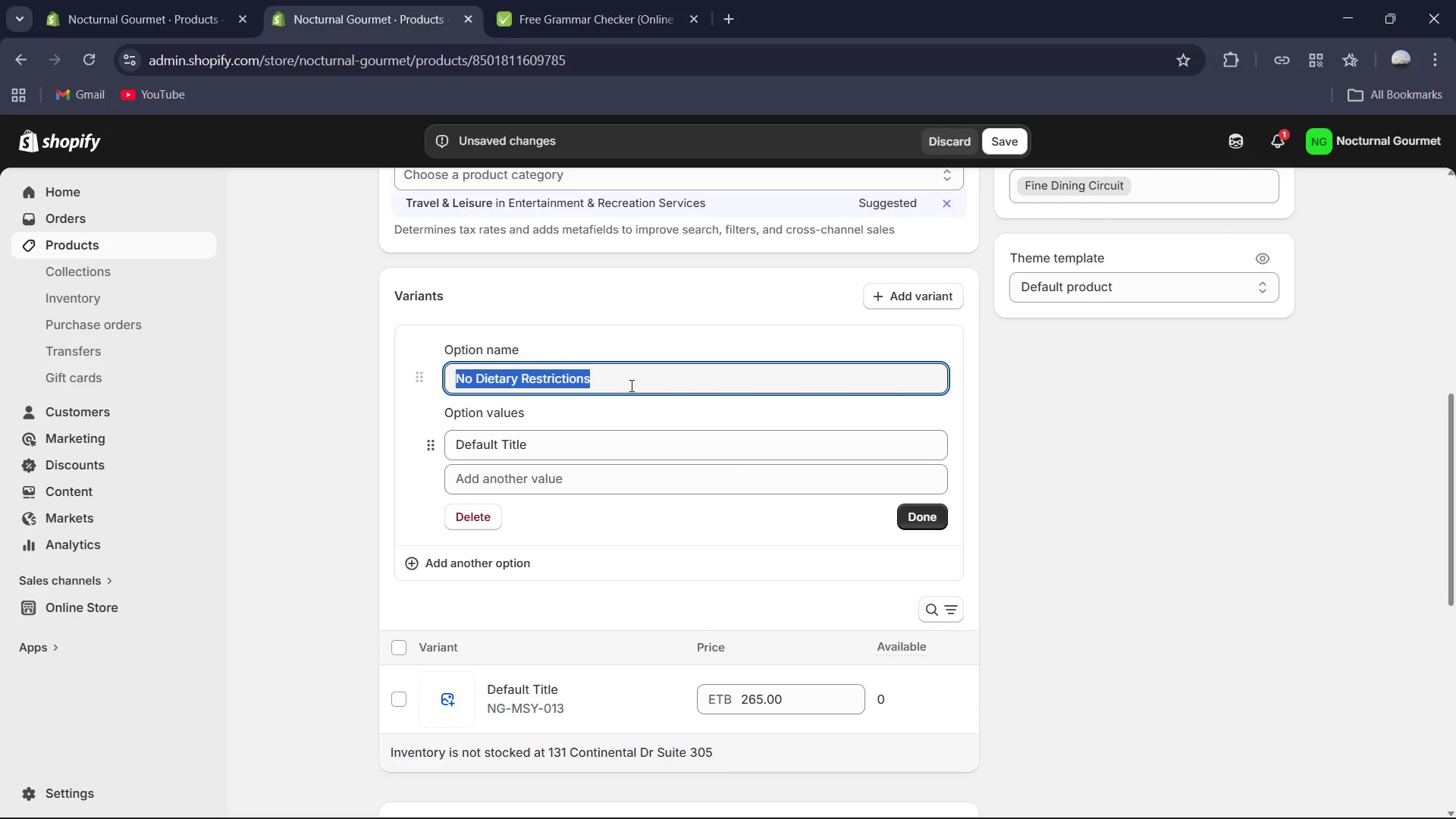 
key(Control+C)
 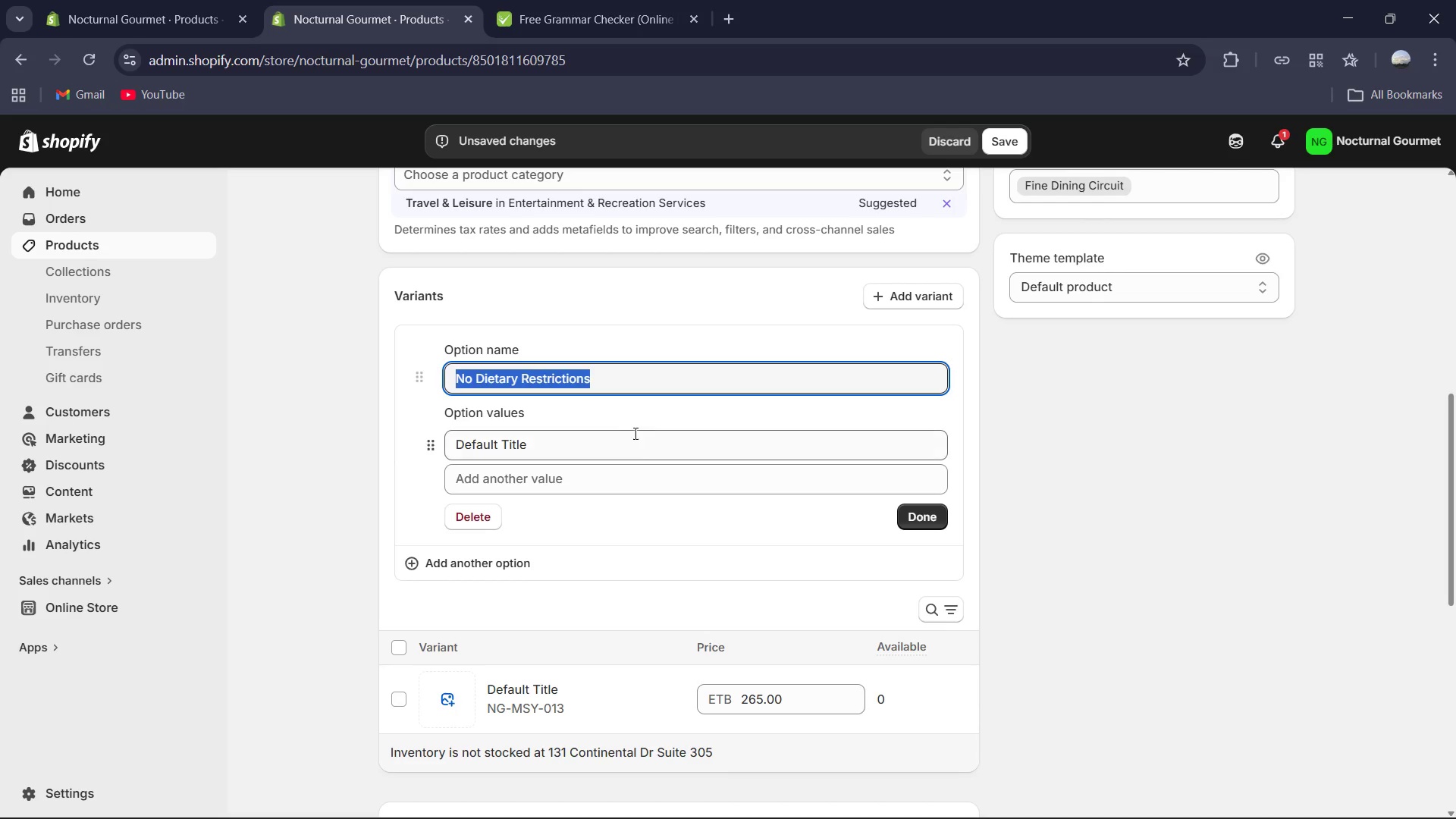 
left_click([637, 451])
 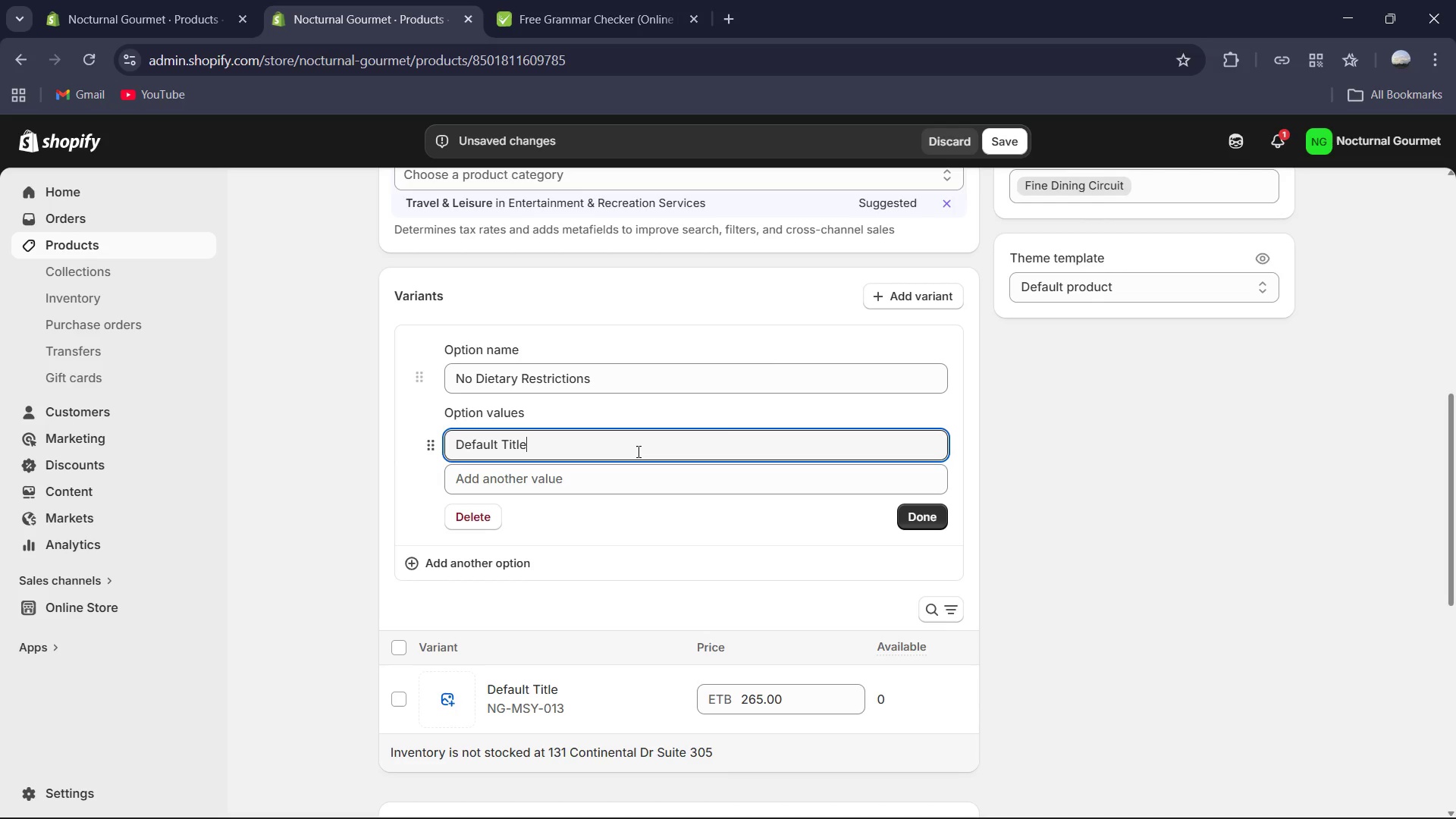 
key(Control+ControlLeft)
 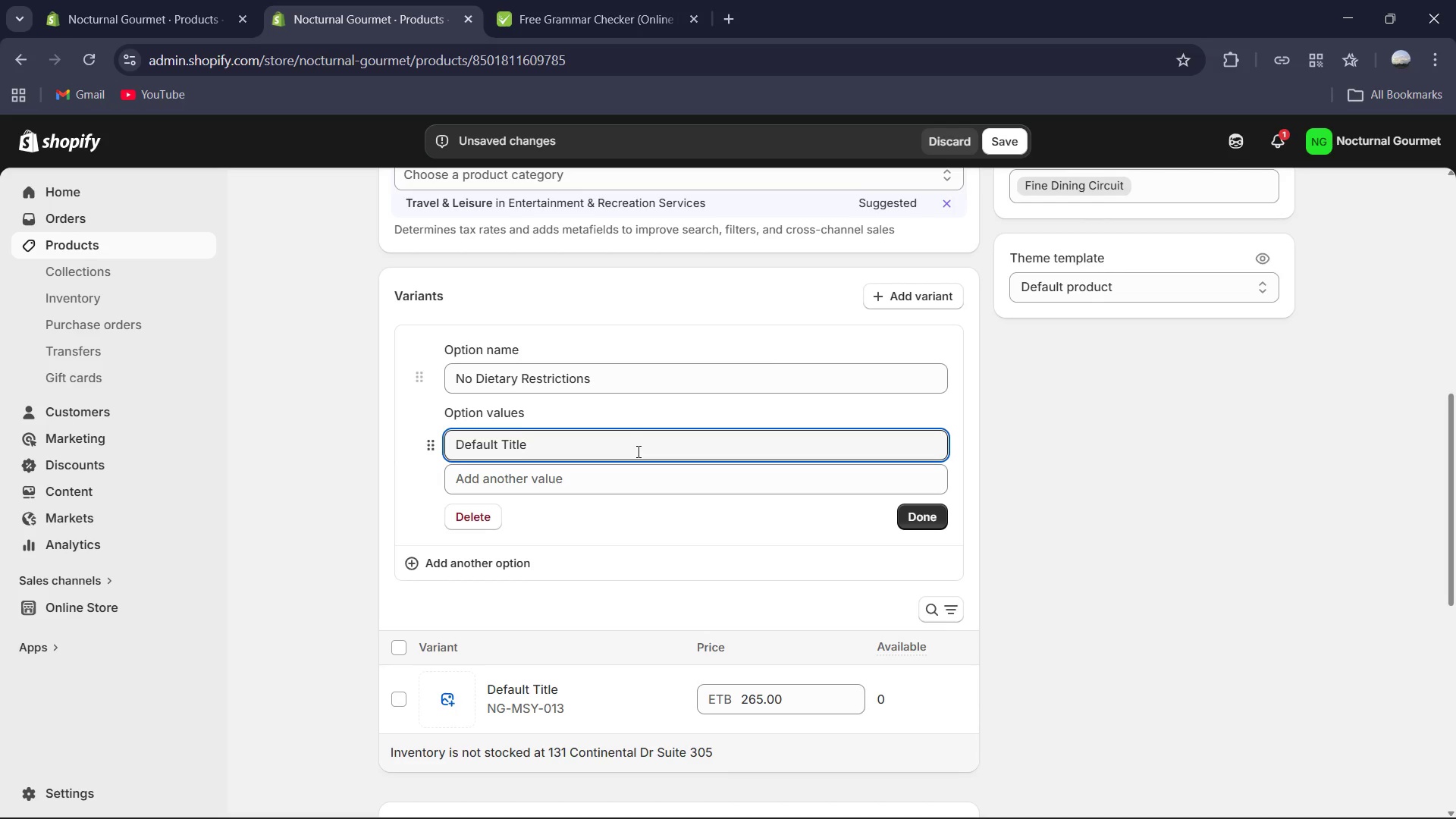 
key(Control+A)
 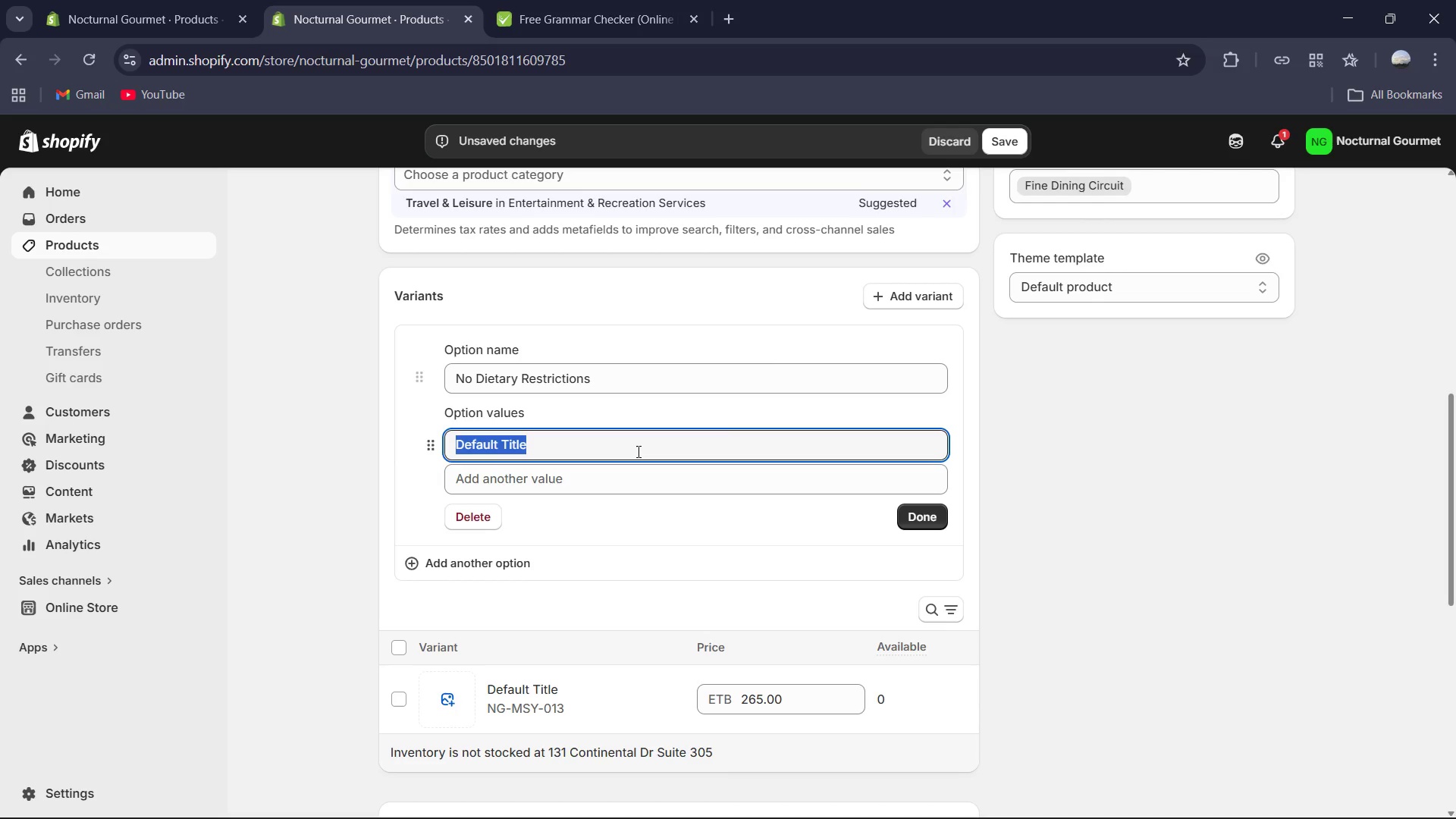 
key(Control+V)
 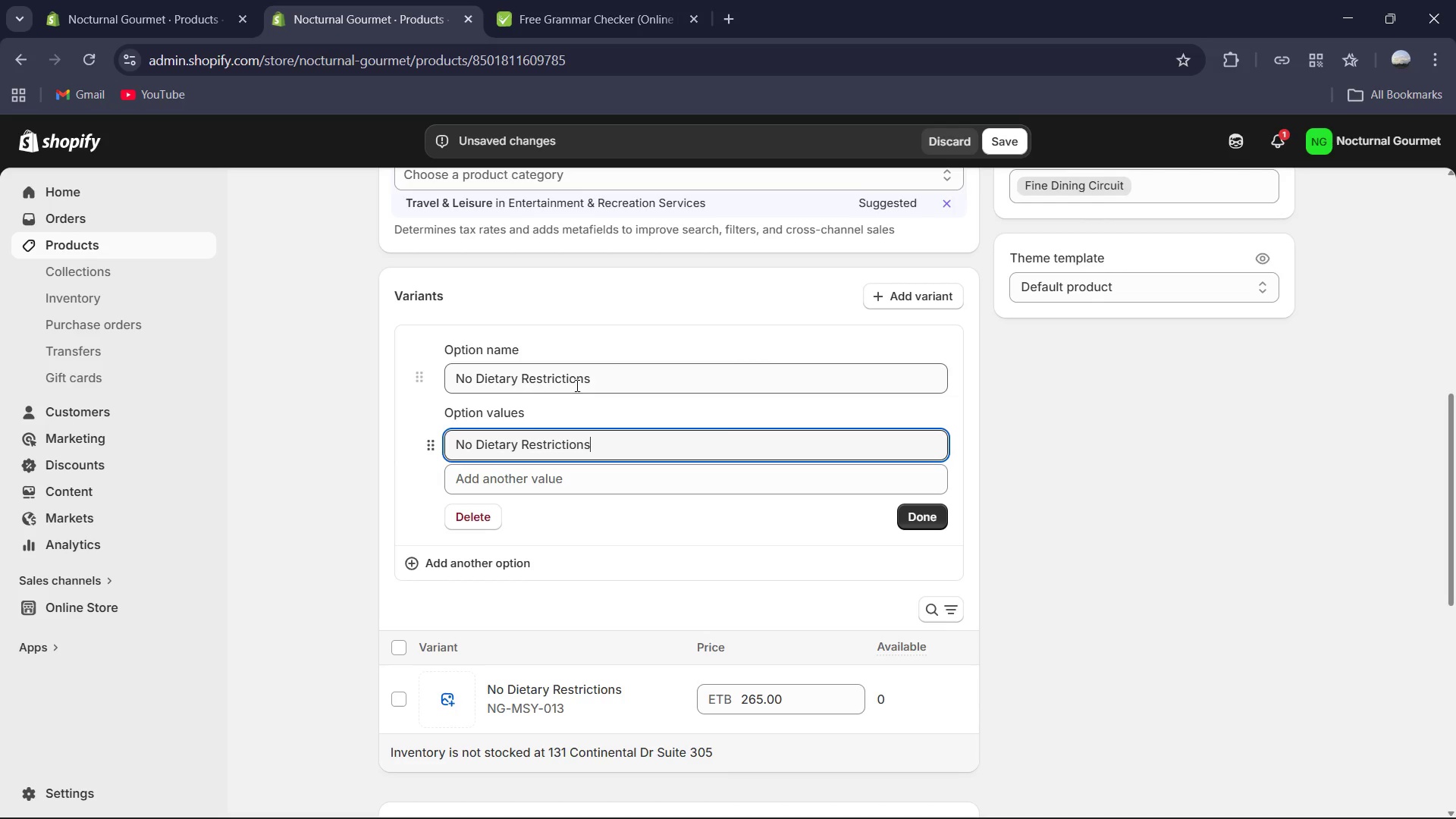 
left_click([473, 375])
 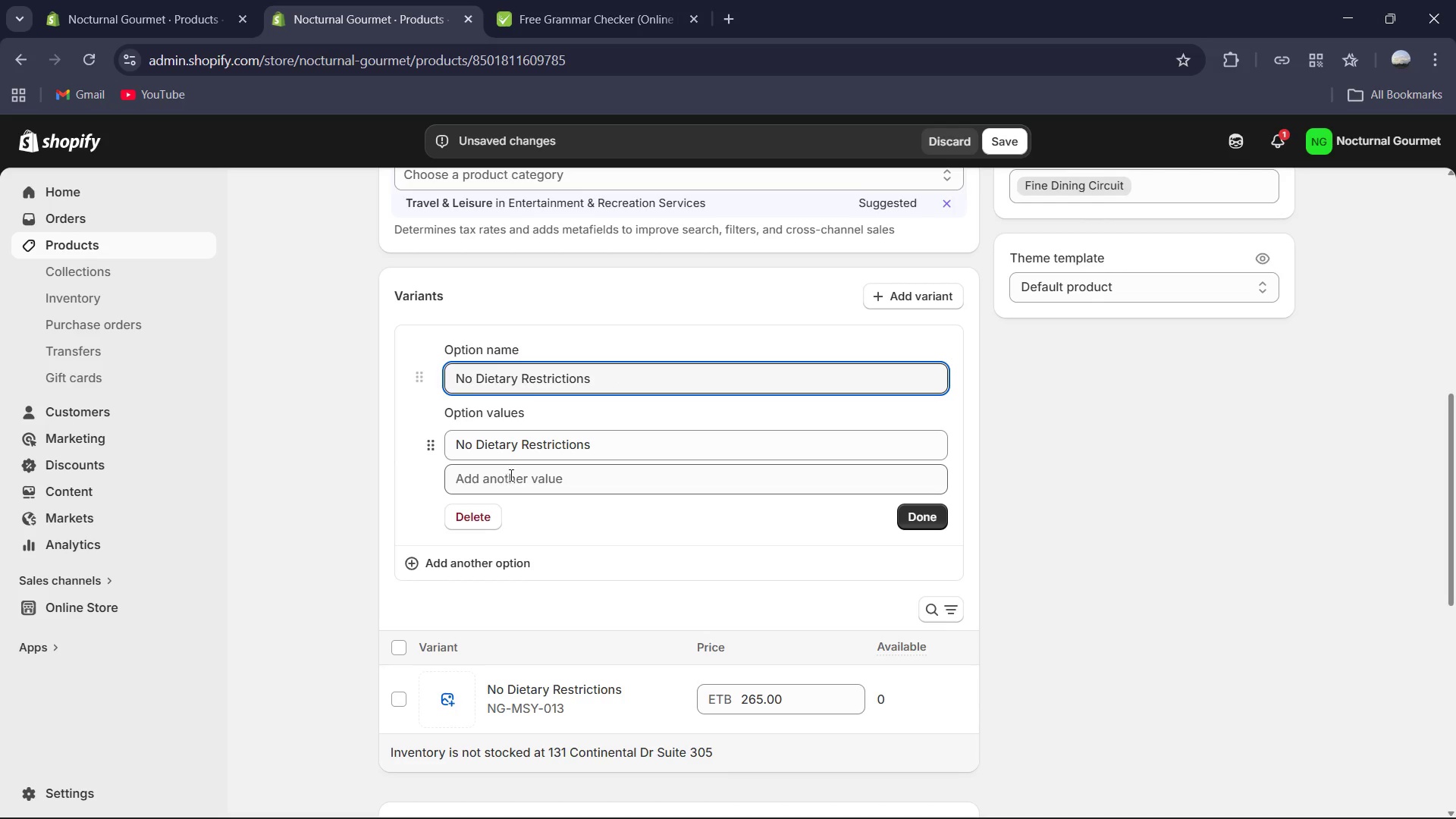 
key(ArrowRight)
 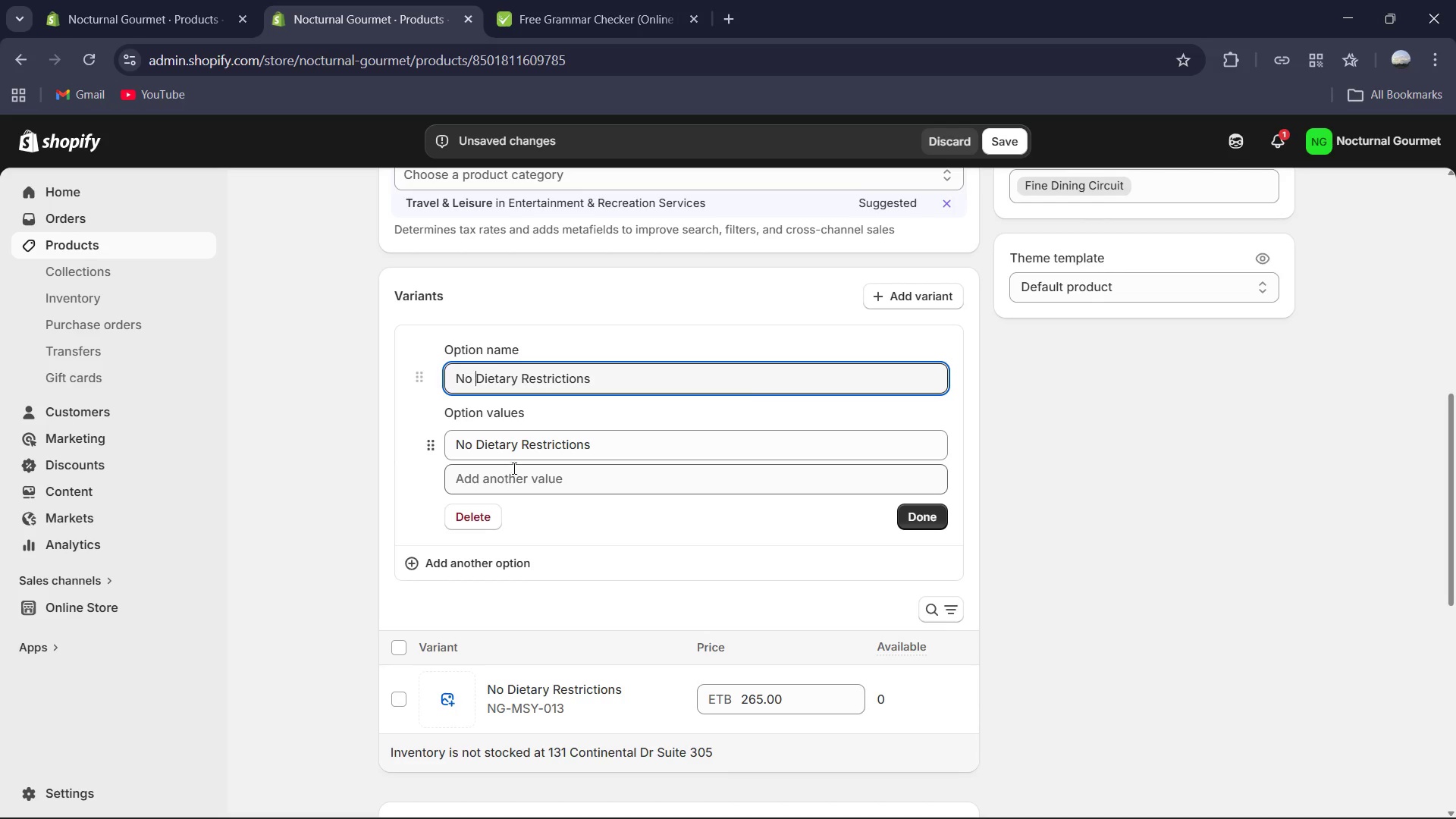 
key(Backspace)
 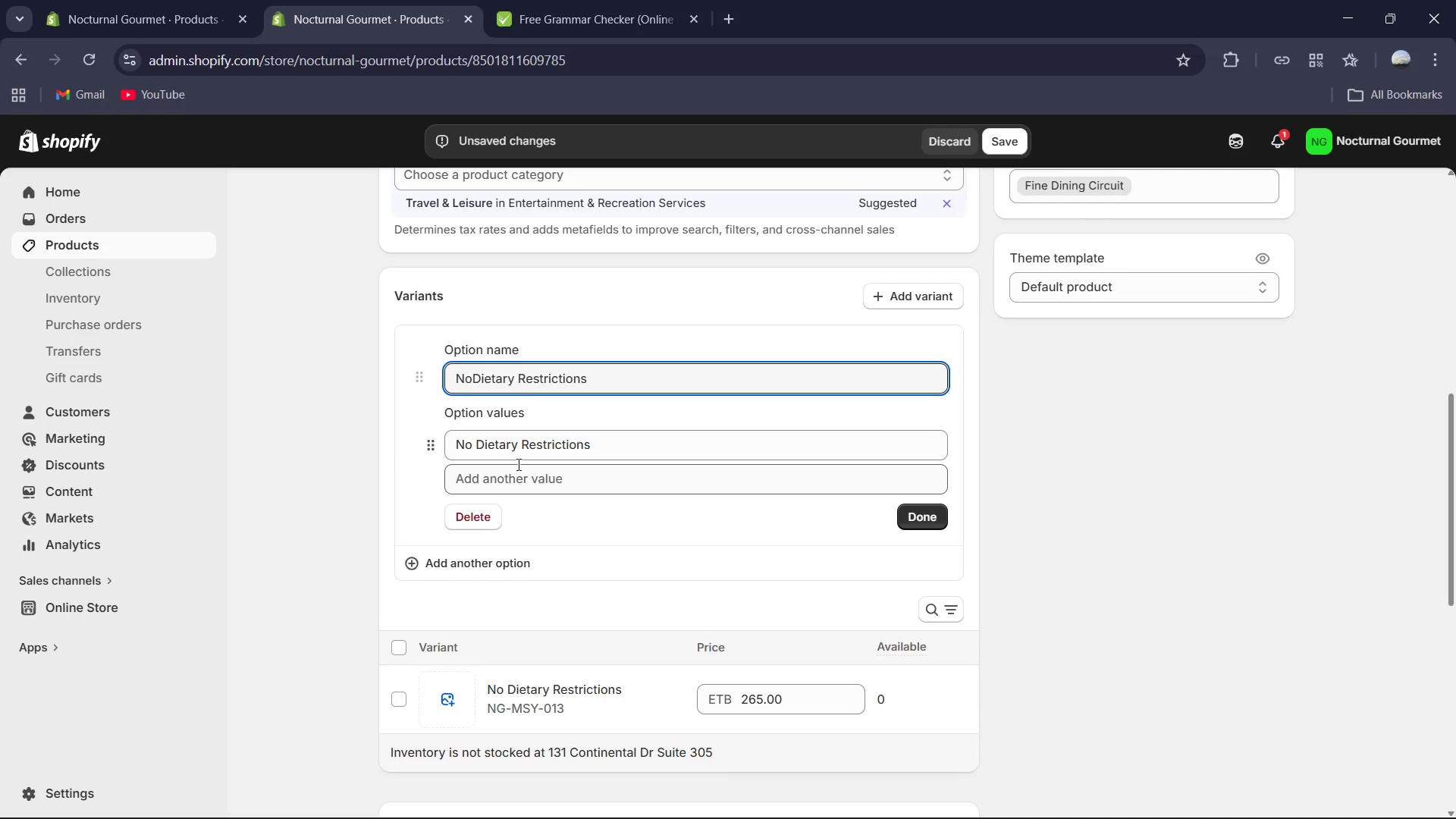 
key(Backspace)
 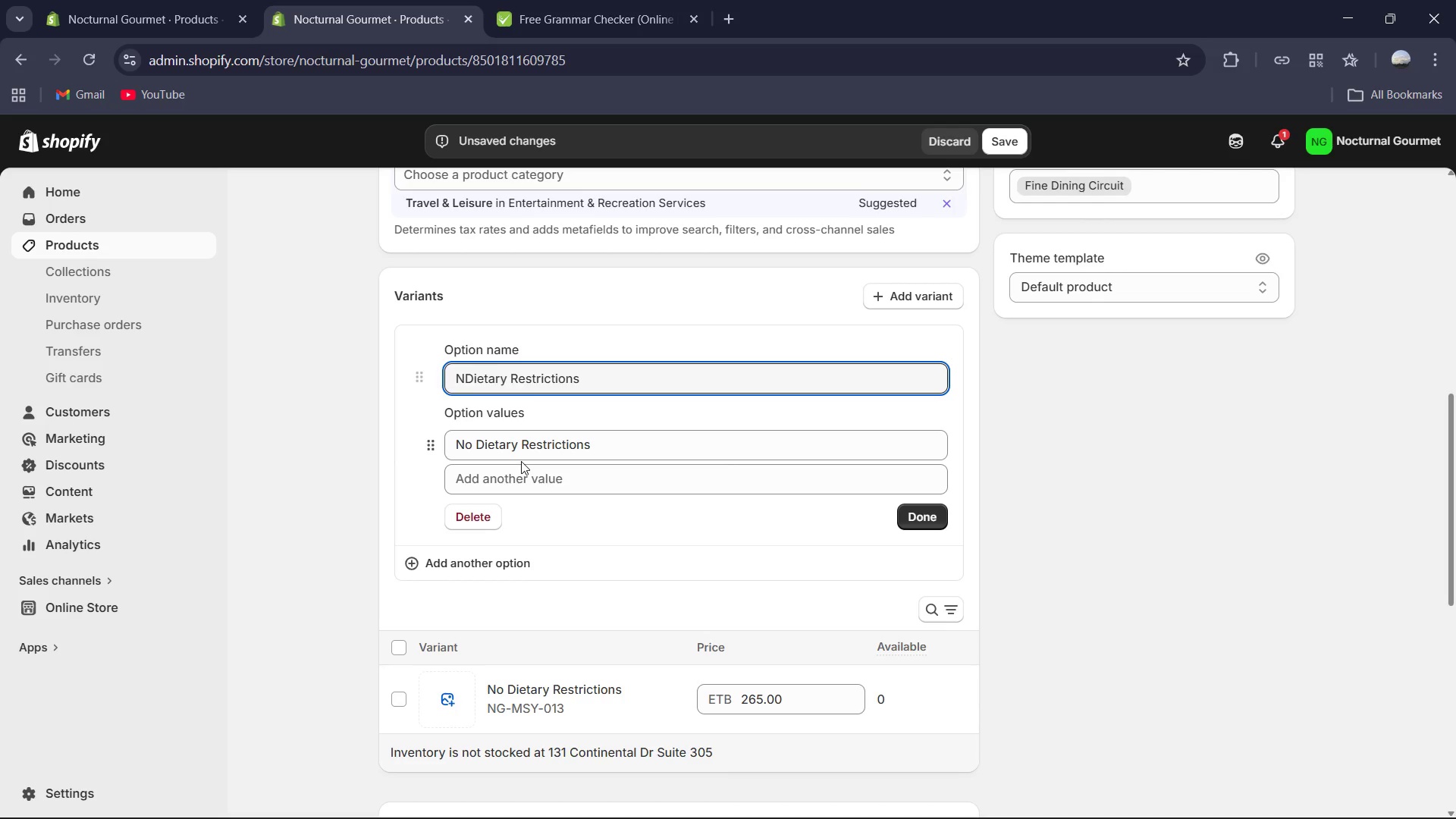 
key(Backspace)
 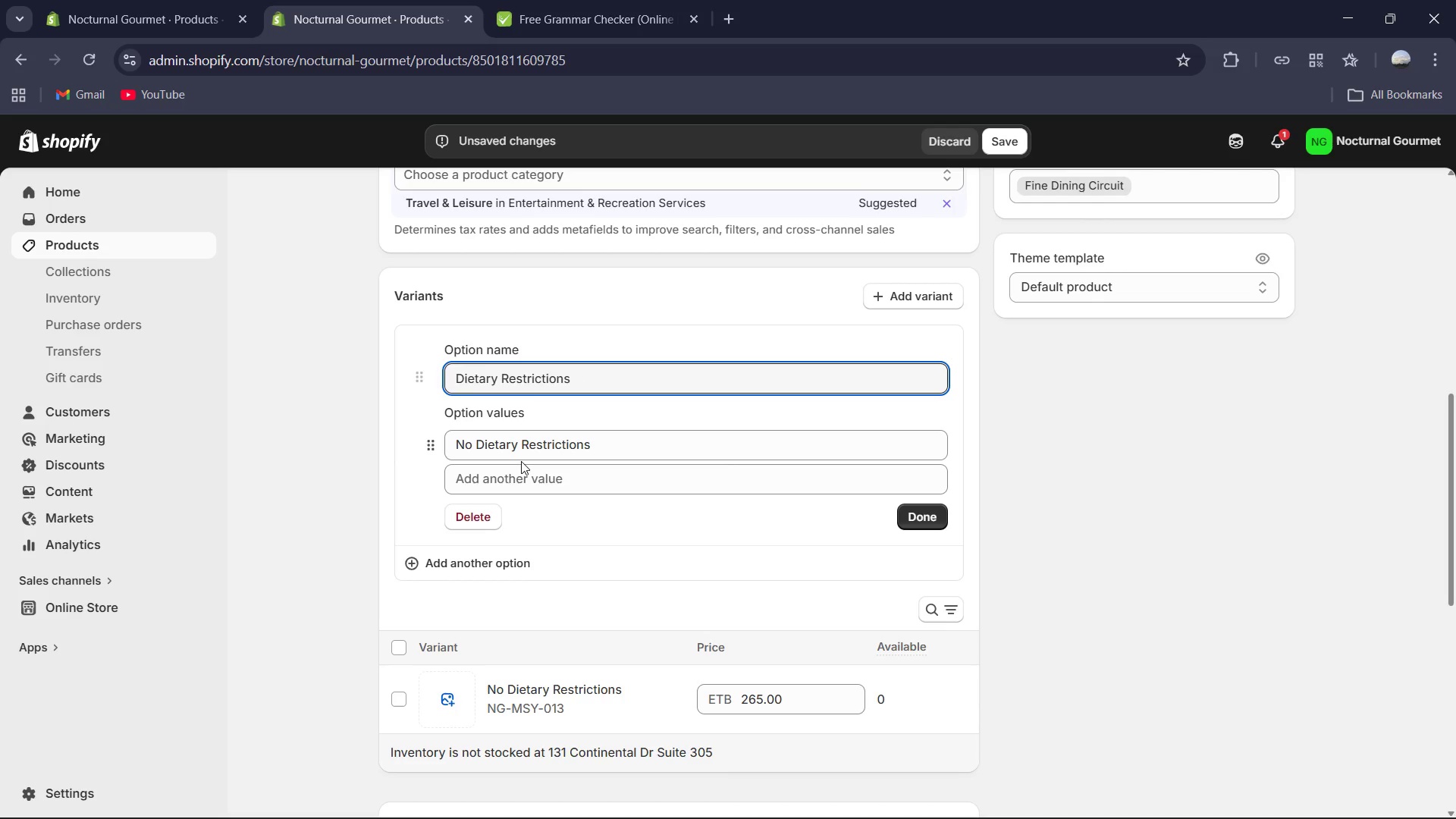 
key(Backspace)
 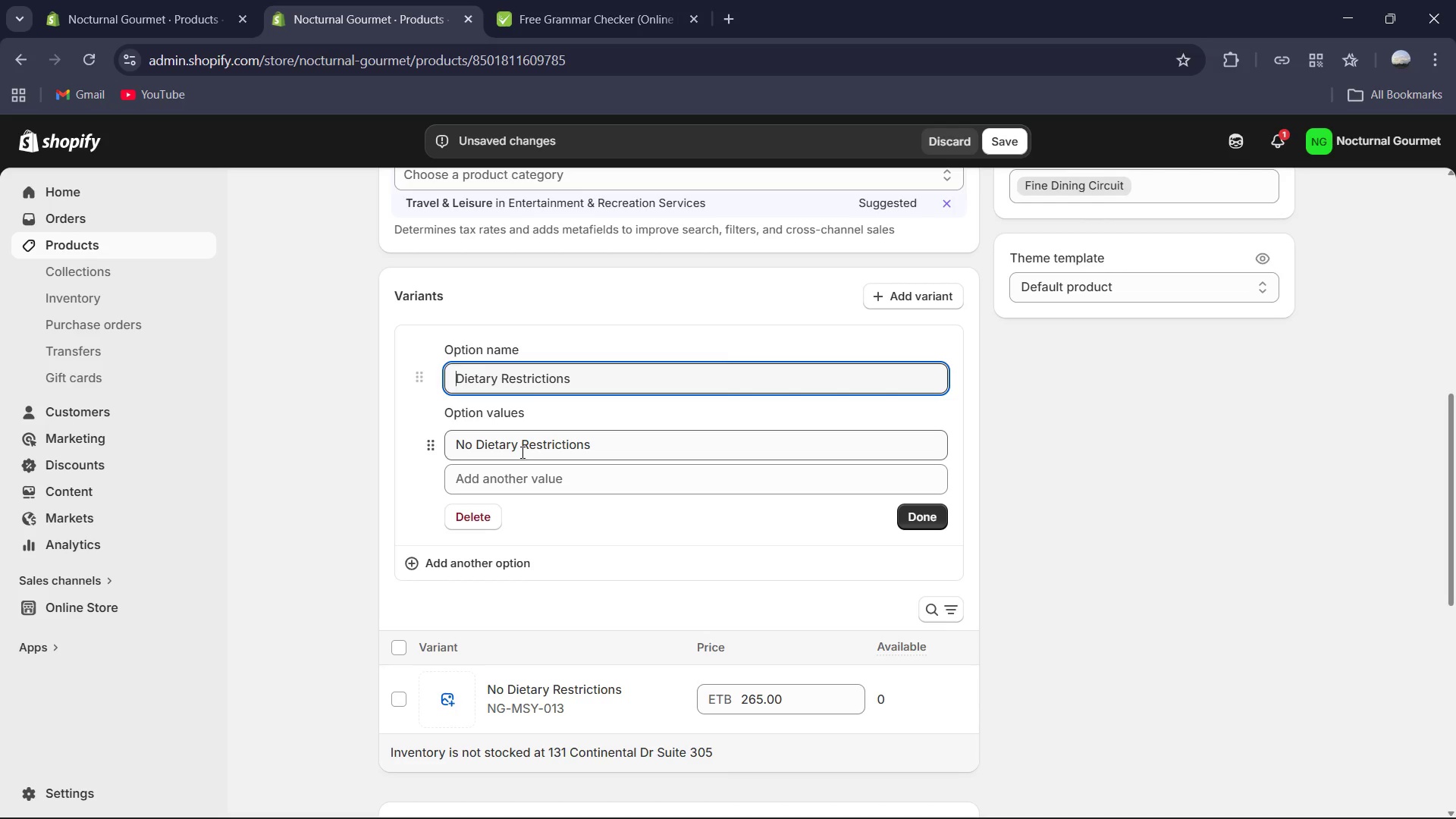 
left_click([579, 375])
 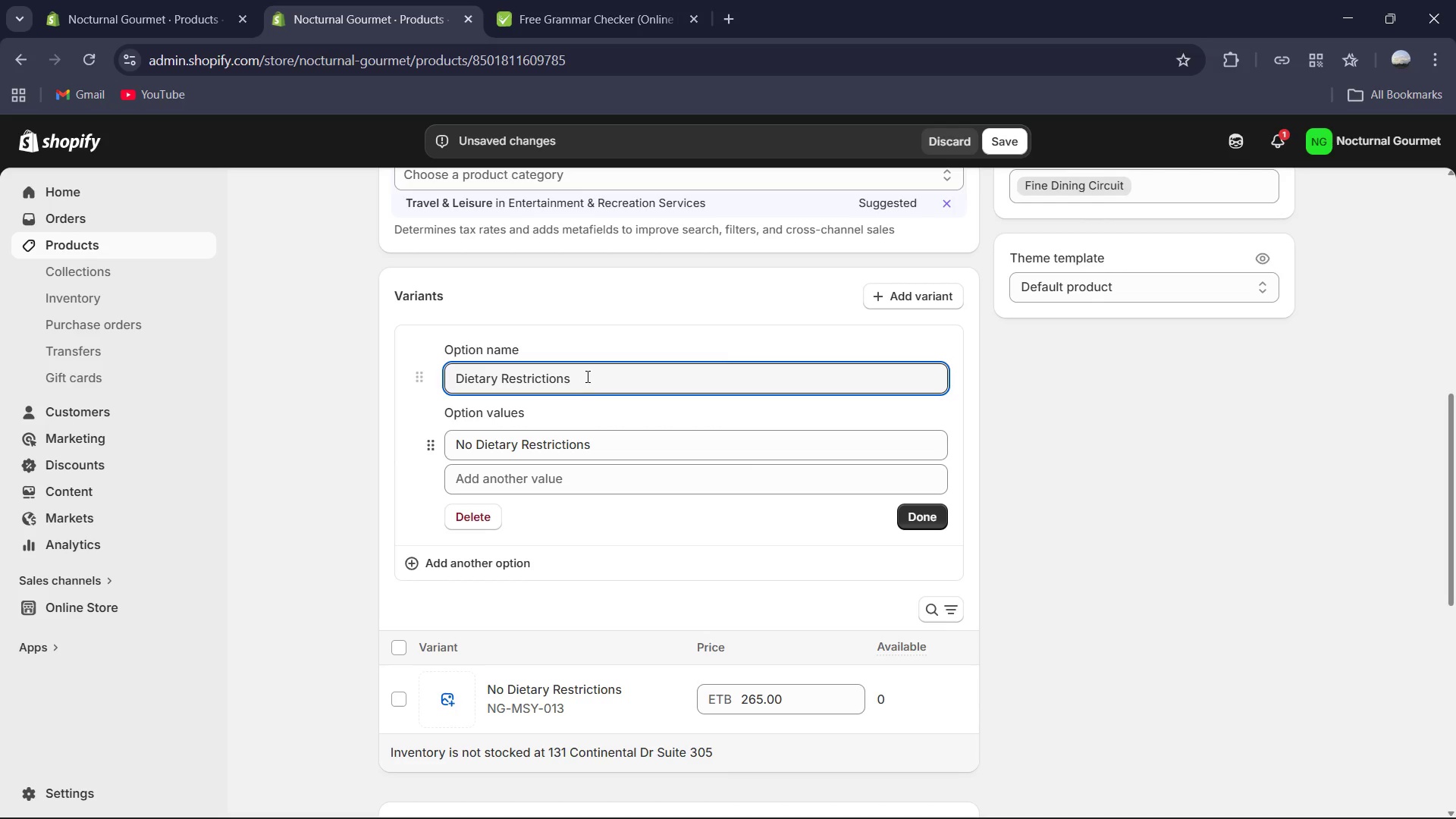 
key(Backspace)
key(Backspace)
key(Backspace)
key(Backspace)
key(Backspace)
key(Backspace)
key(Backspace)
key(Backspace)
key(Backspace)
key(Backspace)
type(quirement )
 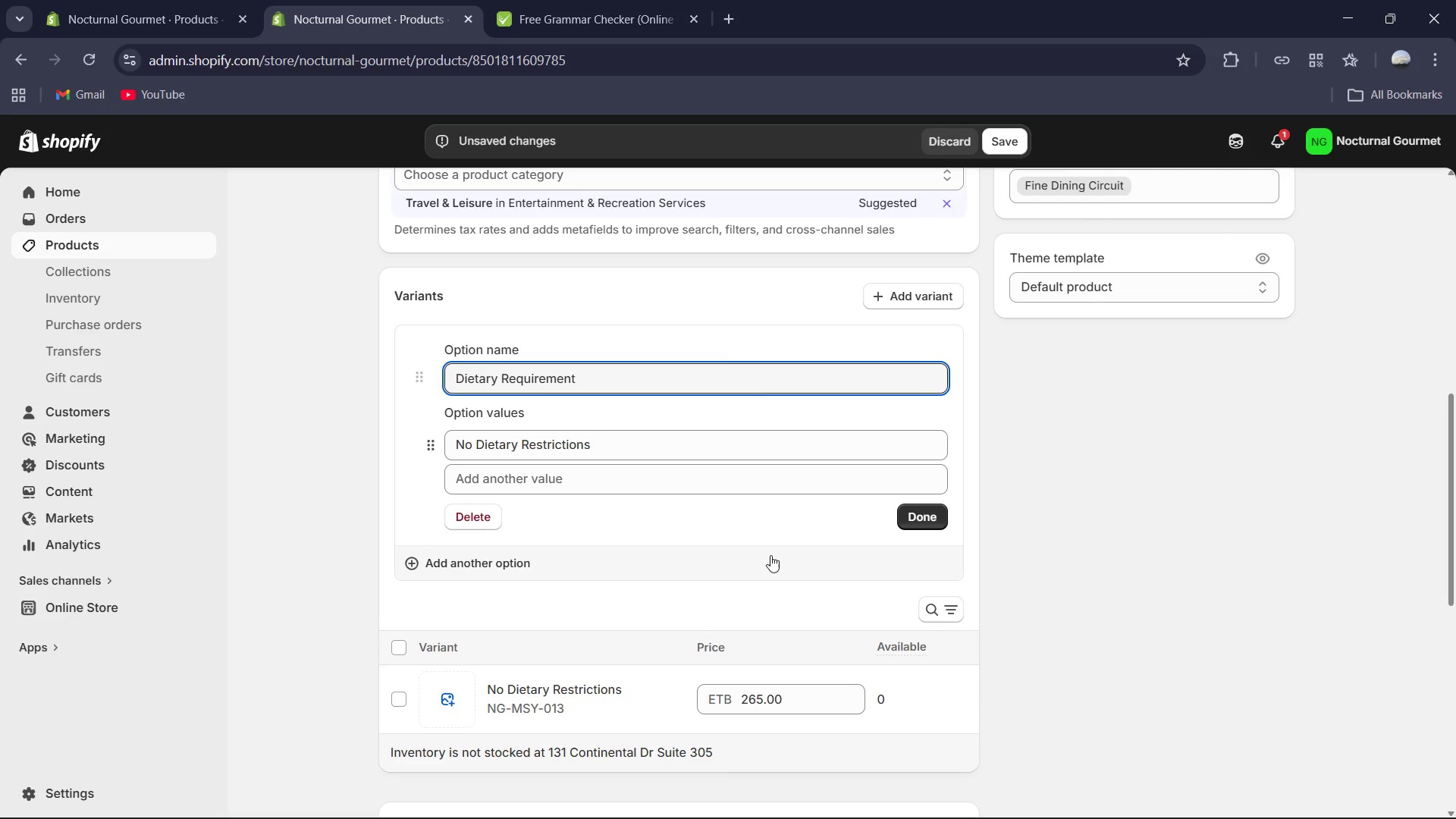 
left_click([935, 512])
 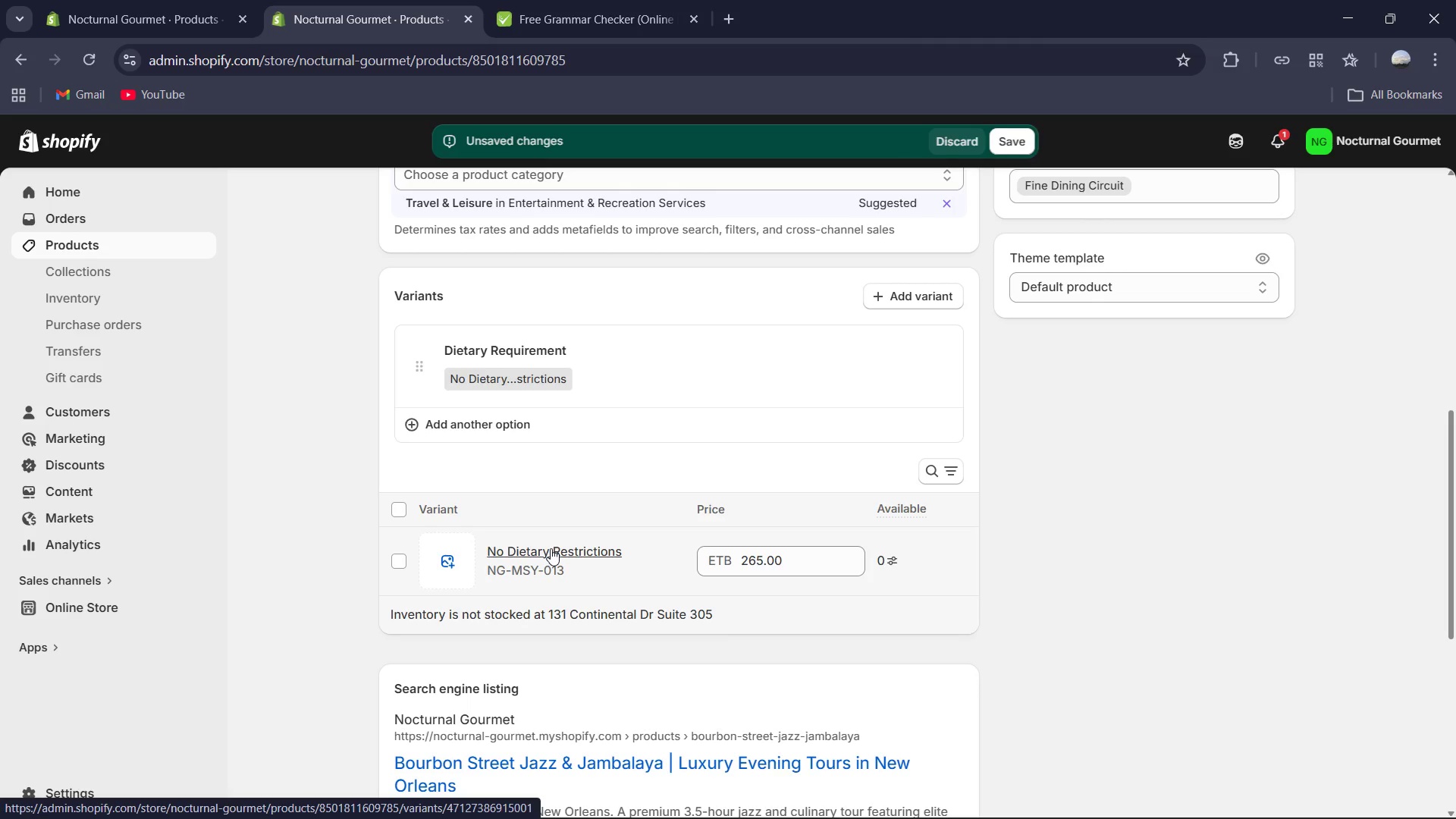 
scroll: coordinate [1003, 379], scroll_direction: up, amount: 1.0
 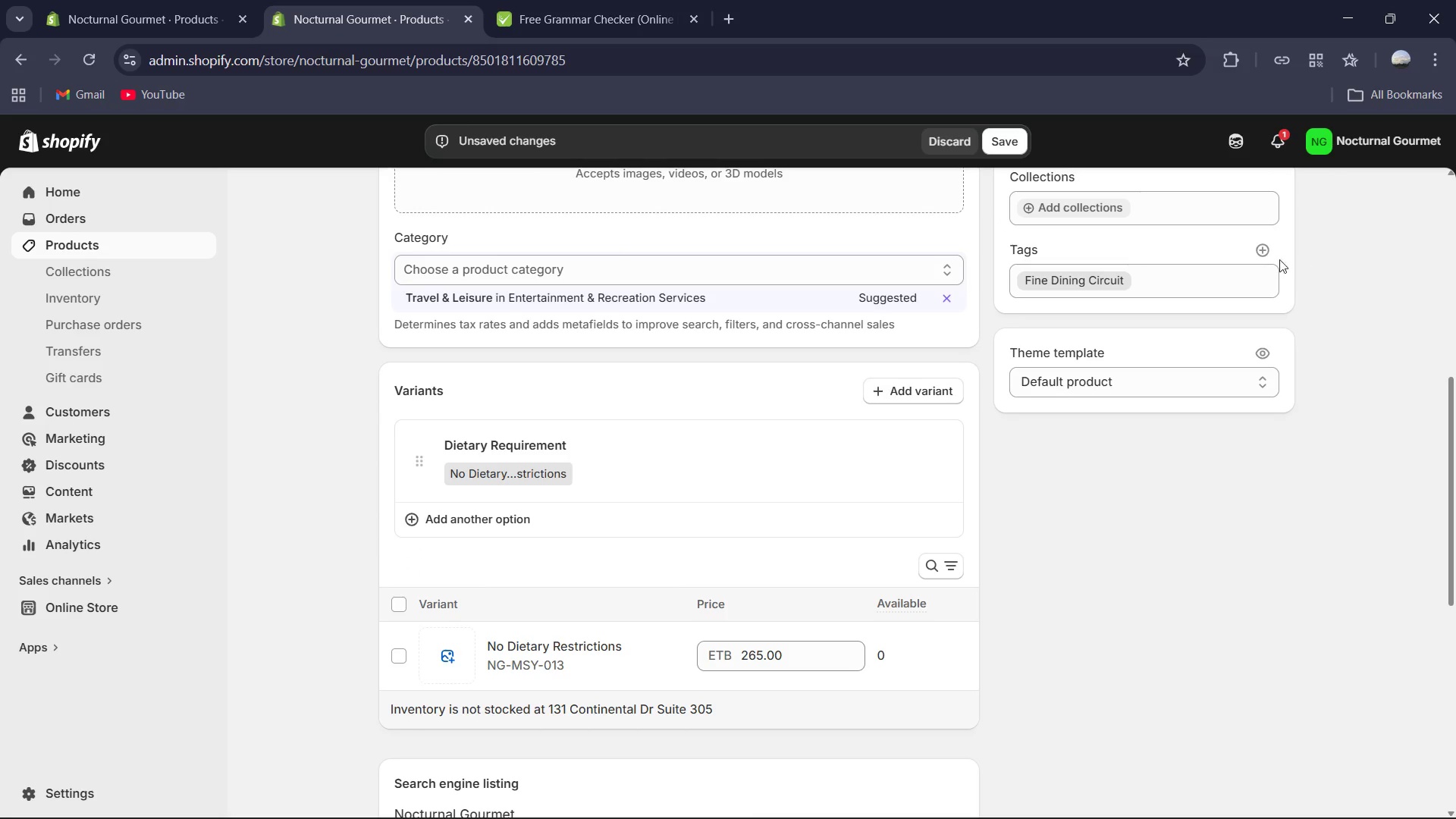 
left_click([1260, 250])
 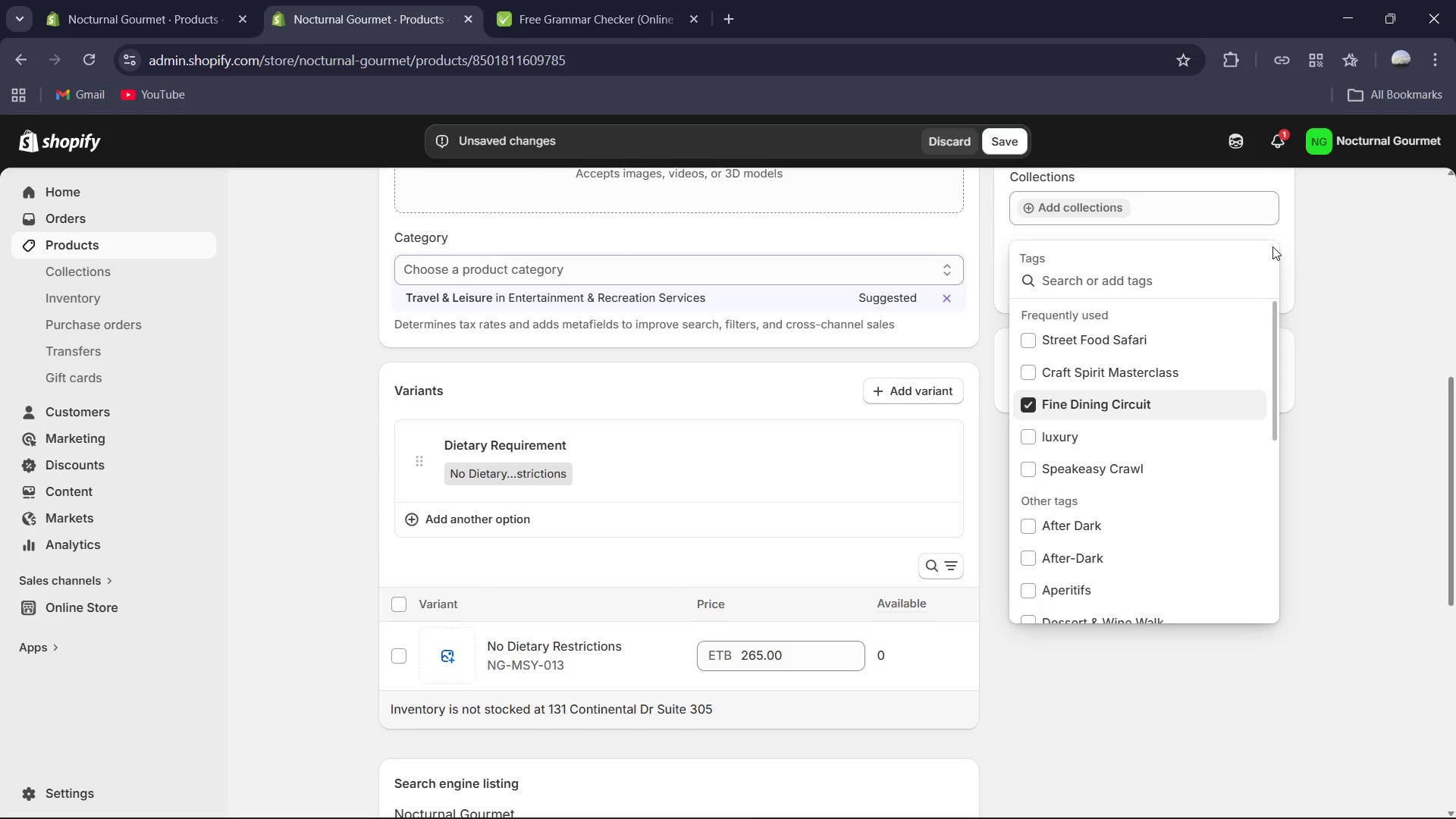 
scroll: coordinate [1317, 368], scroll_direction: up, amount: 2.0
 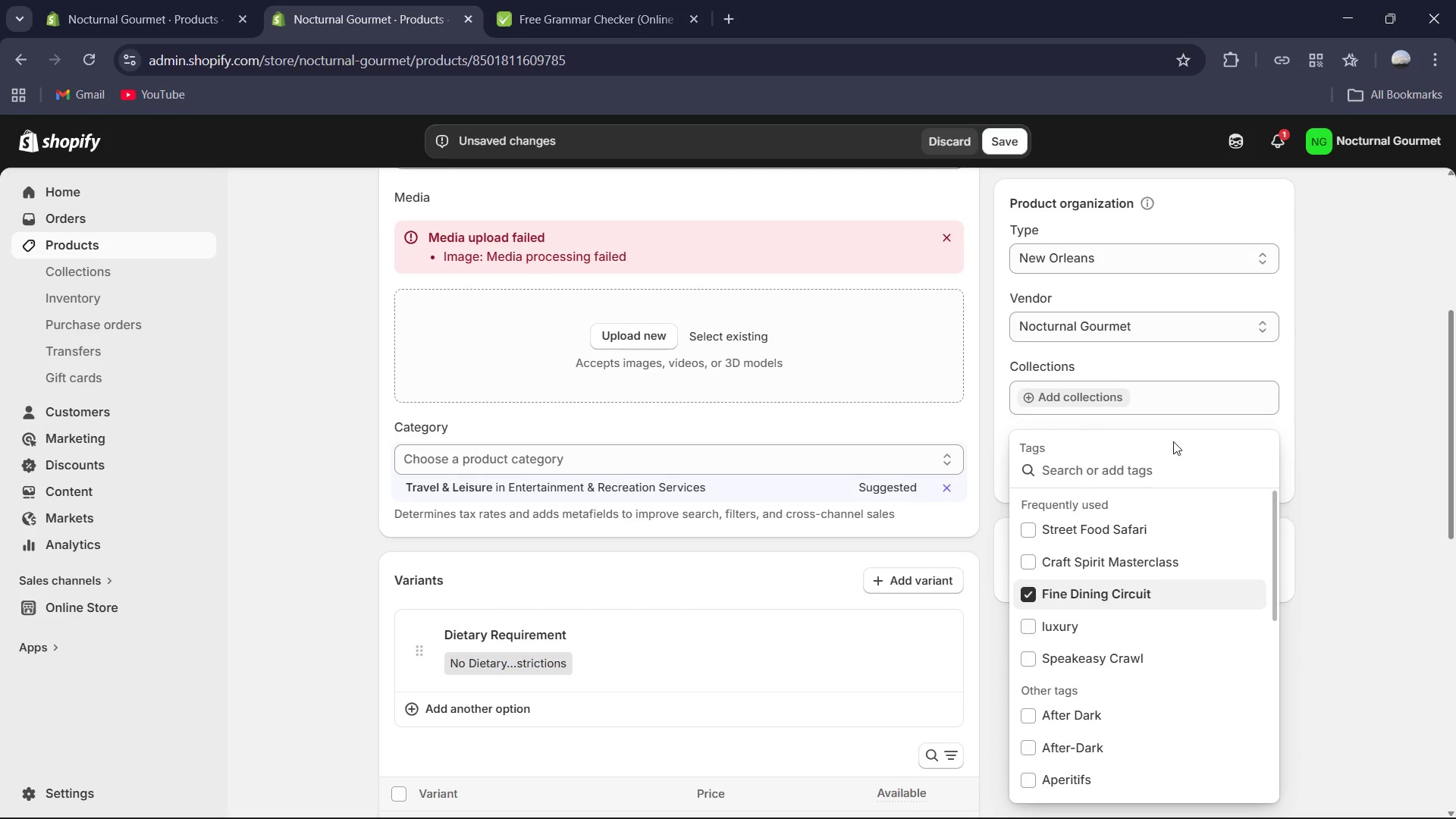 
type(New )
 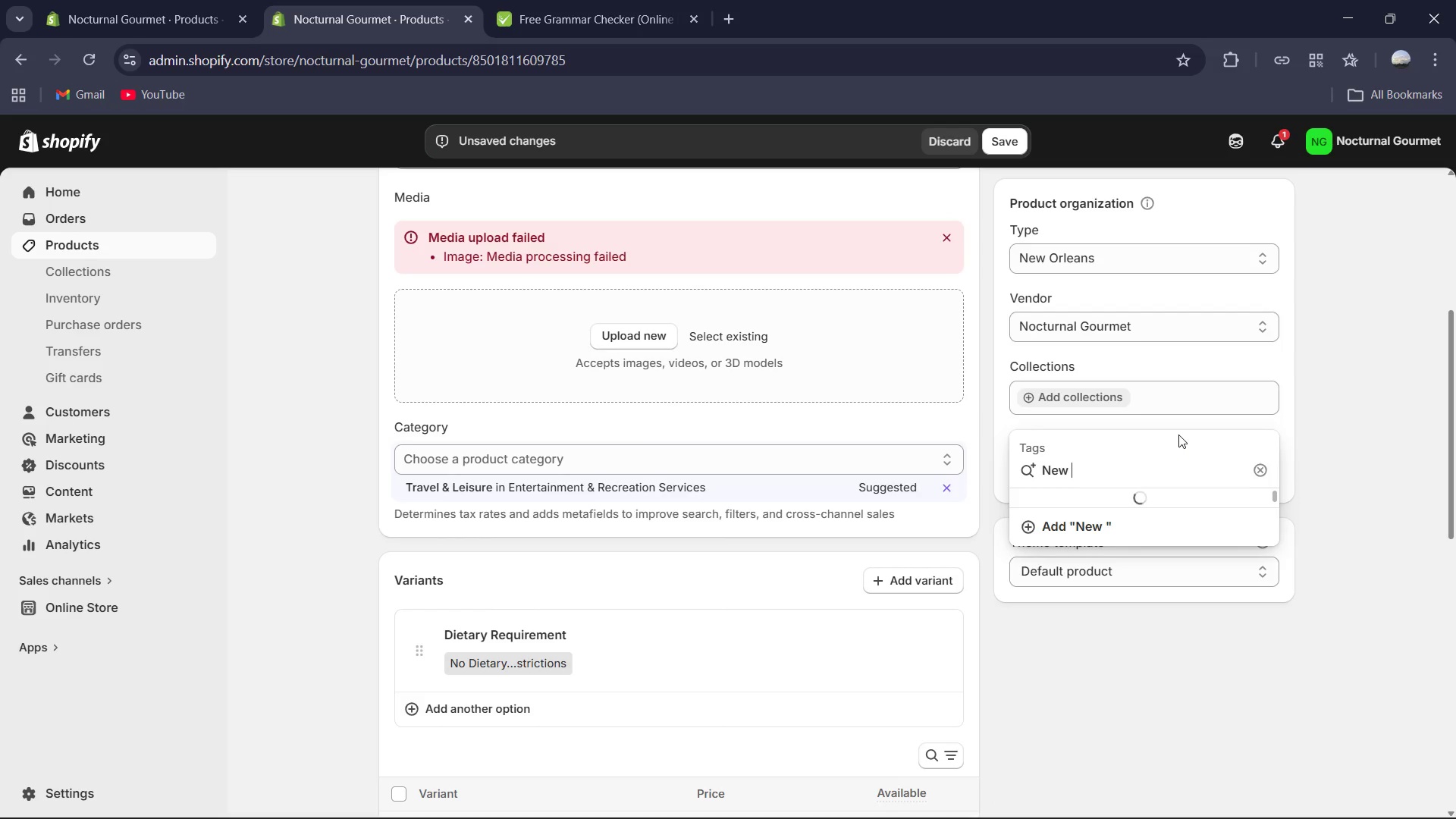 
hold_key(key=ShiftRight, duration=1.91)
 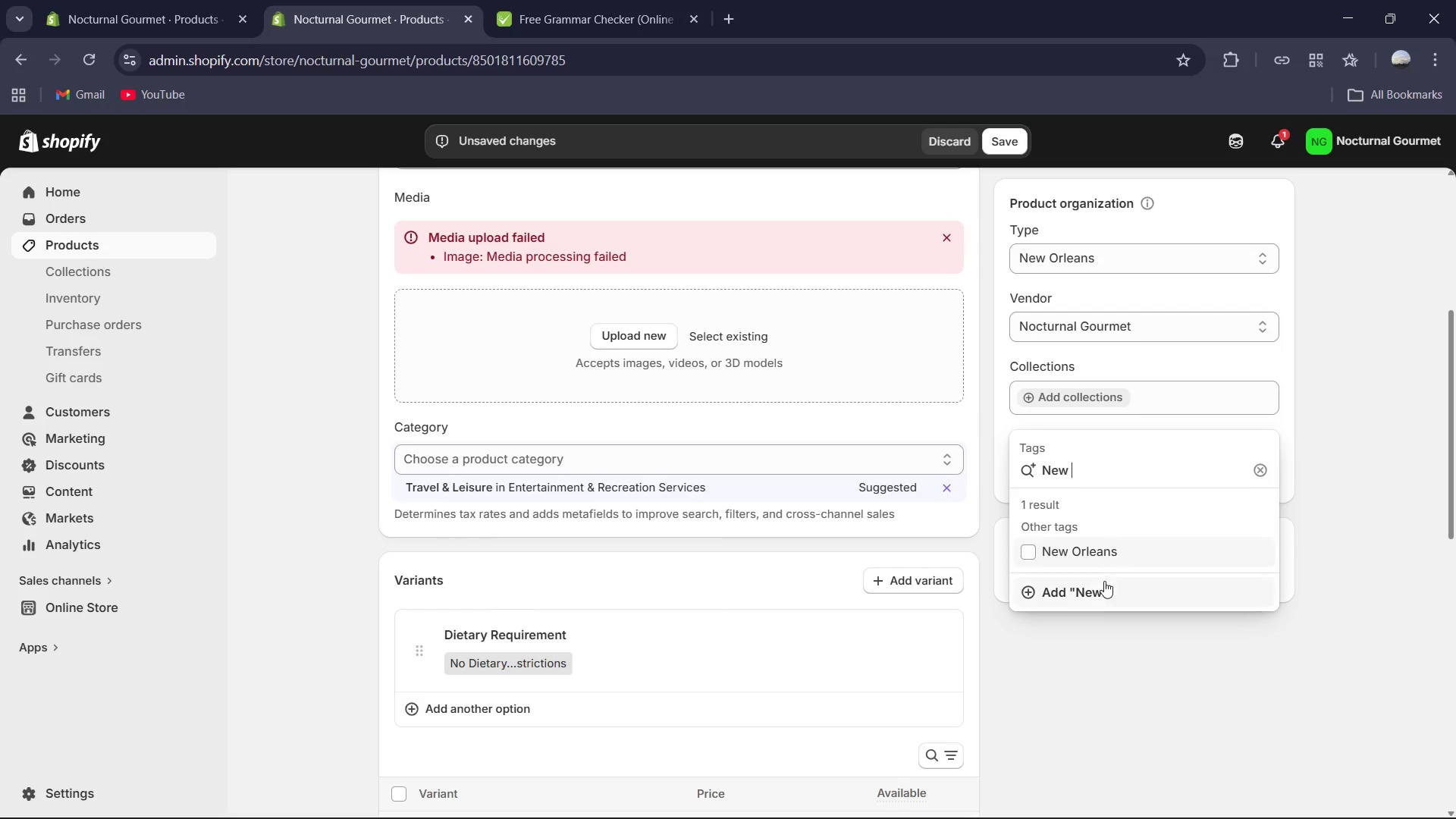 
left_click([1106, 563])
 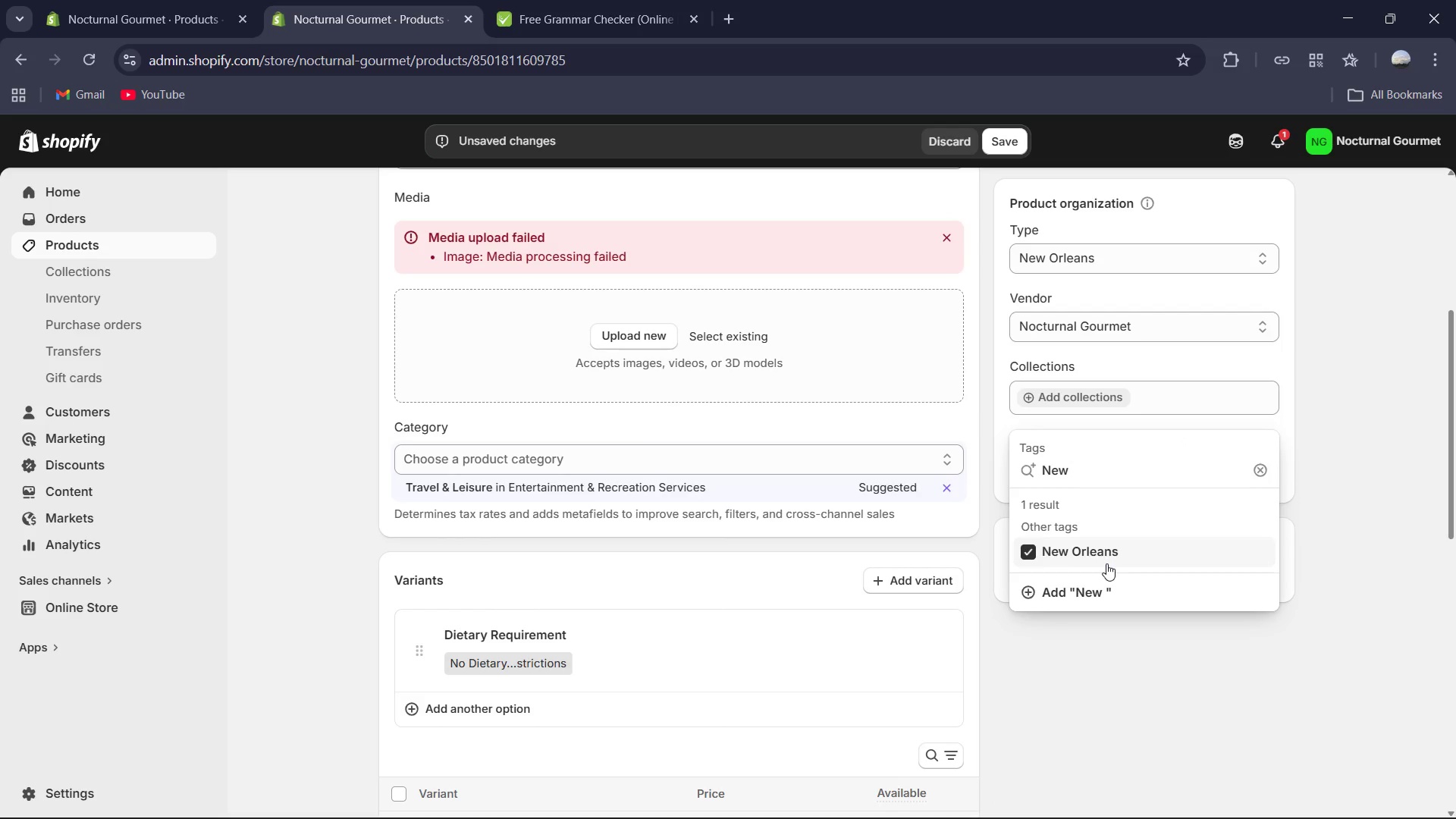 
scroll: coordinate [1106, 563], scroll_direction: up, amount: 2.0
 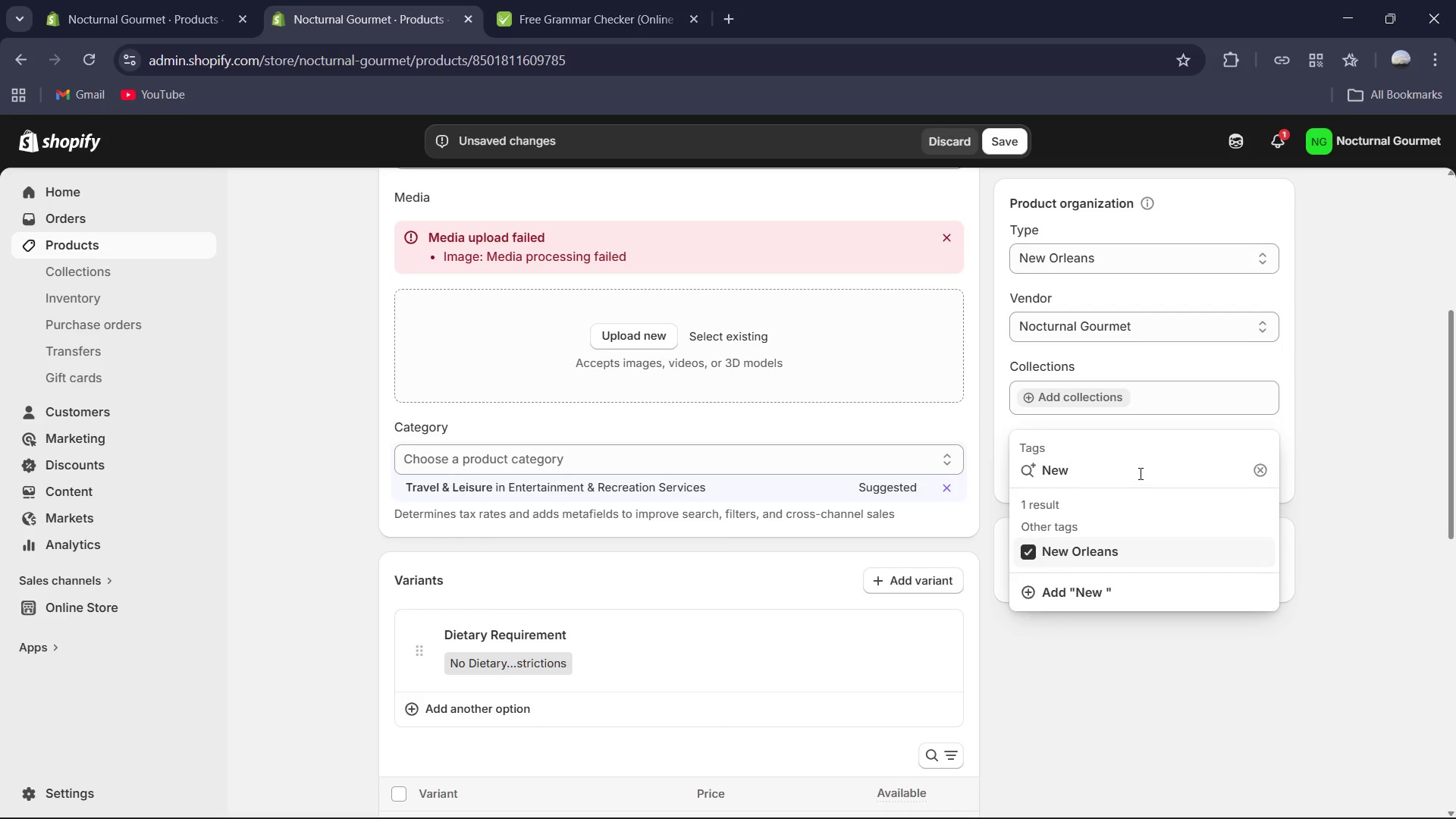 
left_click([1139, 473])
 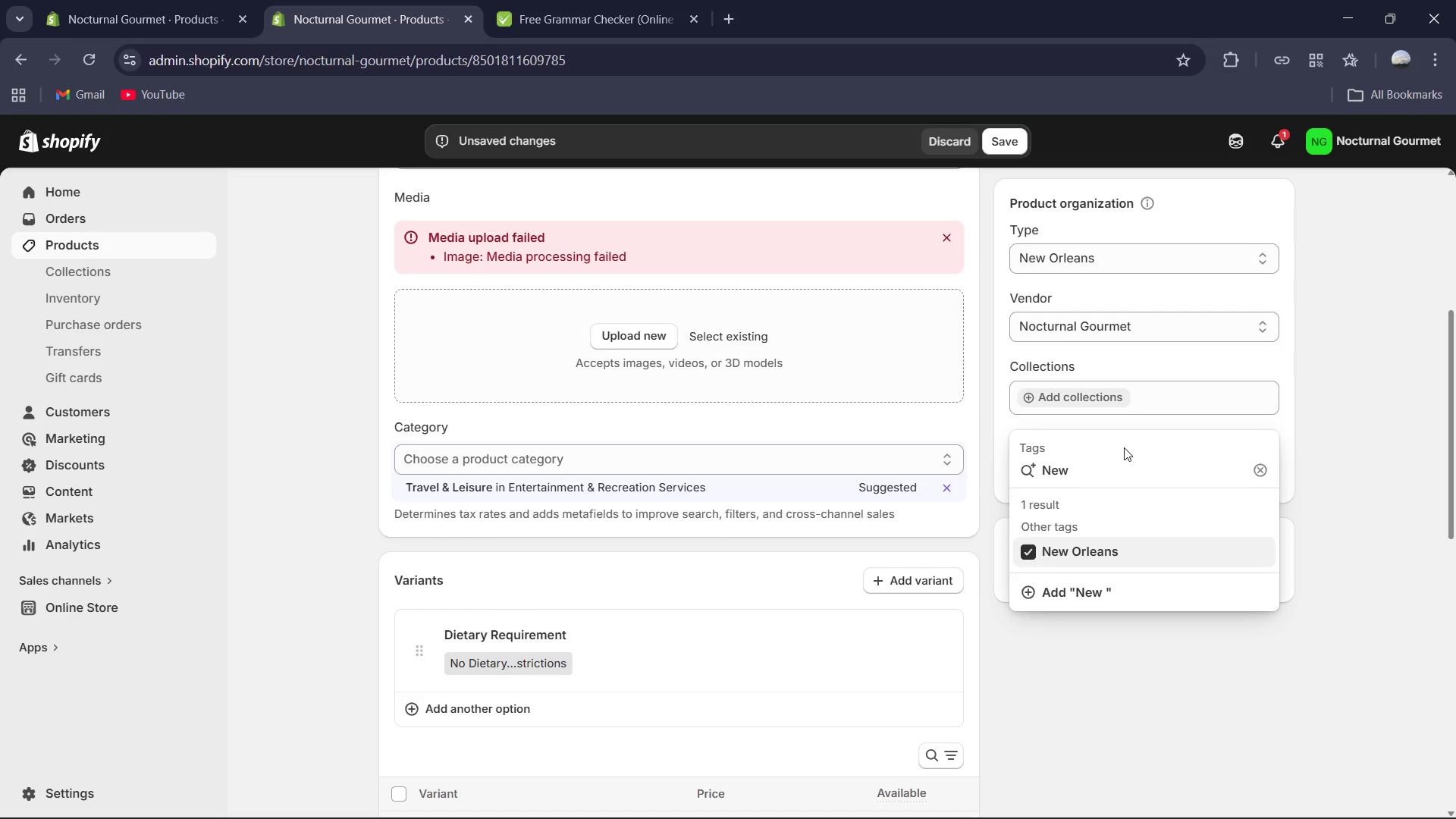 
key(Control+ControlLeft)
 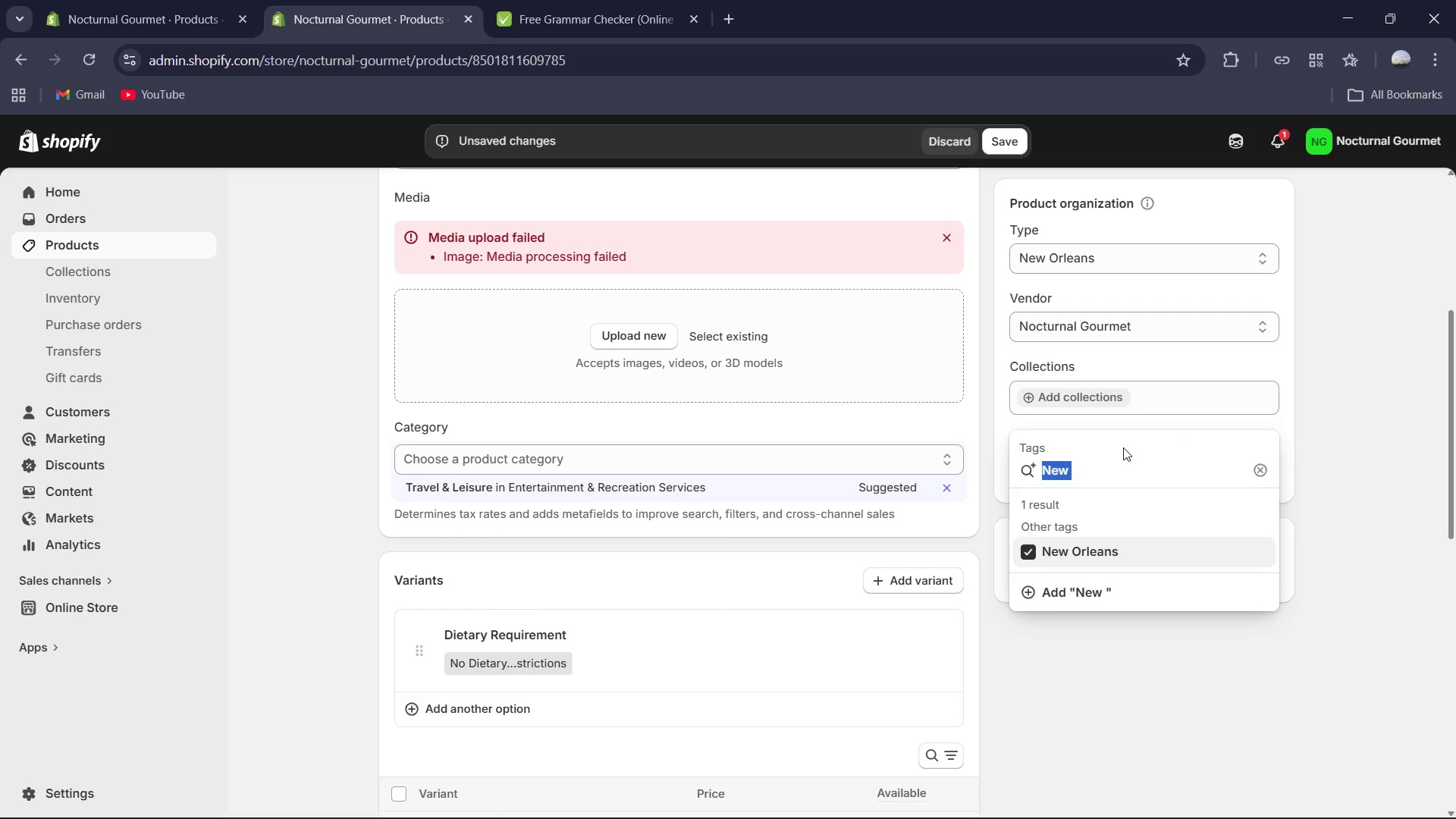 
key(Control+A)
 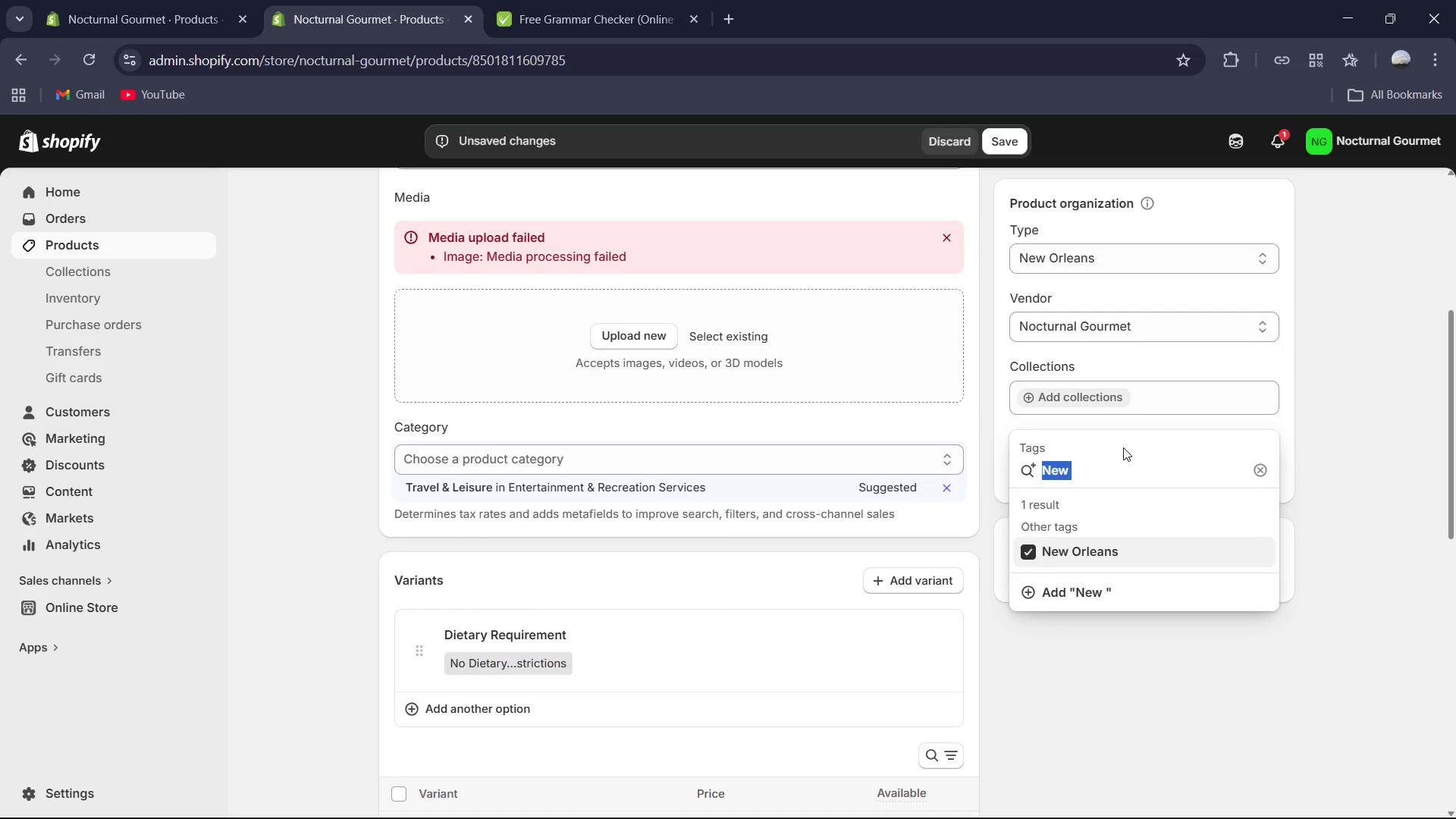 
key(Backspace)
 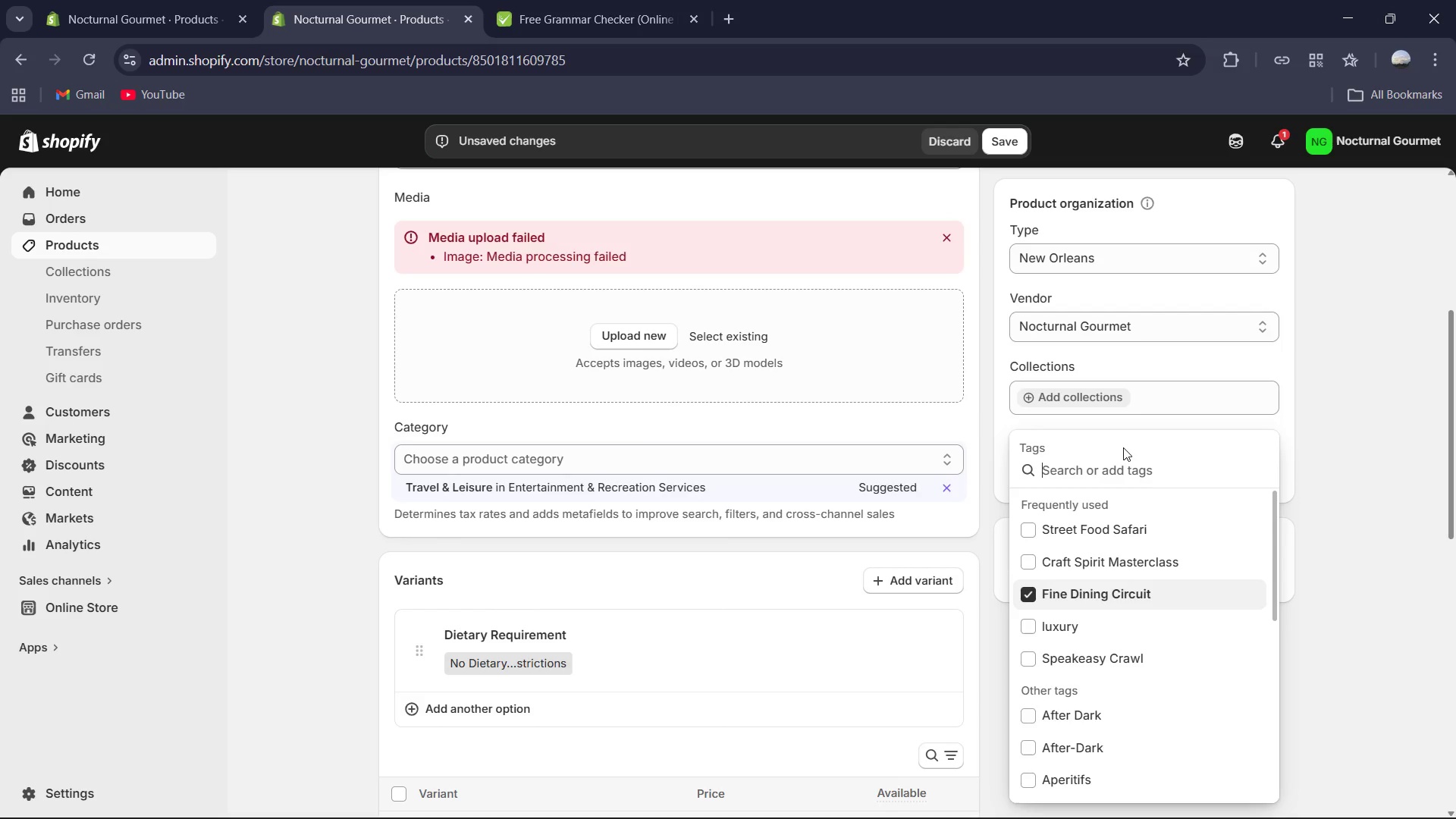 
type(Jazz & Culinary Toy )
key(Backspace)
key(Backspace)
type(ur)
 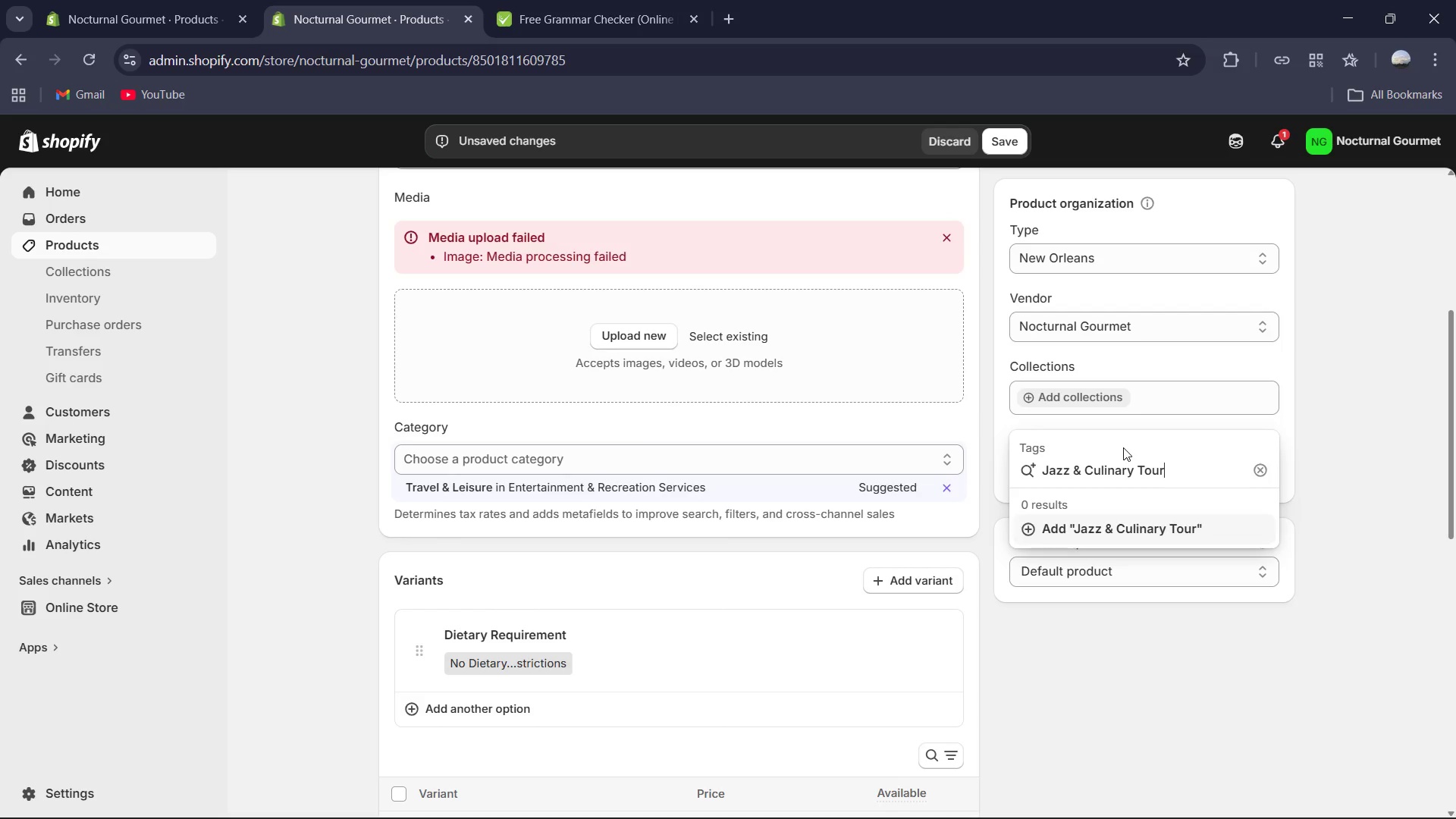 
key(Enter)
 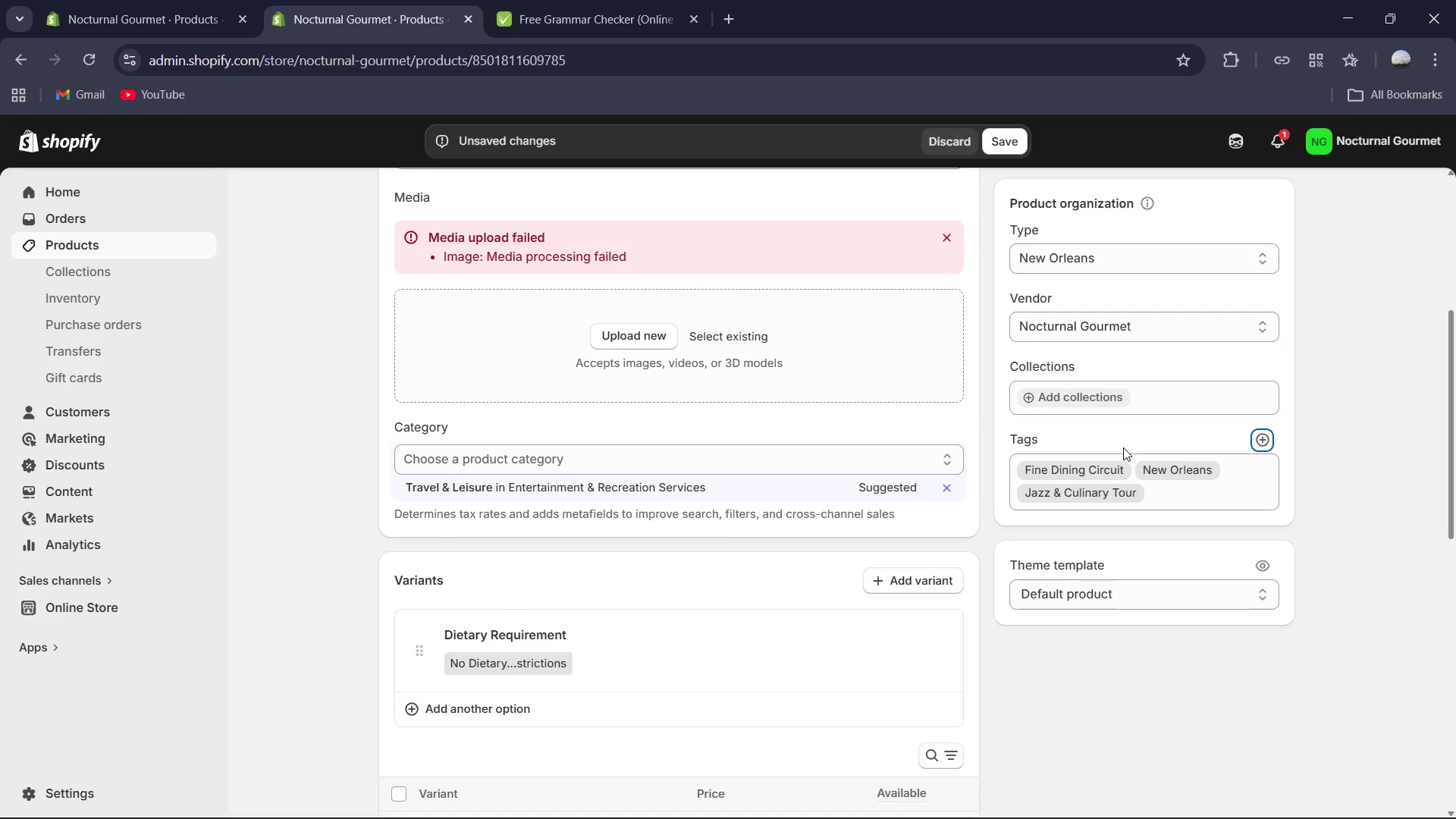 
type(Aft)
 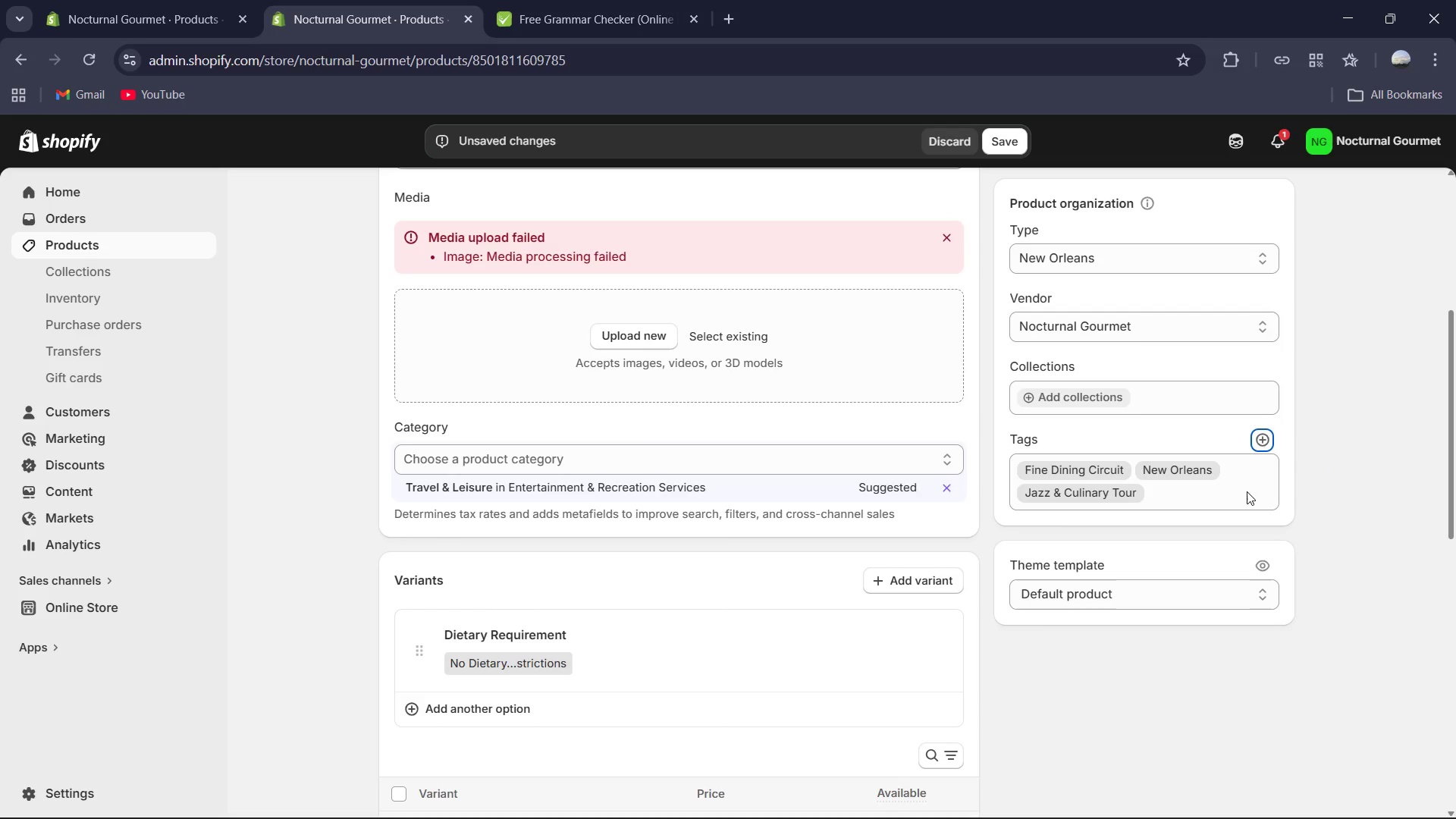 
left_click([1268, 442])
 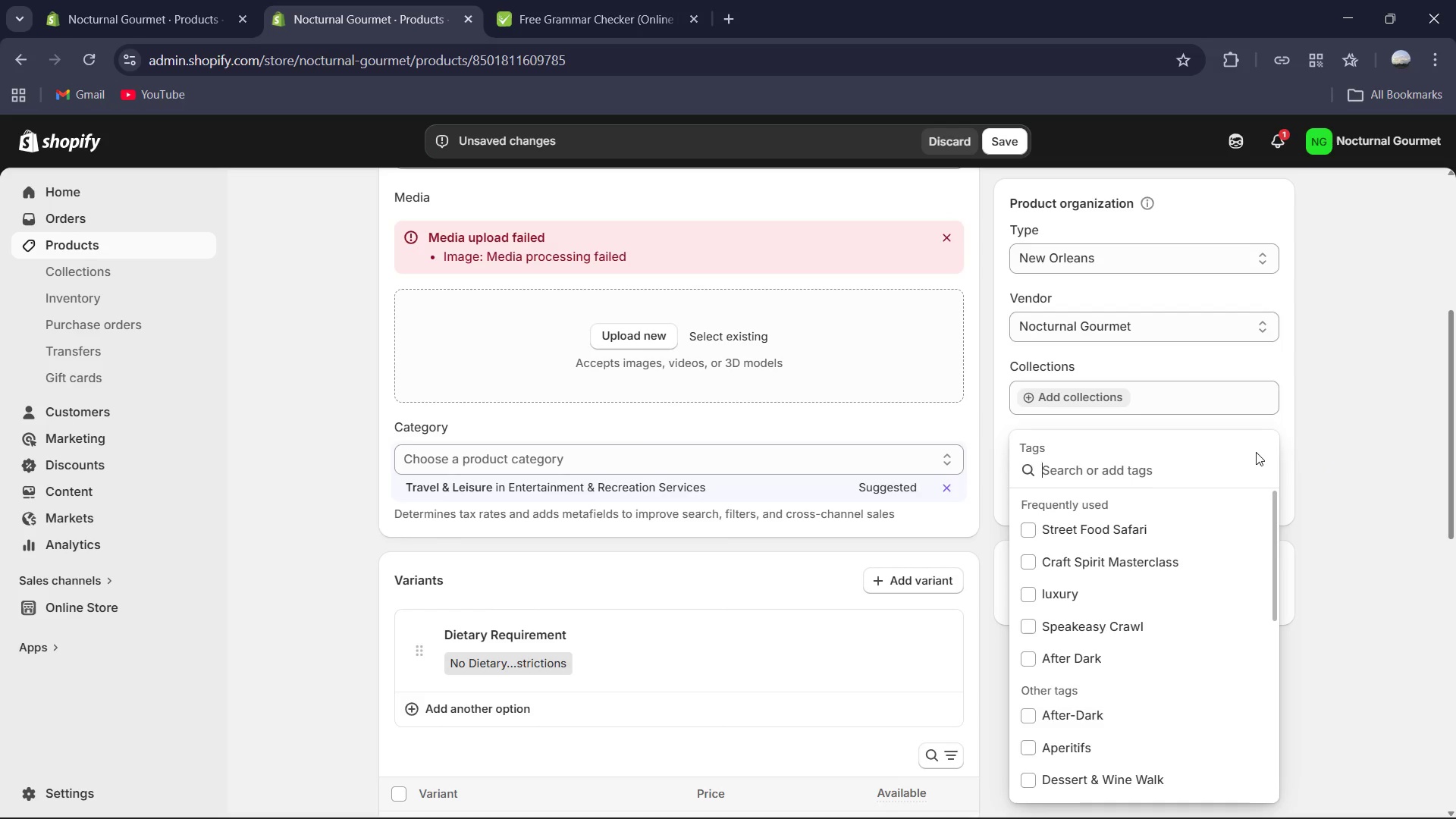 
type(After-Dark)
 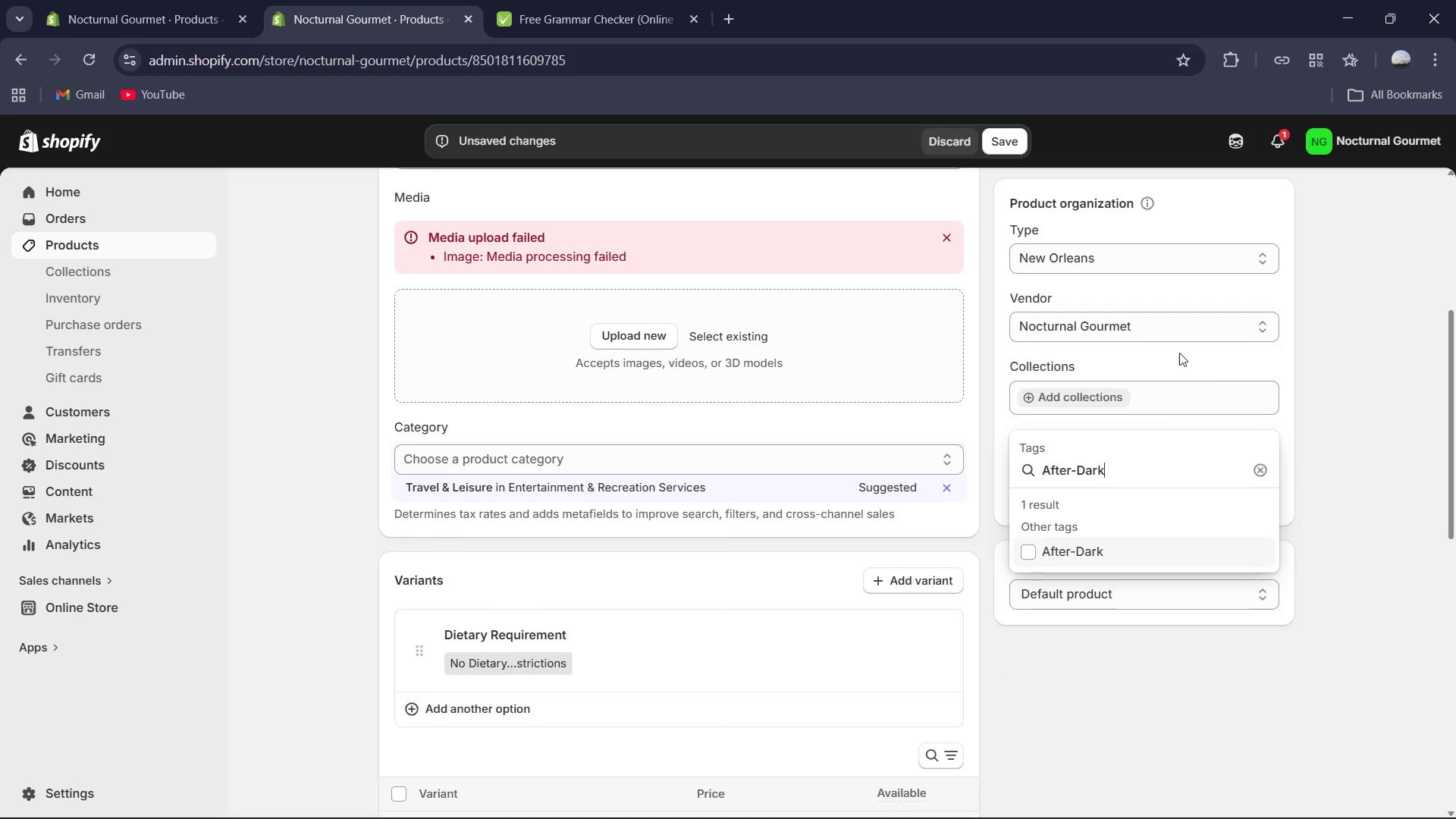 
left_click([1127, 547])
 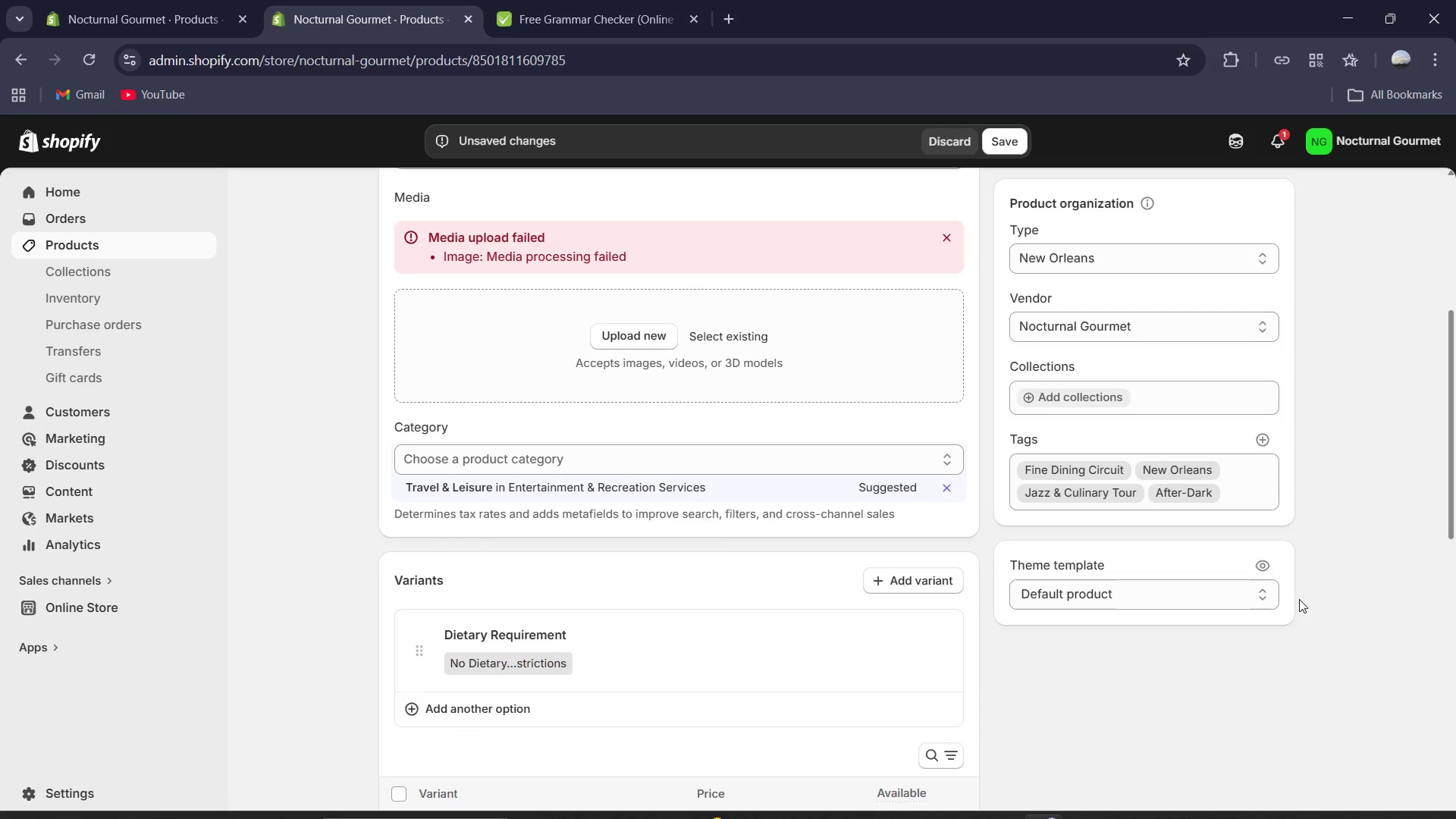 
wait(5.14)
 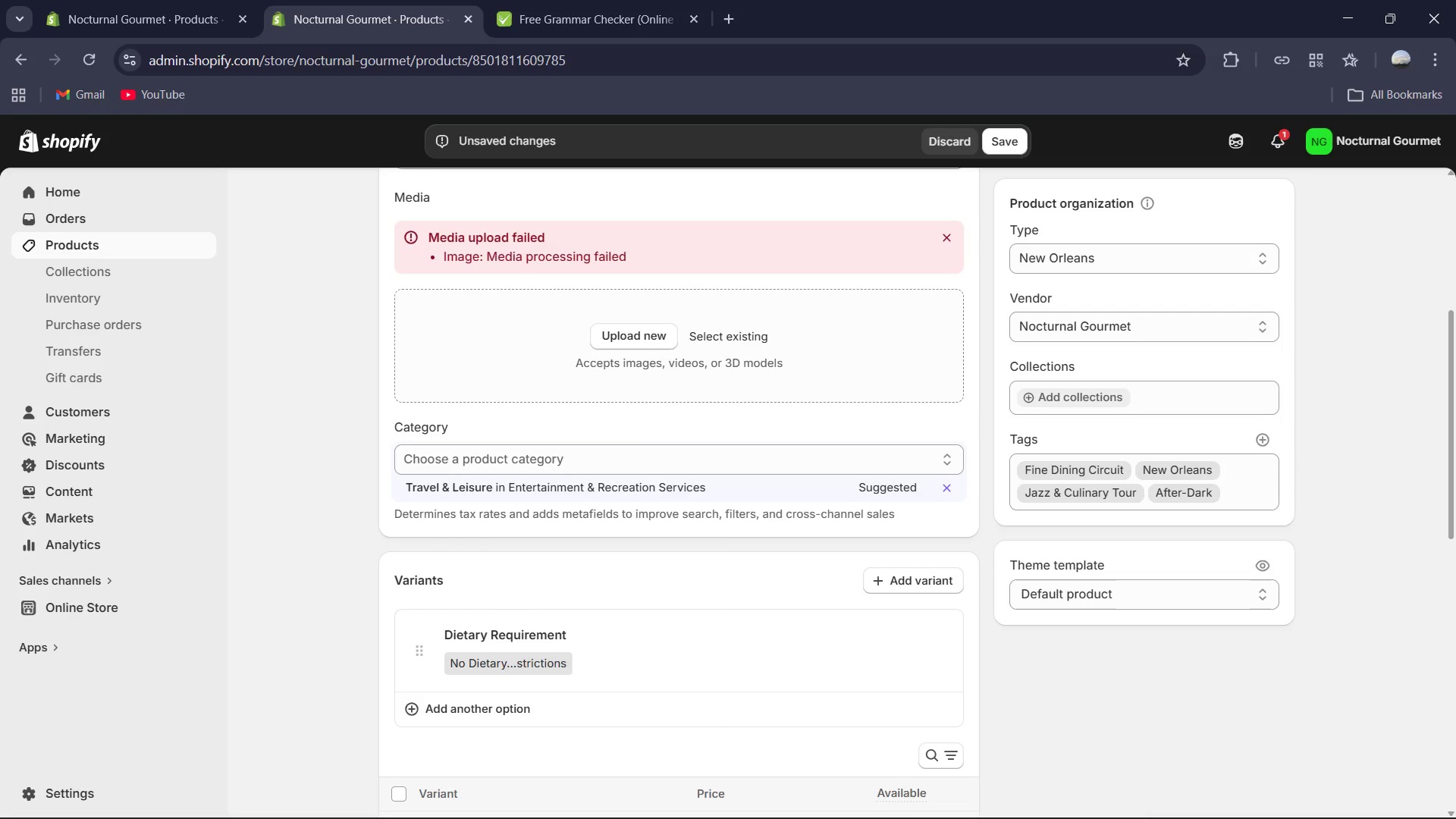 
left_click([1266, 442])
 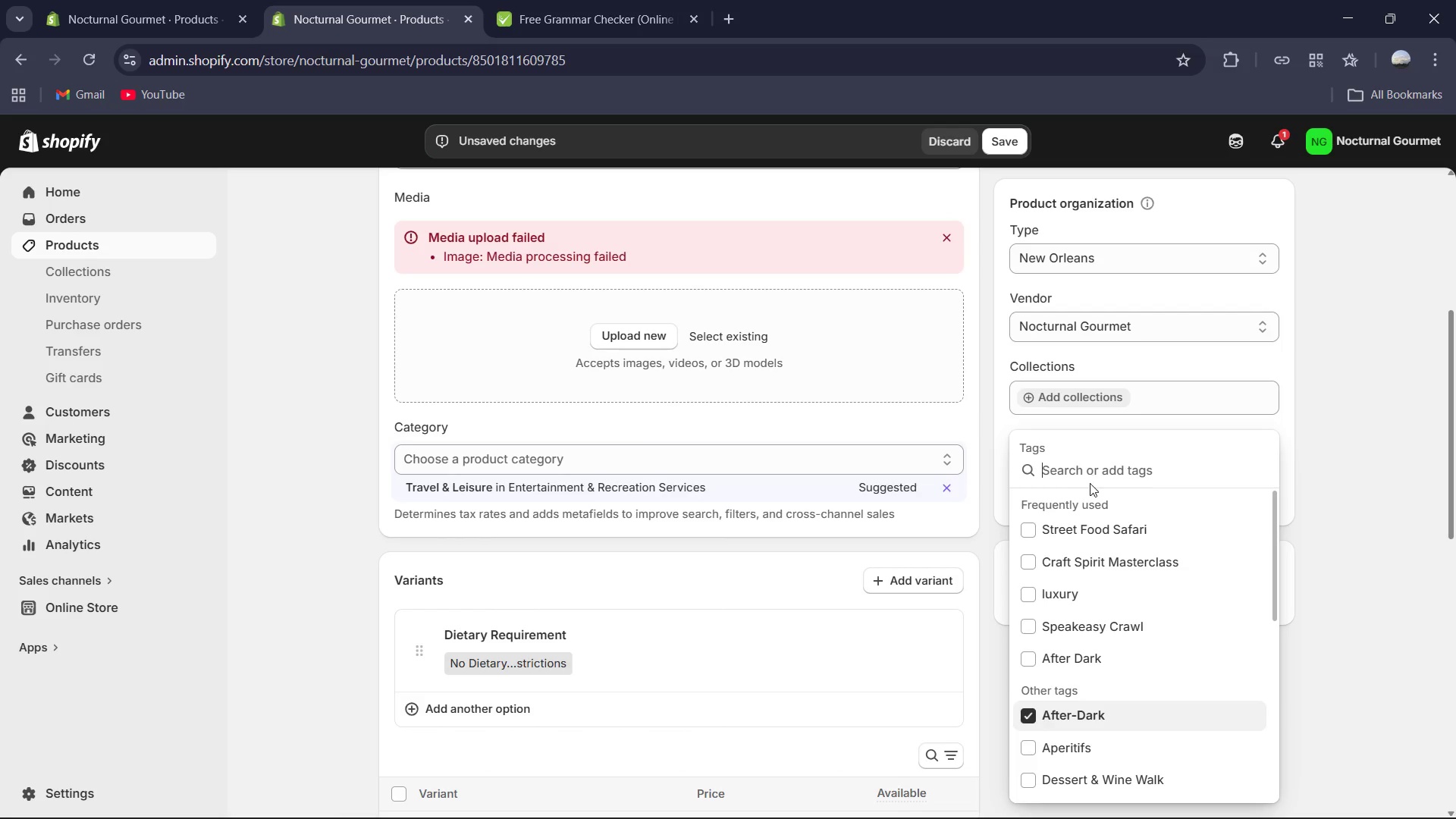 
type(Pescatarian Friendly )
 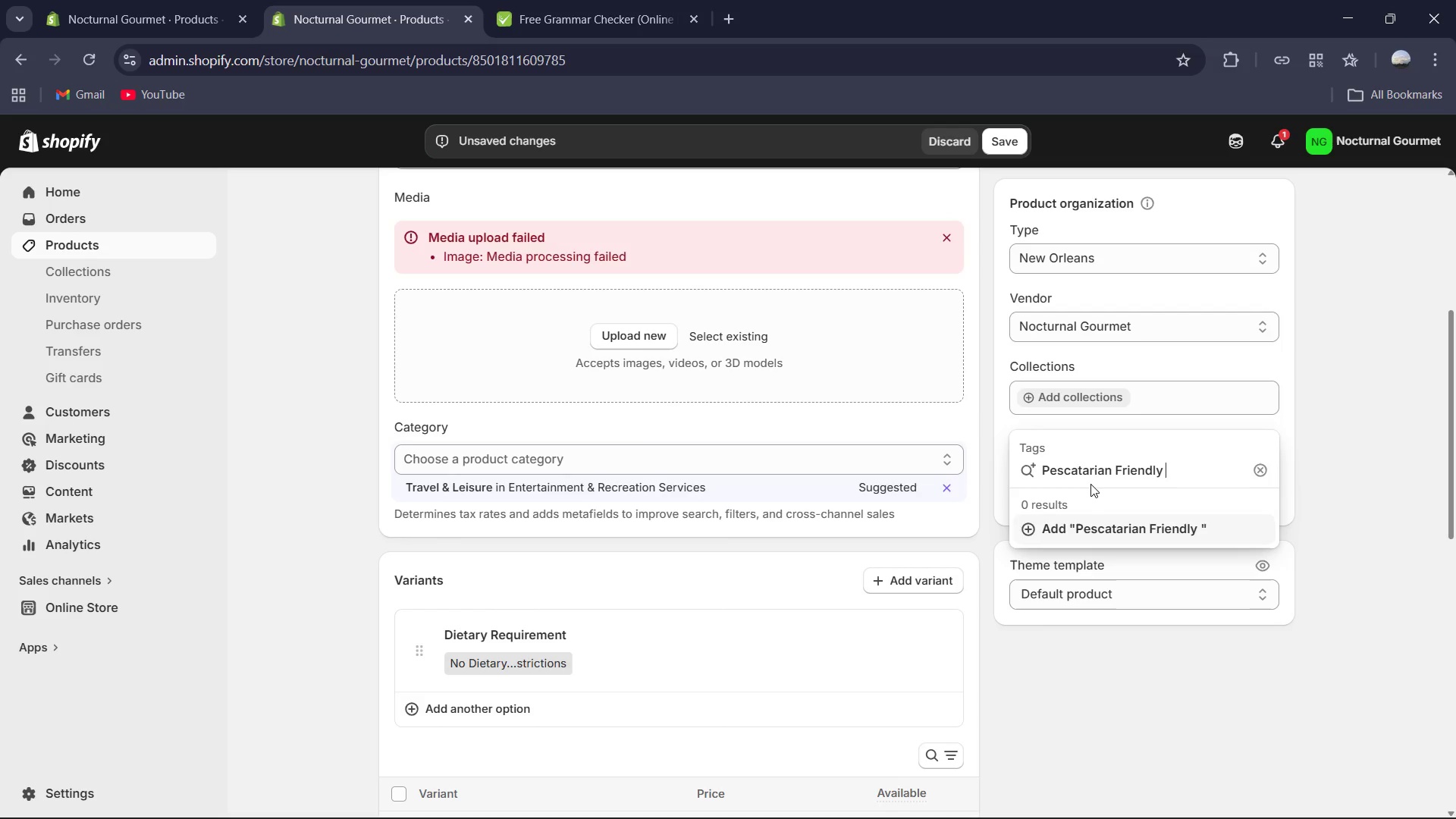 
left_click([1158, 526])
 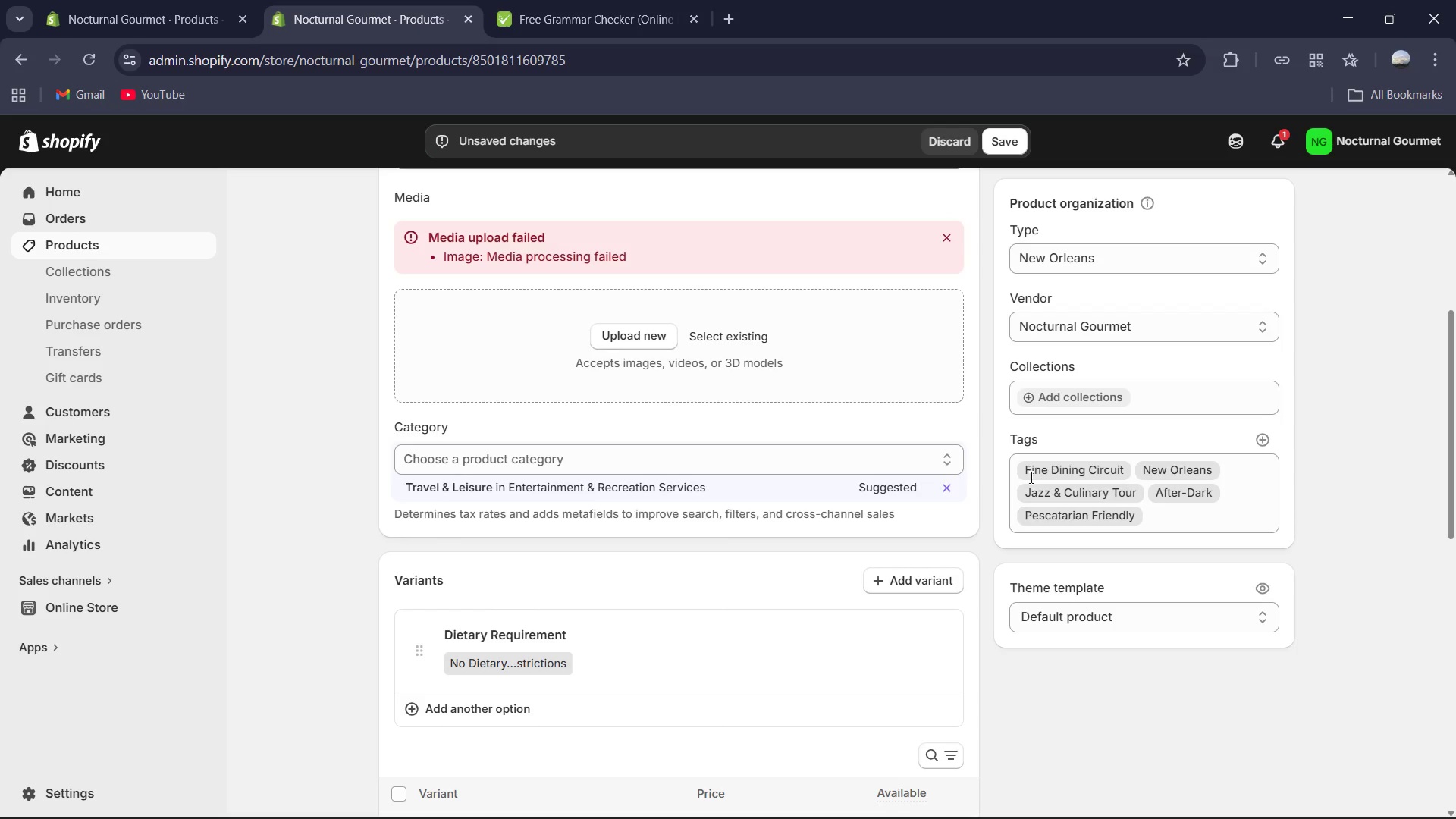 
scroll: coordinate [886, 453], scroll_direction: down, amount: 6.0
 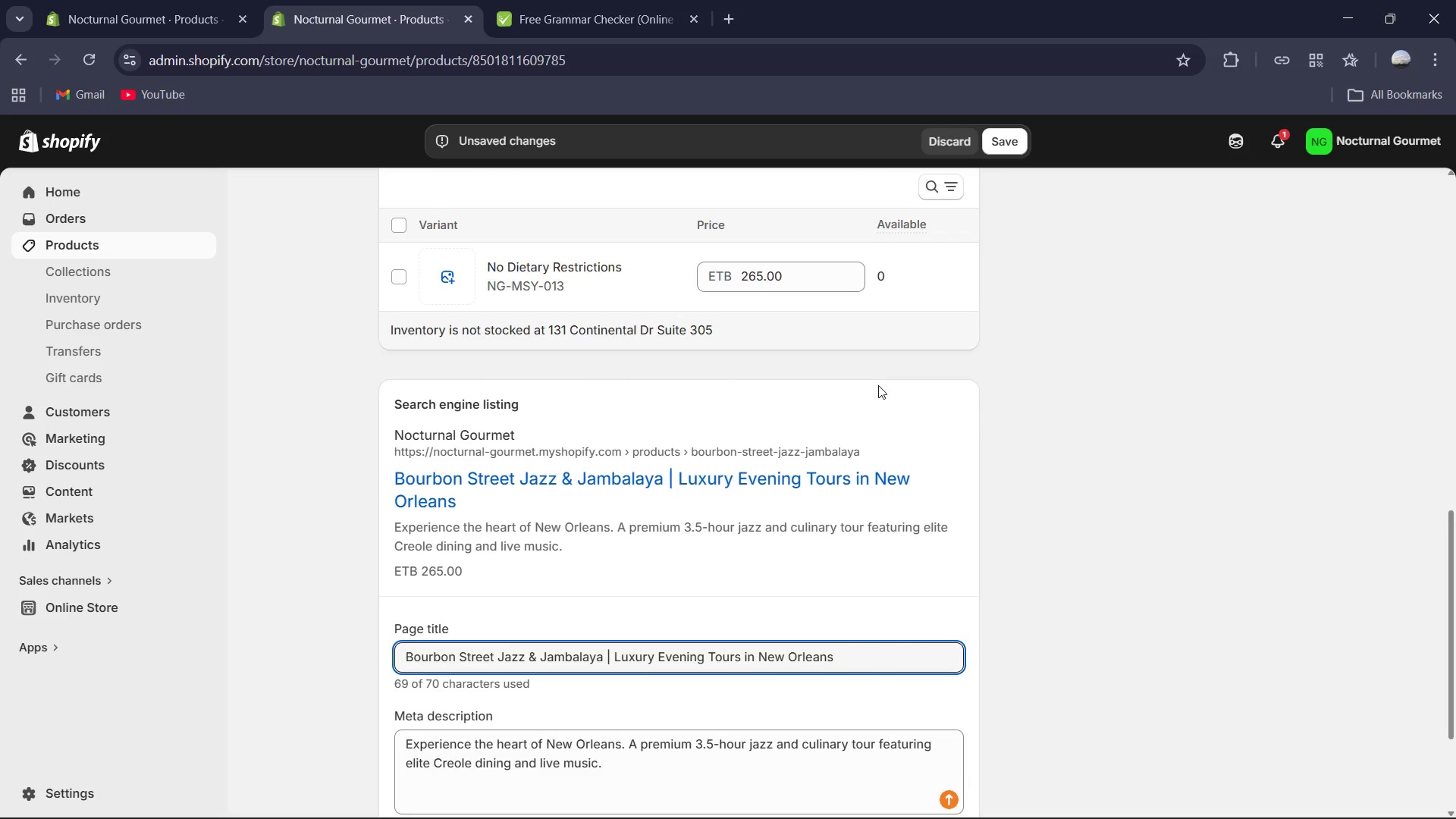 
scroll: coordinate [833, 397], scroll_direction: up, amount: 1.0
 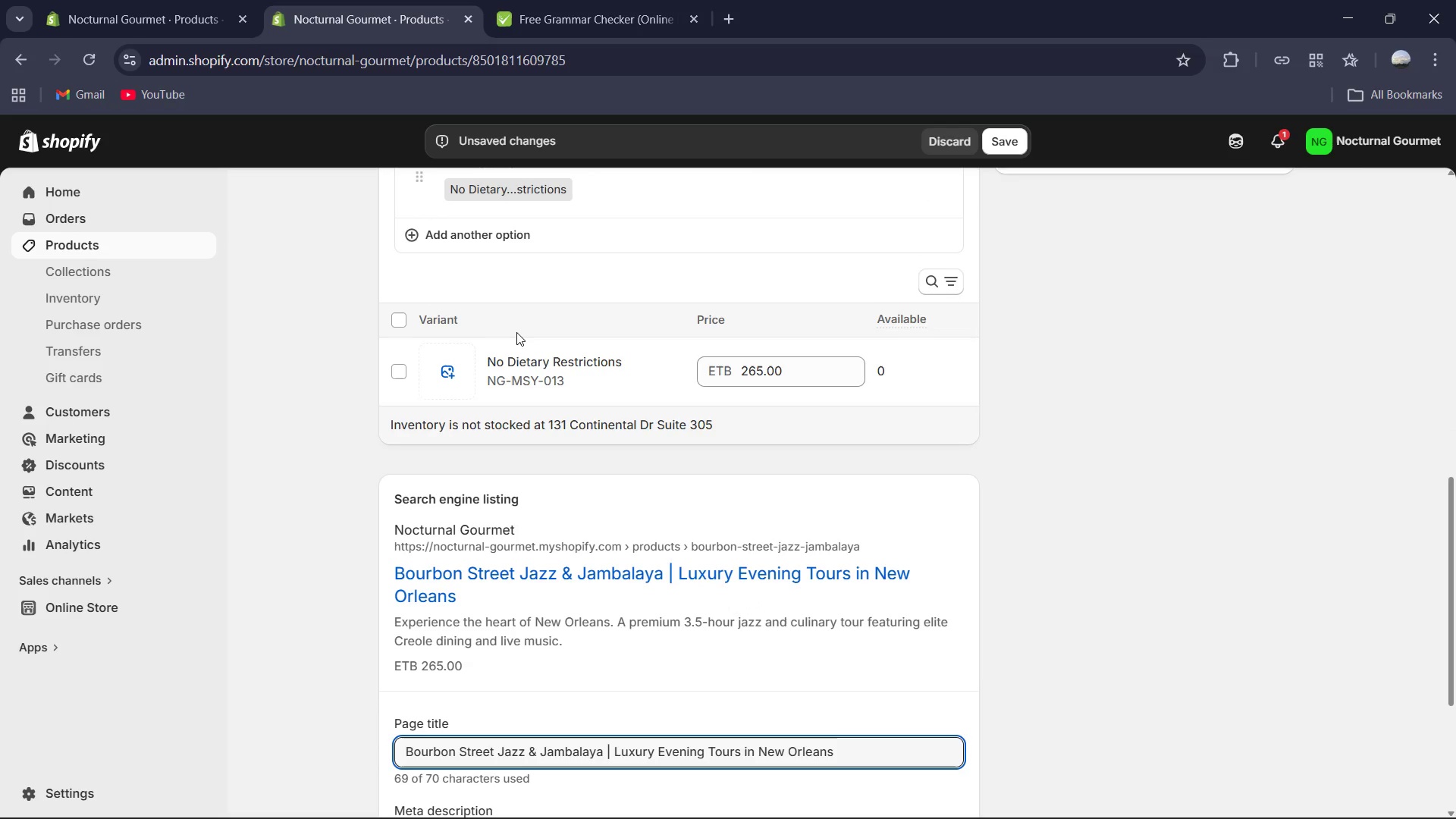 
scroll: coordinate [824, 463], scroll_direction: down, amount: 5.0
 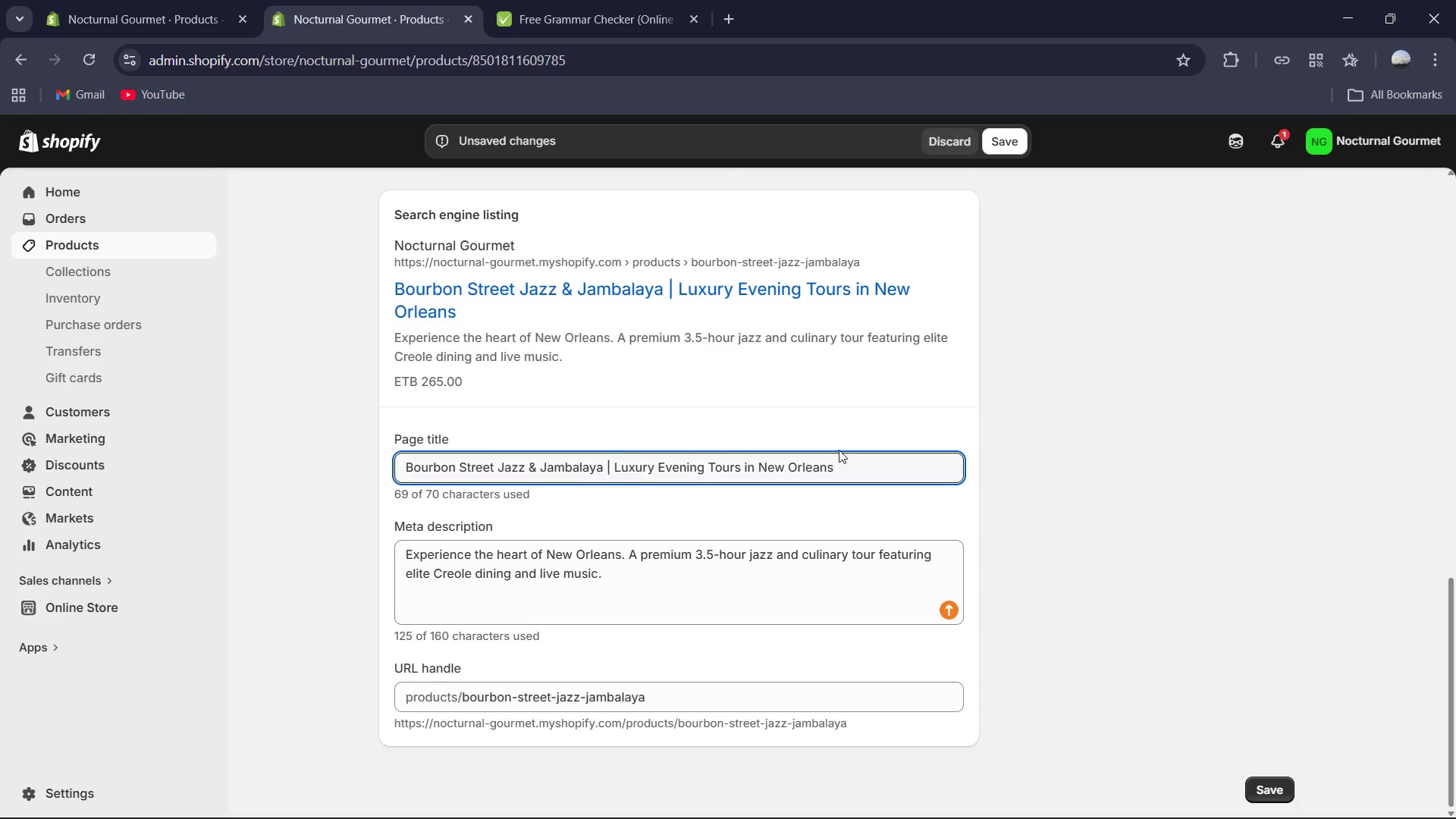 
scroll: coordinate [1095, 408], scroll_direction: up, amount: 10.0
 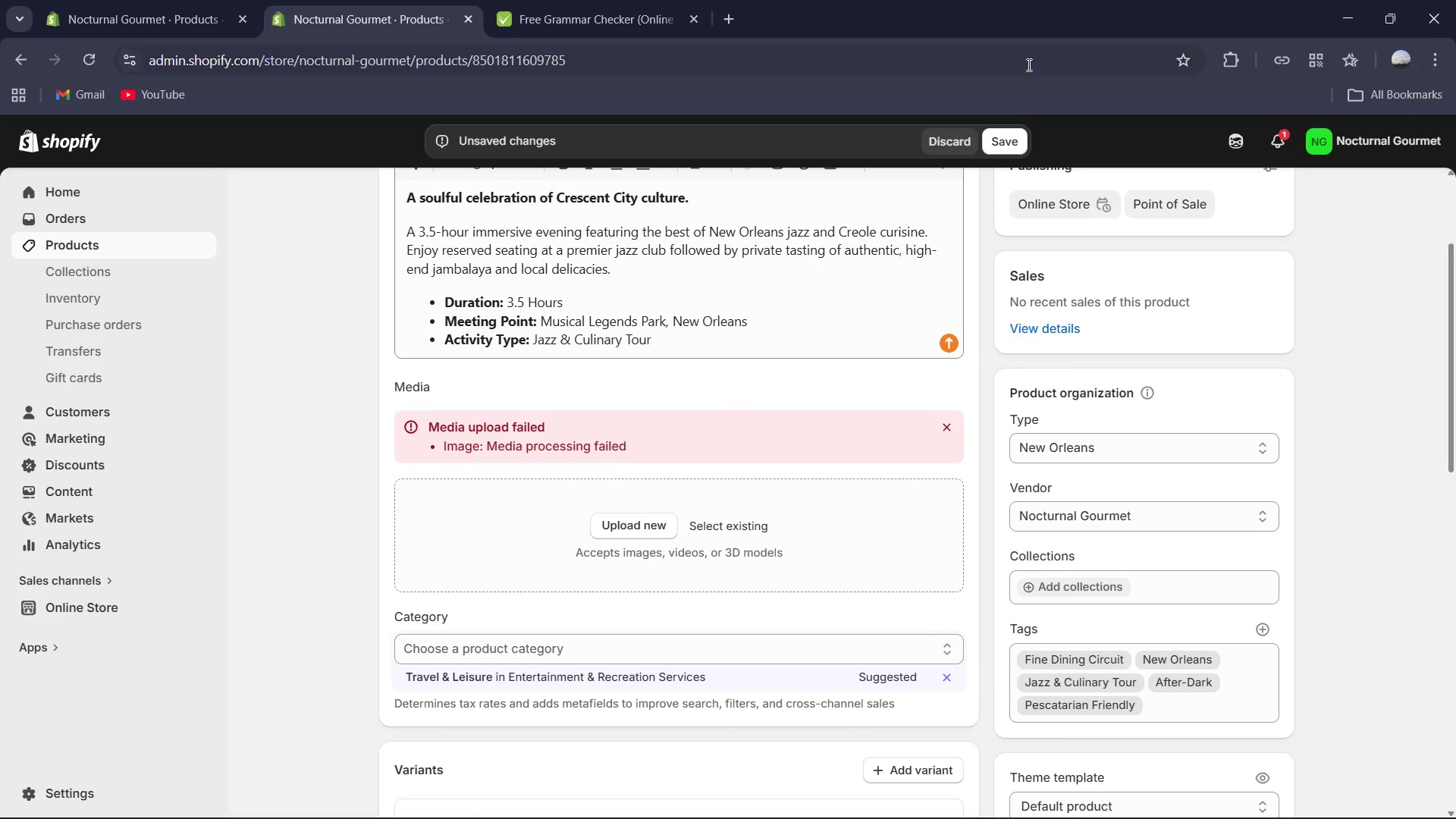 
left_click([999, 141])
 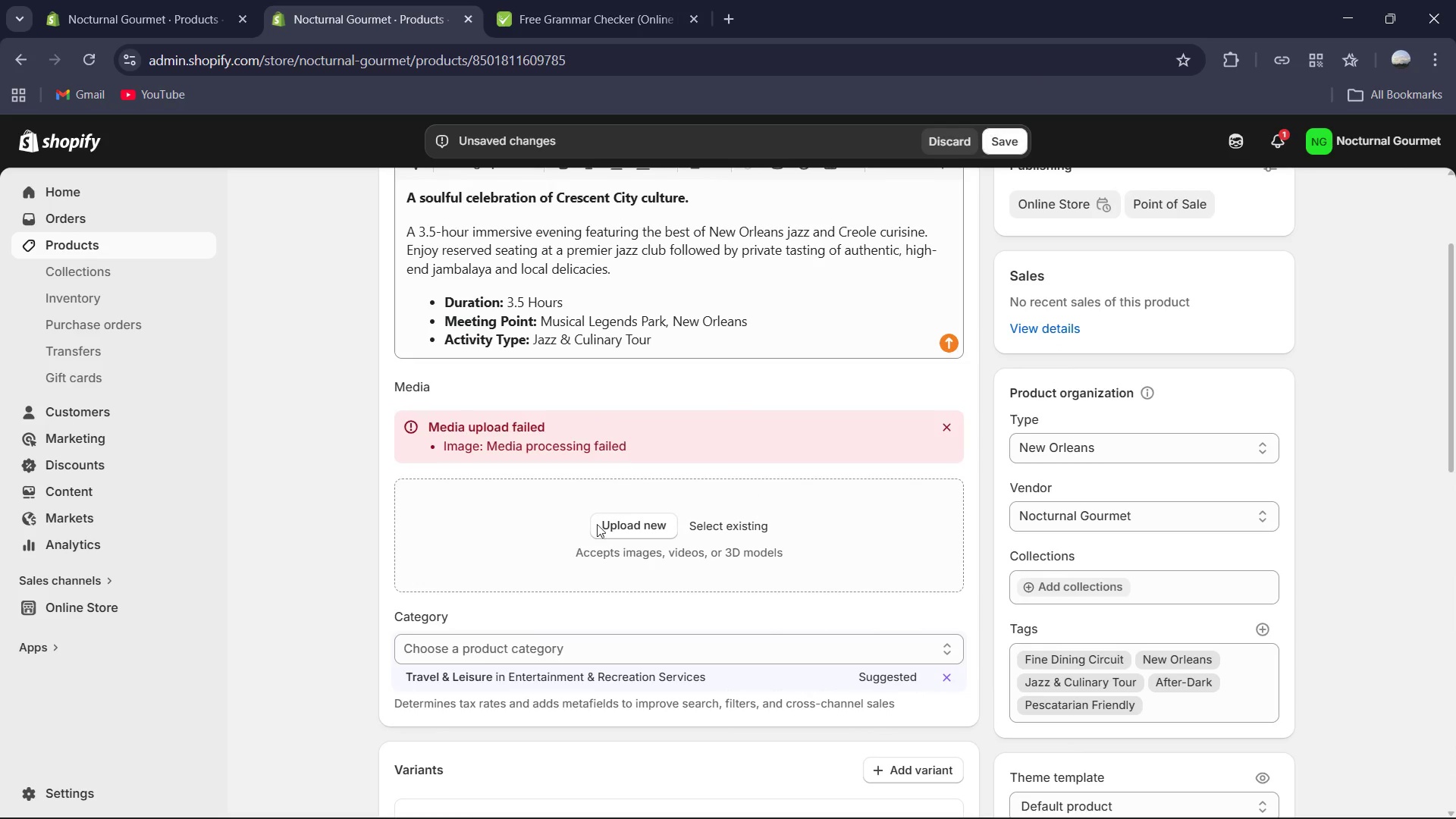 
scroll: coordinate [573, 570], scroll_direction: down, amount: 6.0
 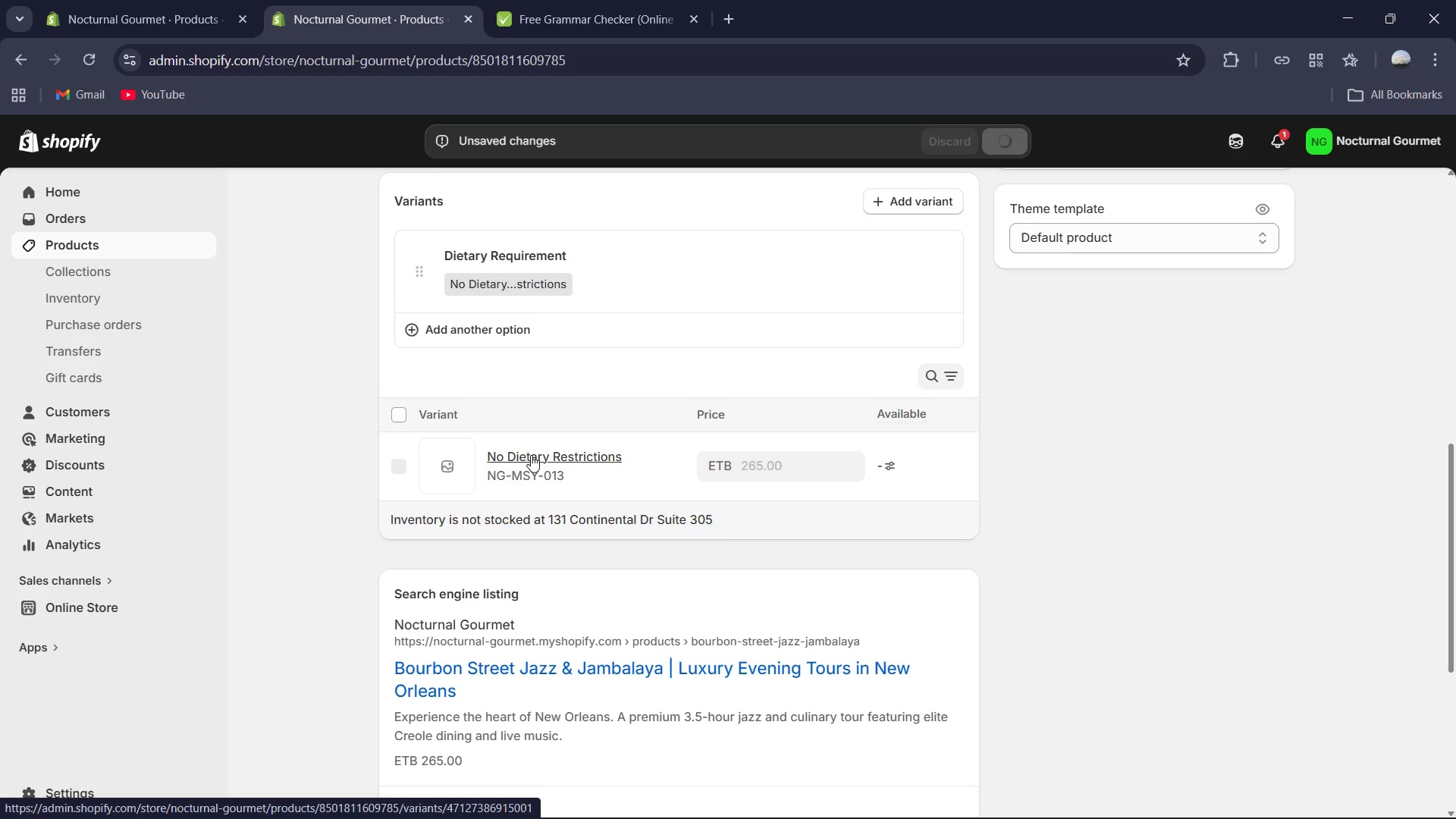 
wait(5.51)
 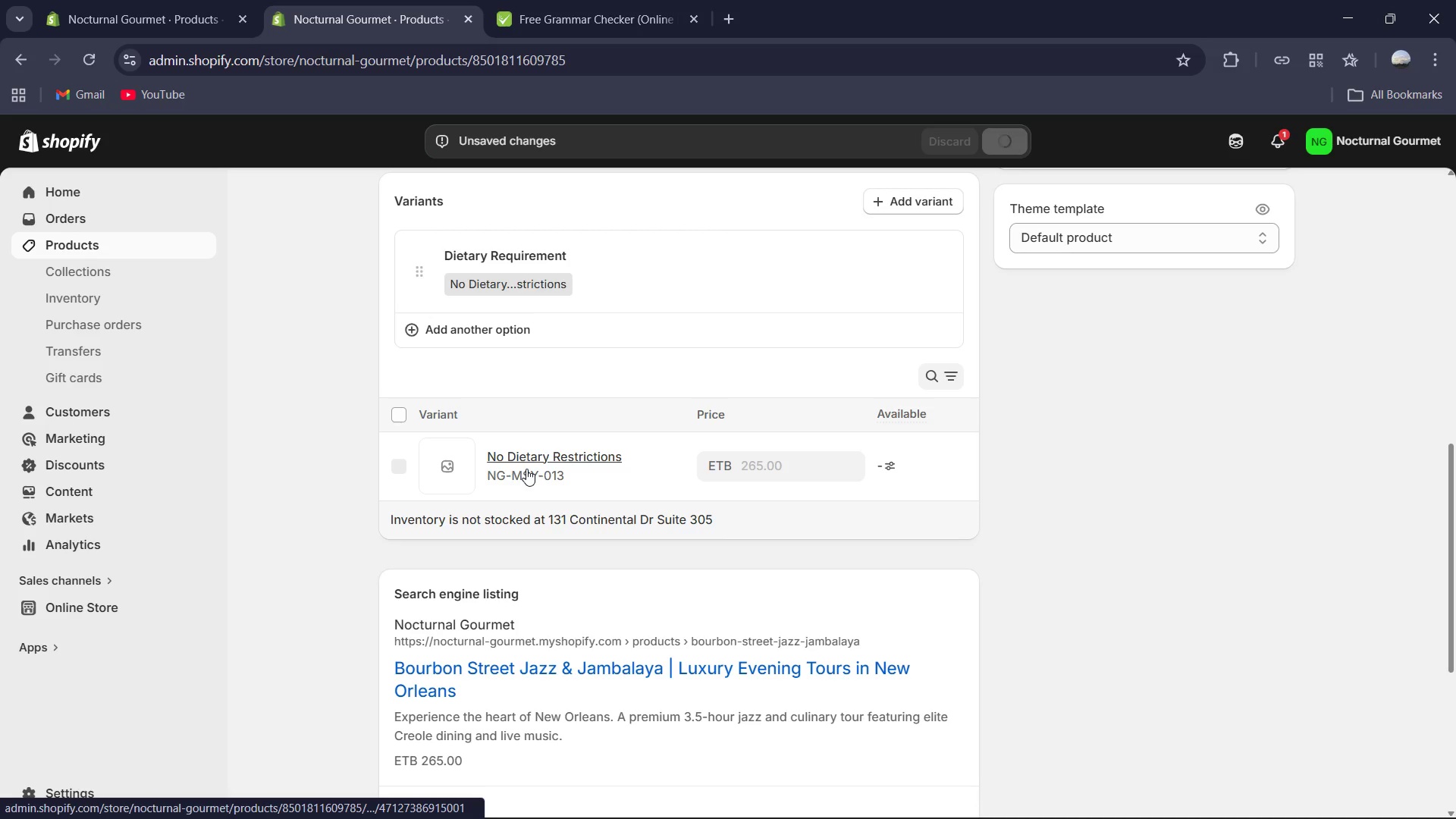 
left_click([531, 455])
 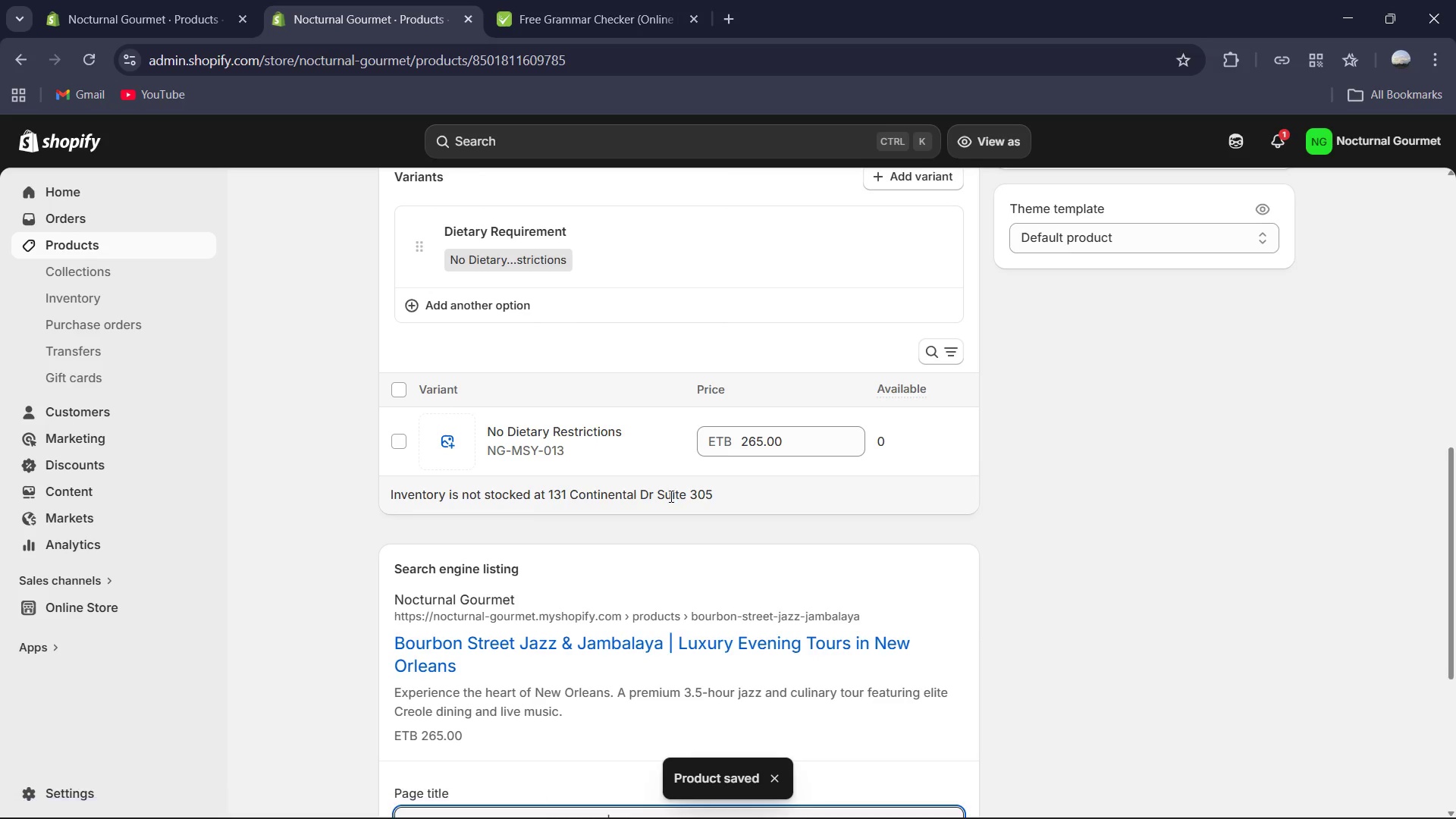 
left_click([561, 436])
 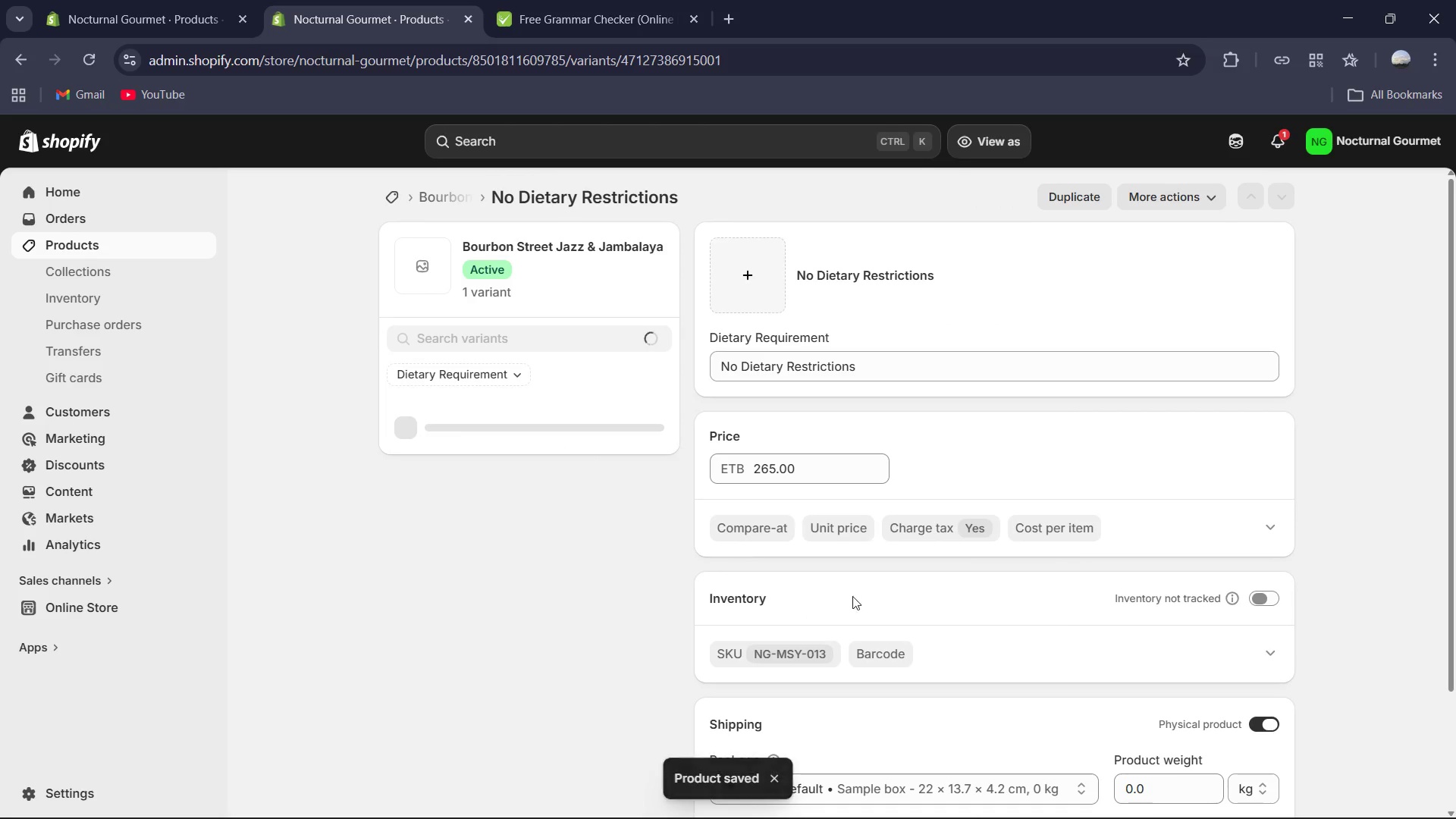 
scroll: coordinate [924, 578], scroll_direction: down, amount: 1.0
 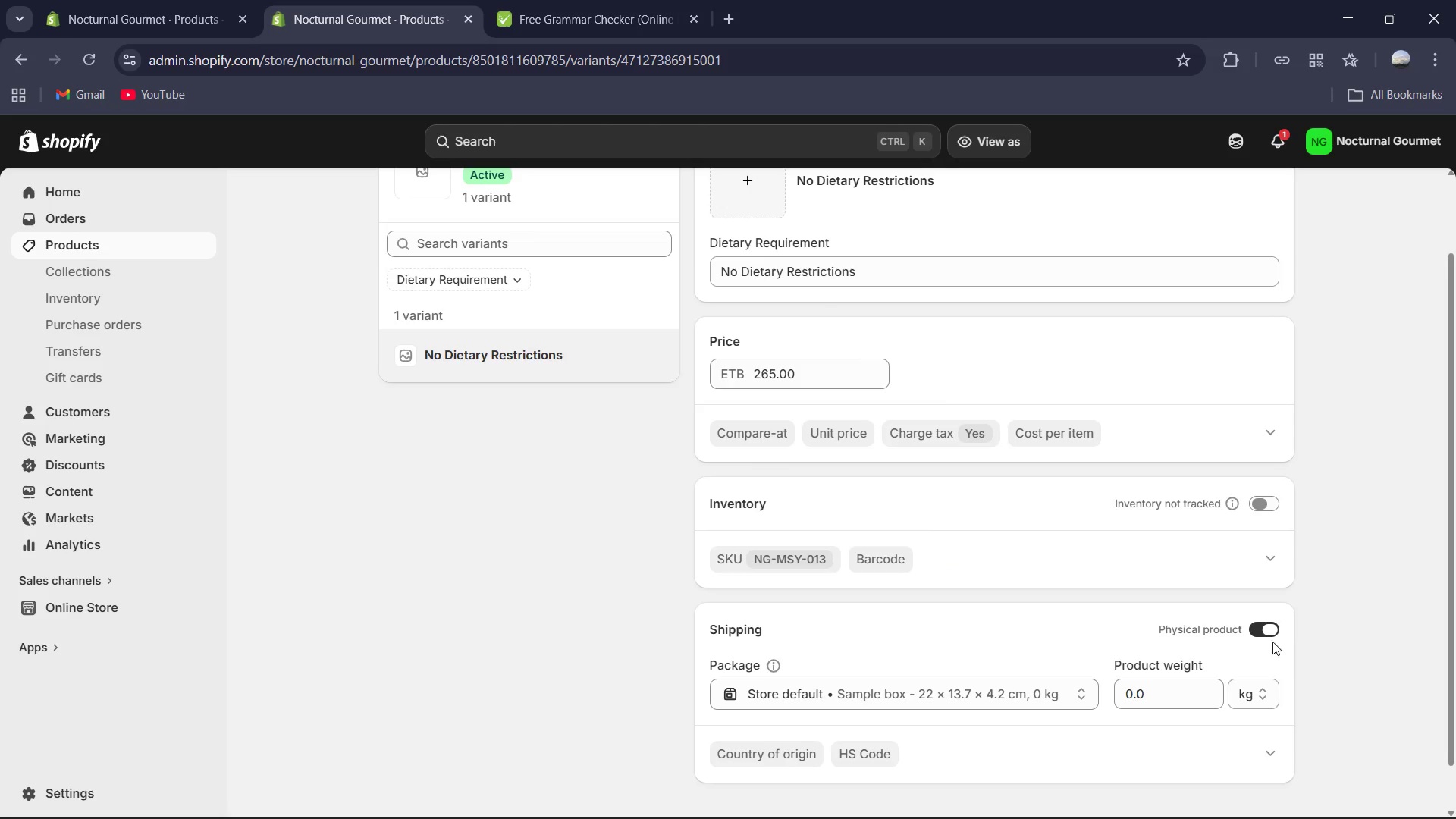 
left_click([1258, 633])
 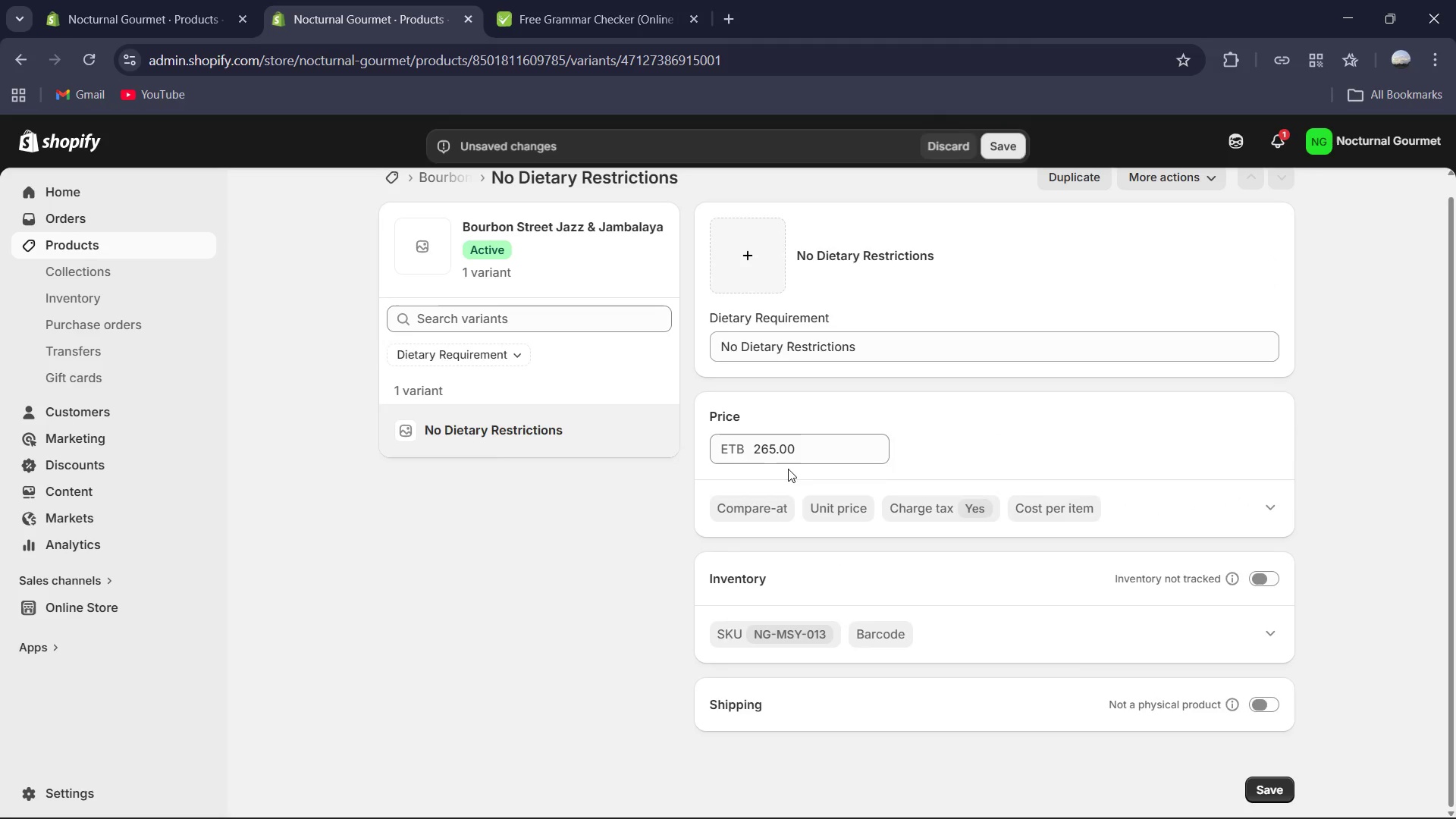 
scroll: coordinate [774, 463], scroll_direction: up, amount: 3.0
 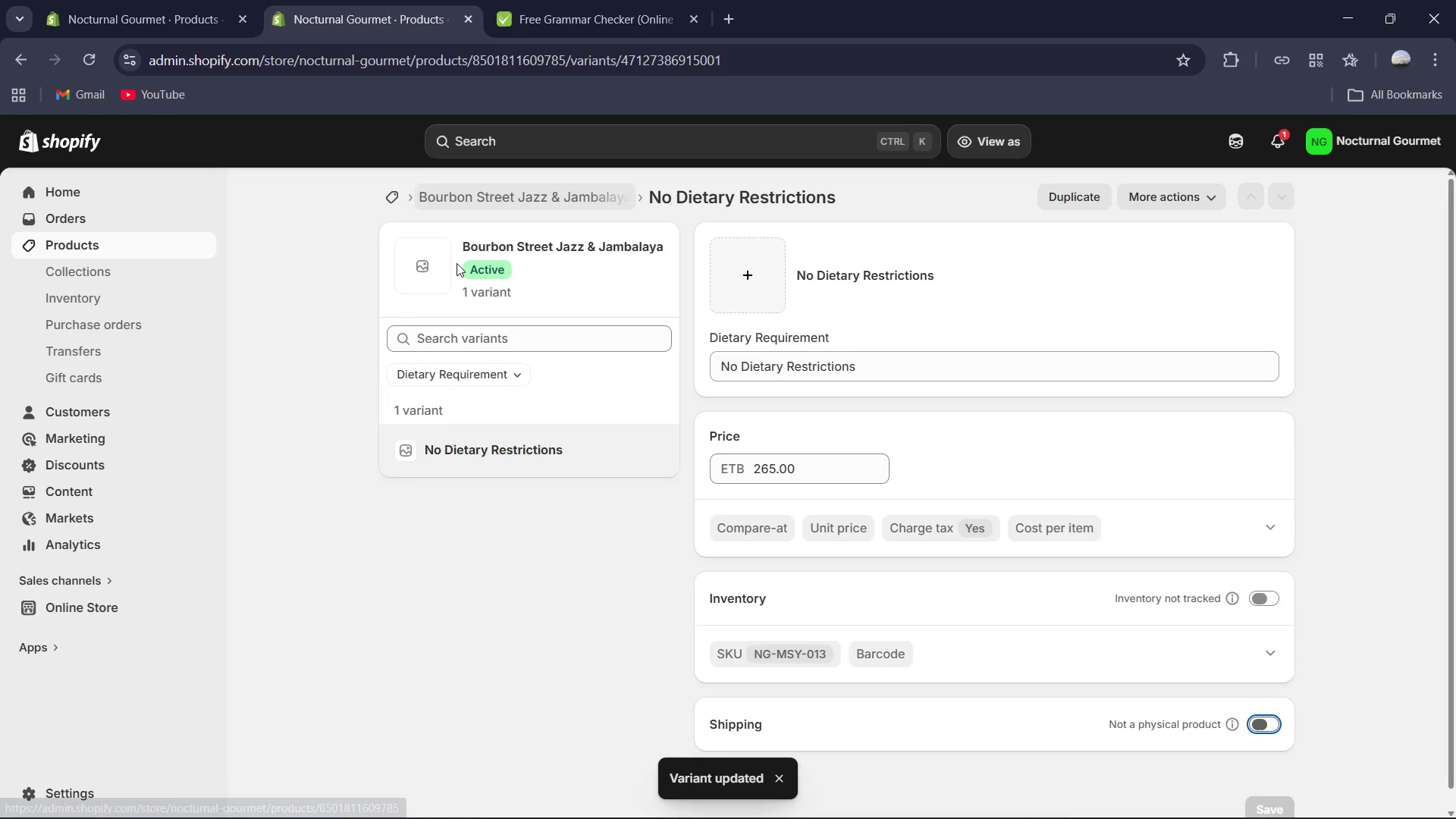 
wait(6.21)
 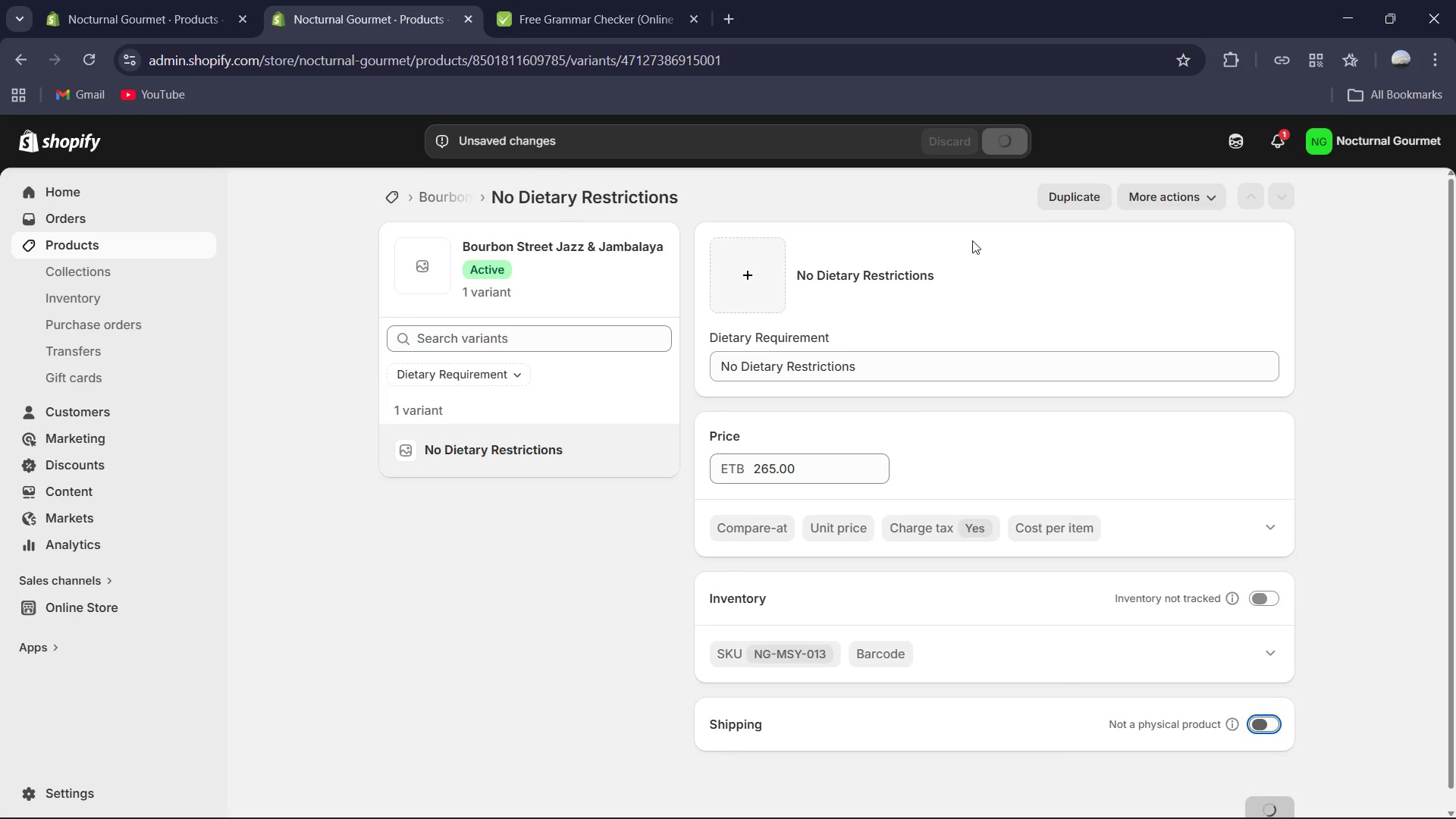 
left_click([488, 199])
 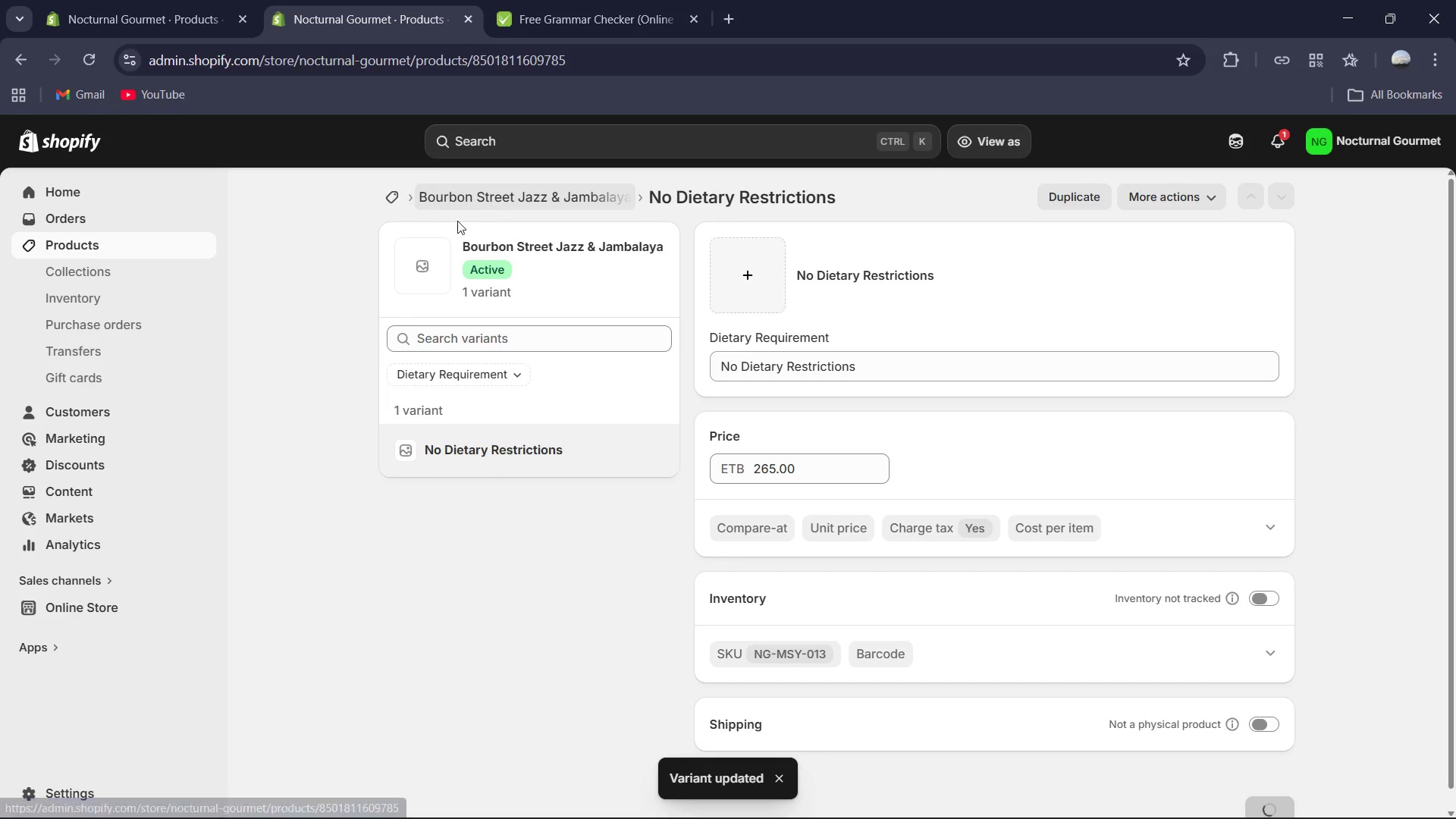 
mouse_move([531, 195])
 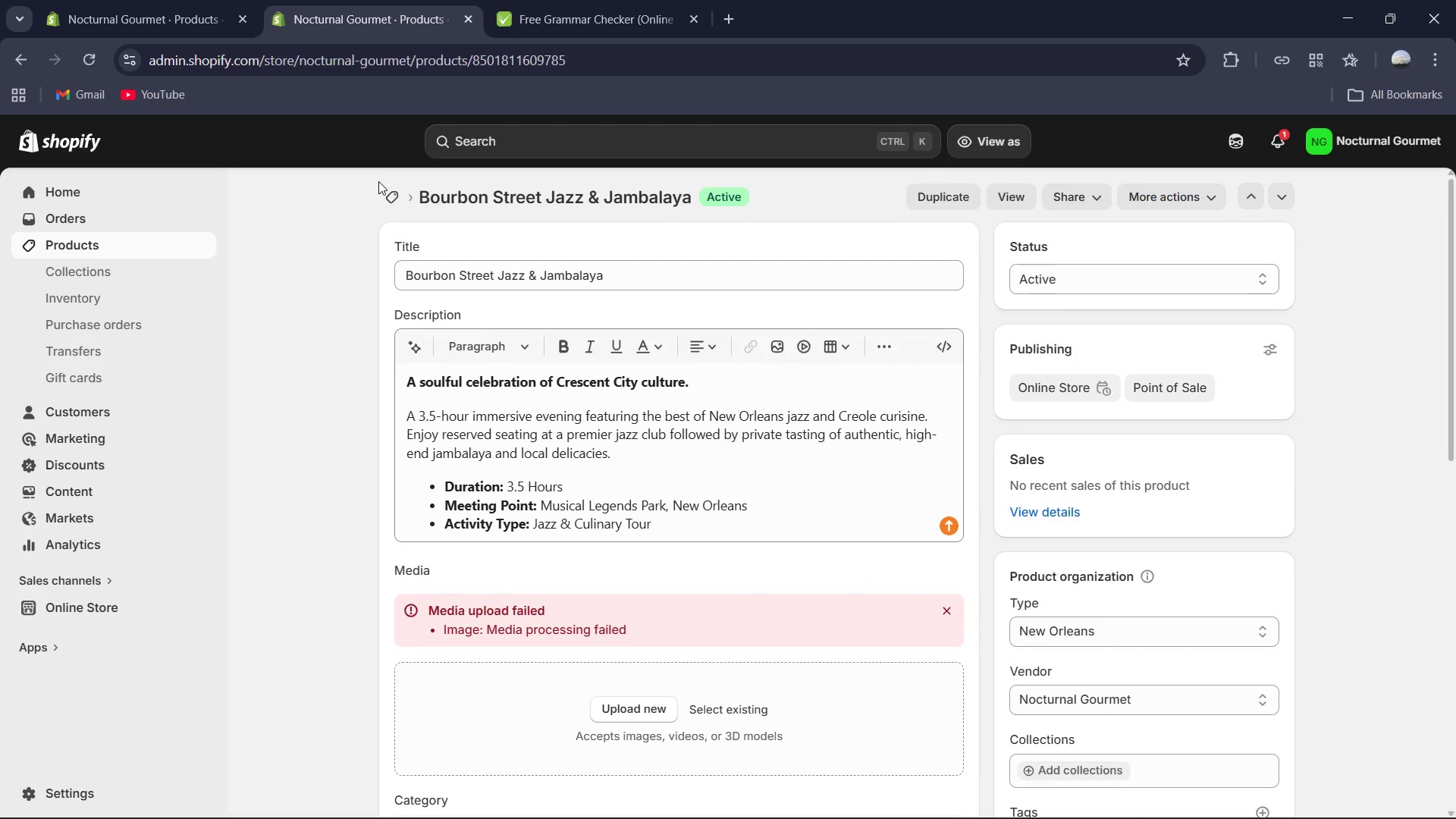 
left_click([384, 196])
 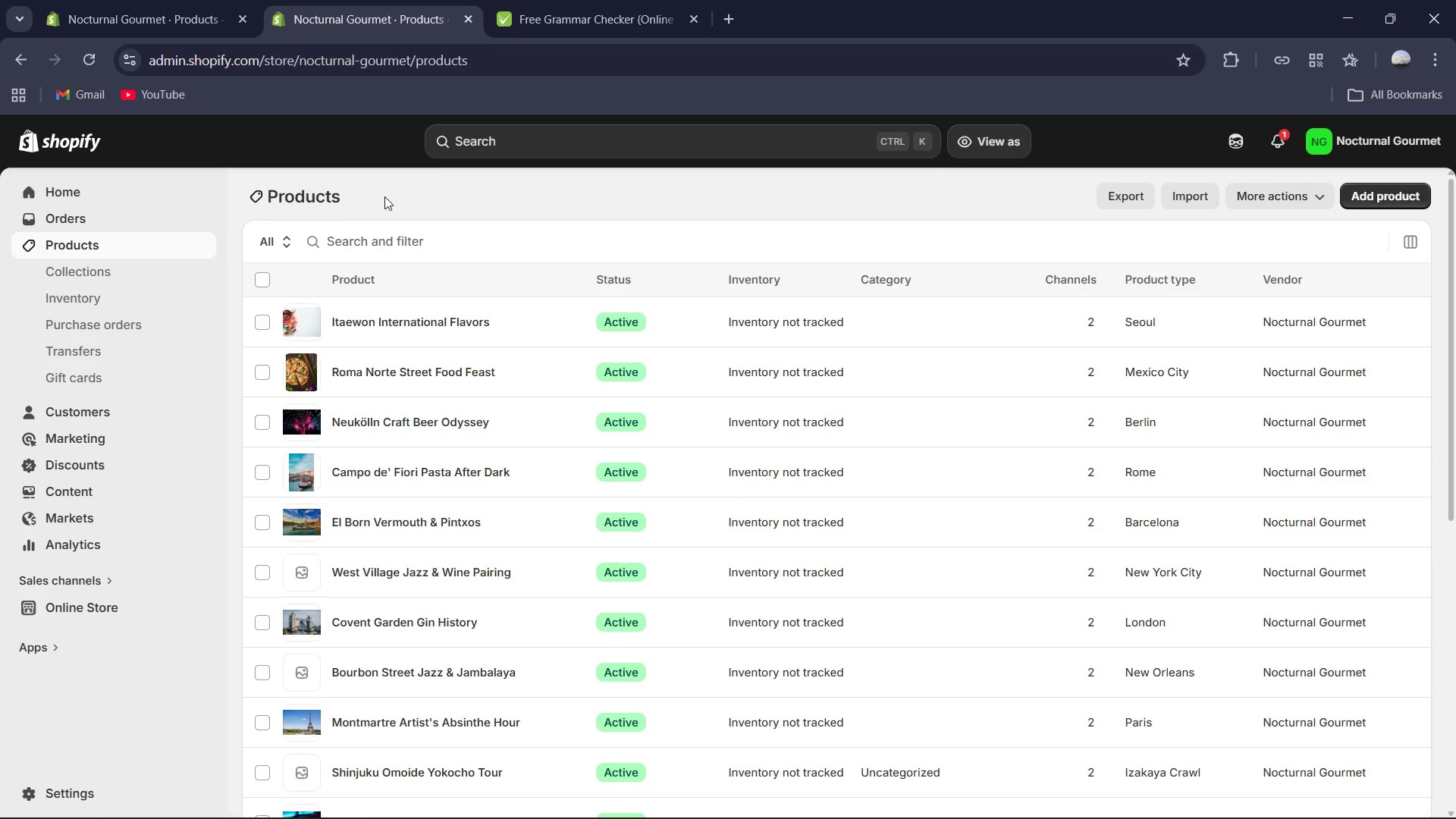 
scroll: coordinate [523, 337], scroll_direction: down, amount: 2.0
 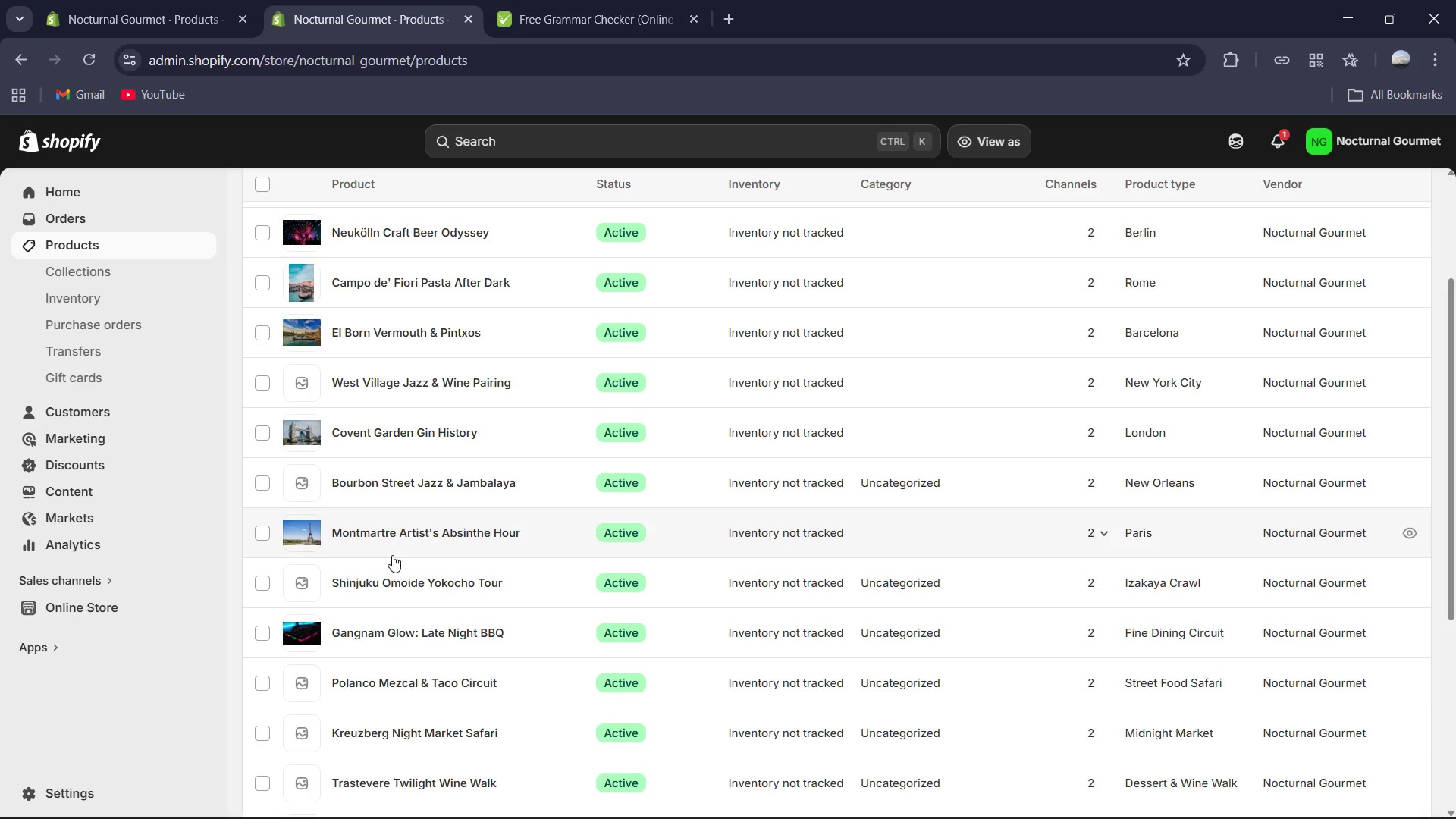 
wait(23.24)
 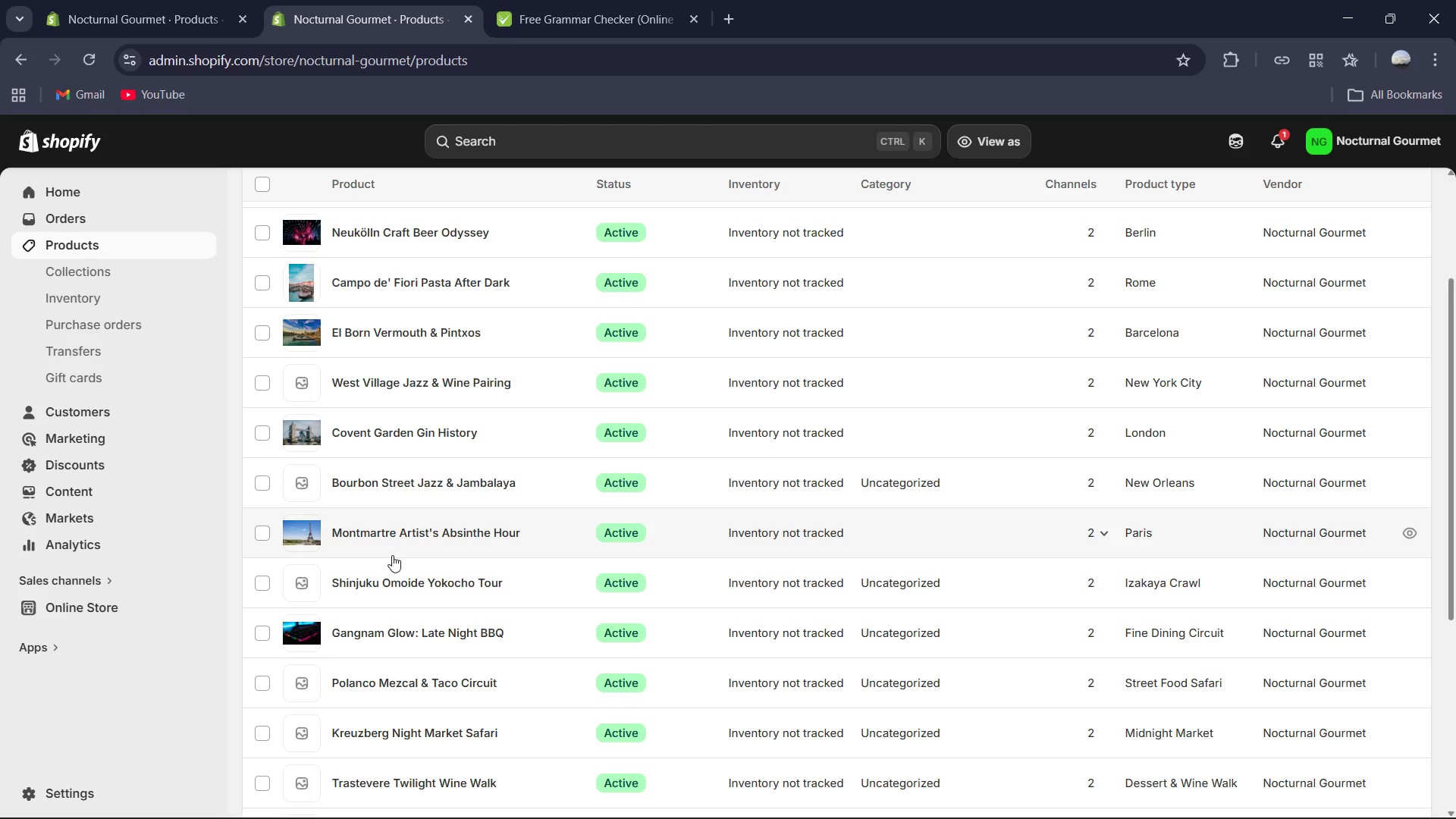 
left_click([409, 376])
 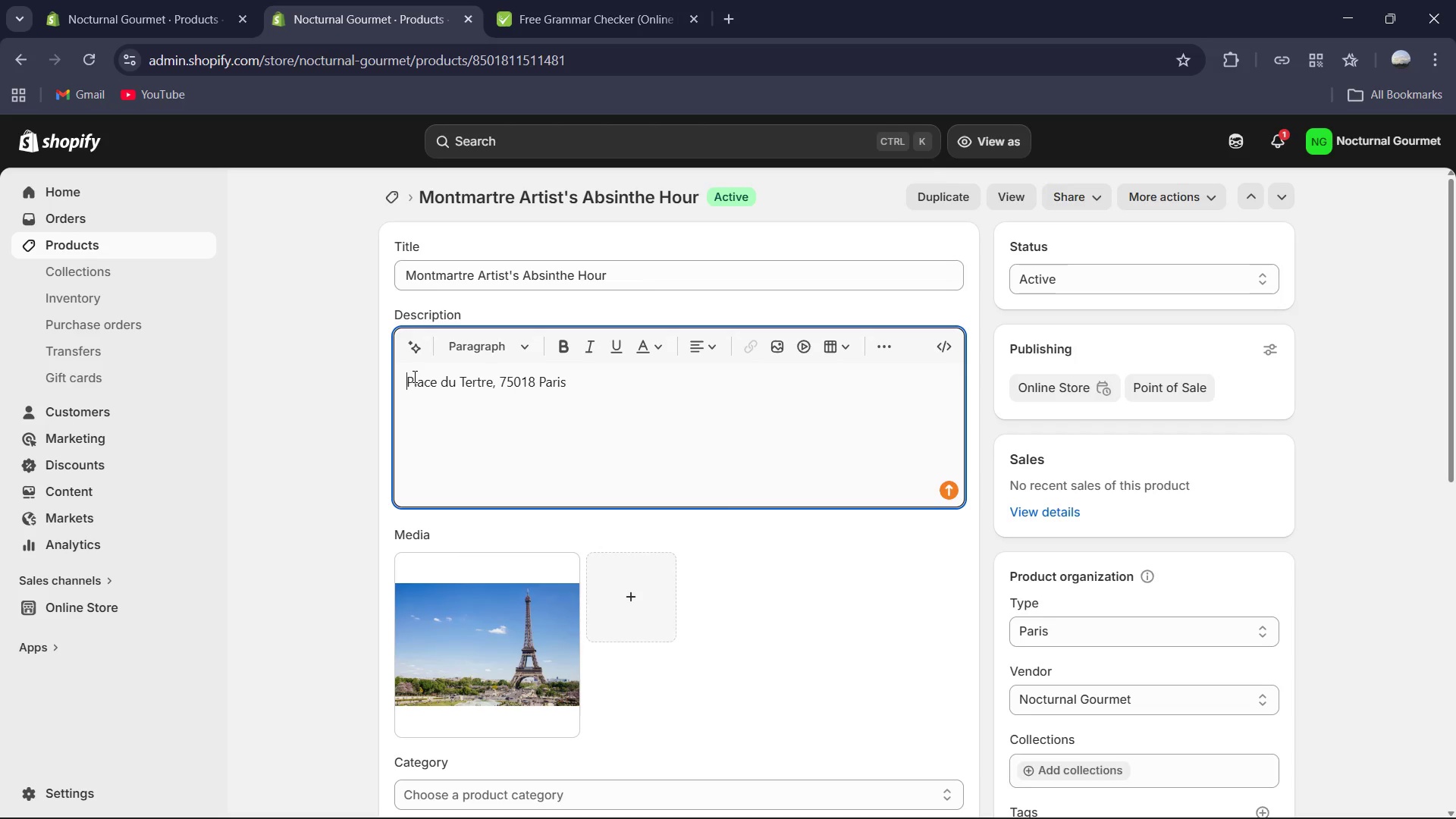 
key(Enter)
 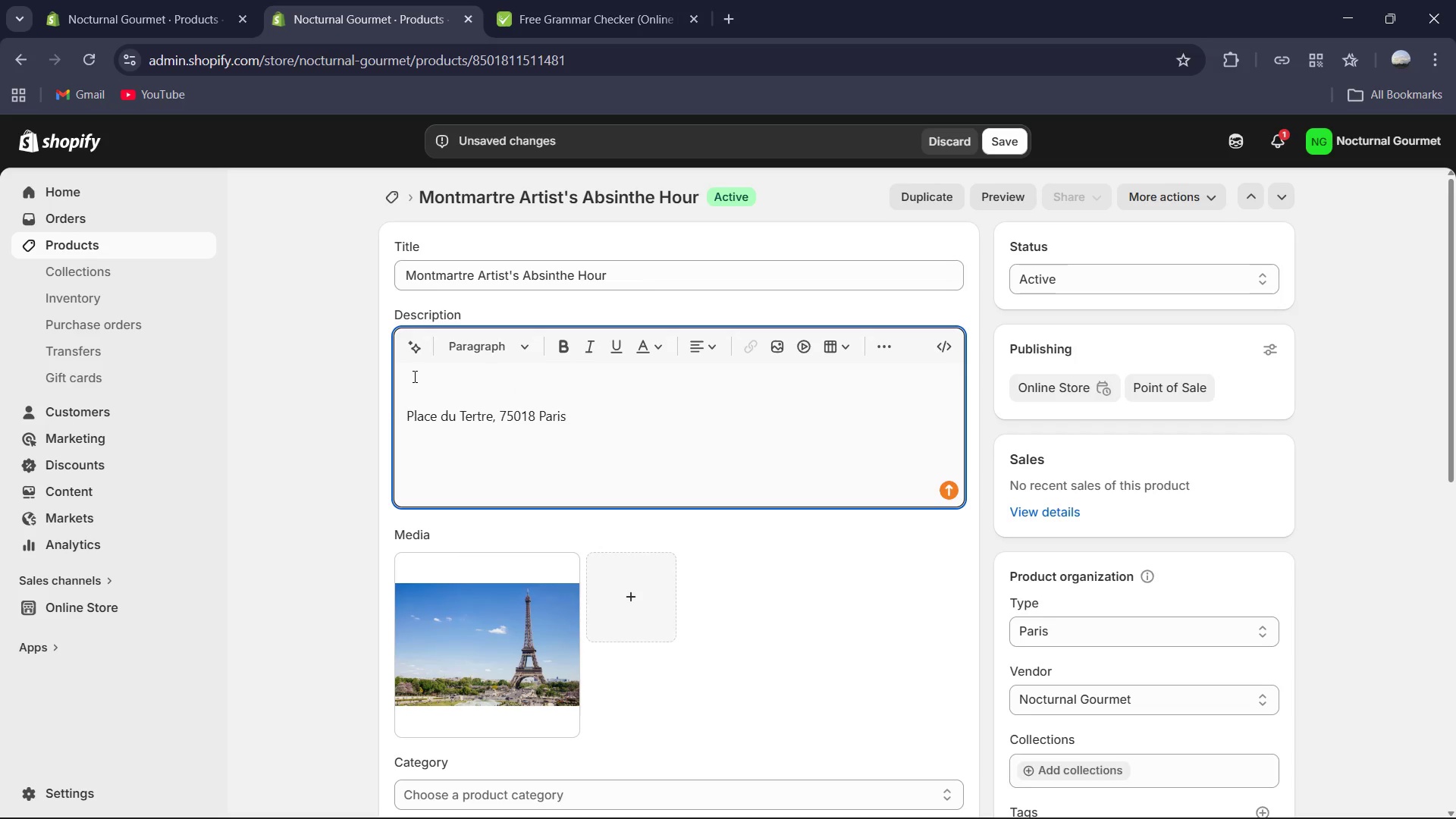 
key(ArrowUp)
 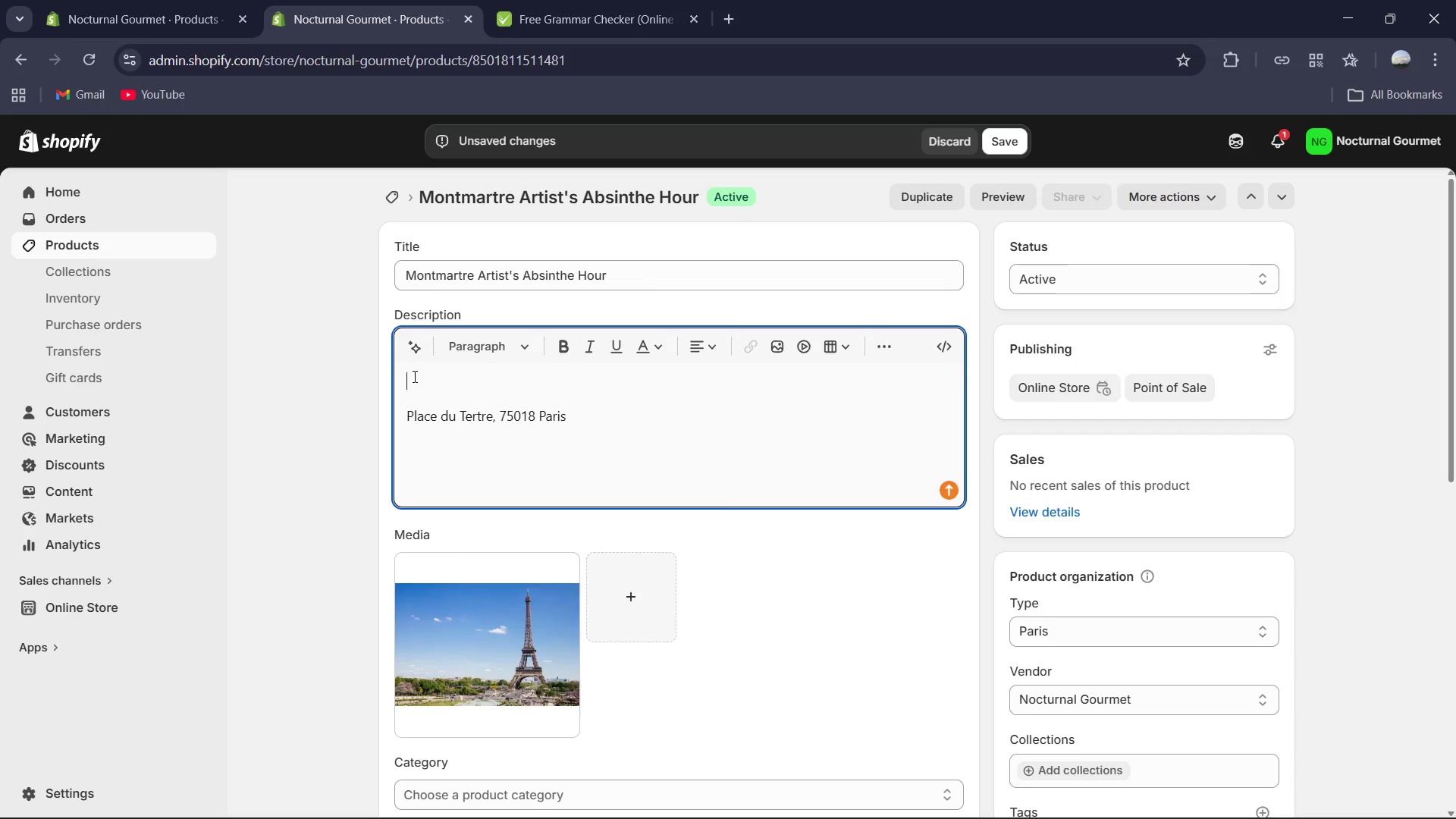 
type(Trace)
 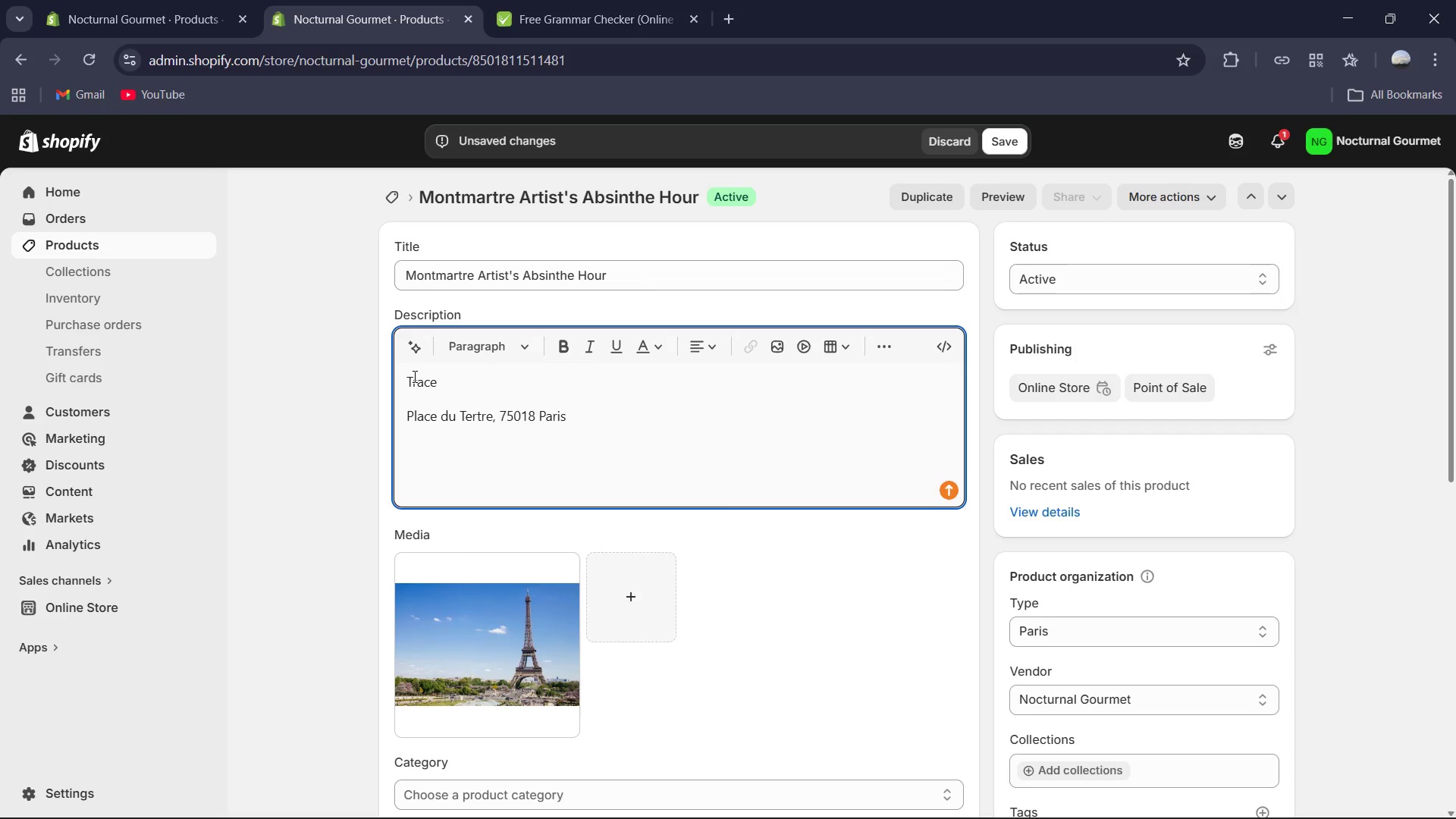 
type( the boh)
 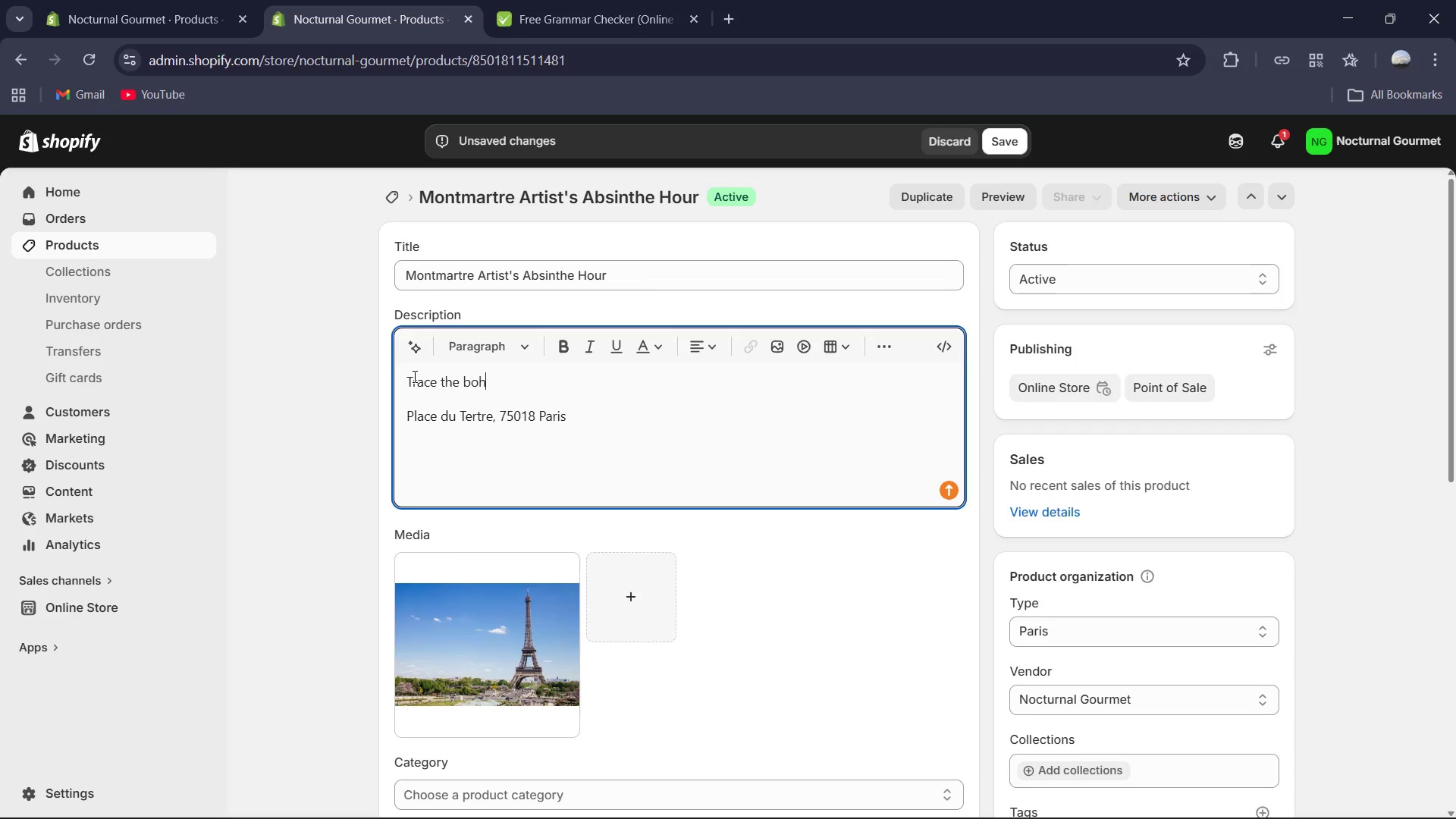 
type(emian spirit of Paris's hilltop village.)
 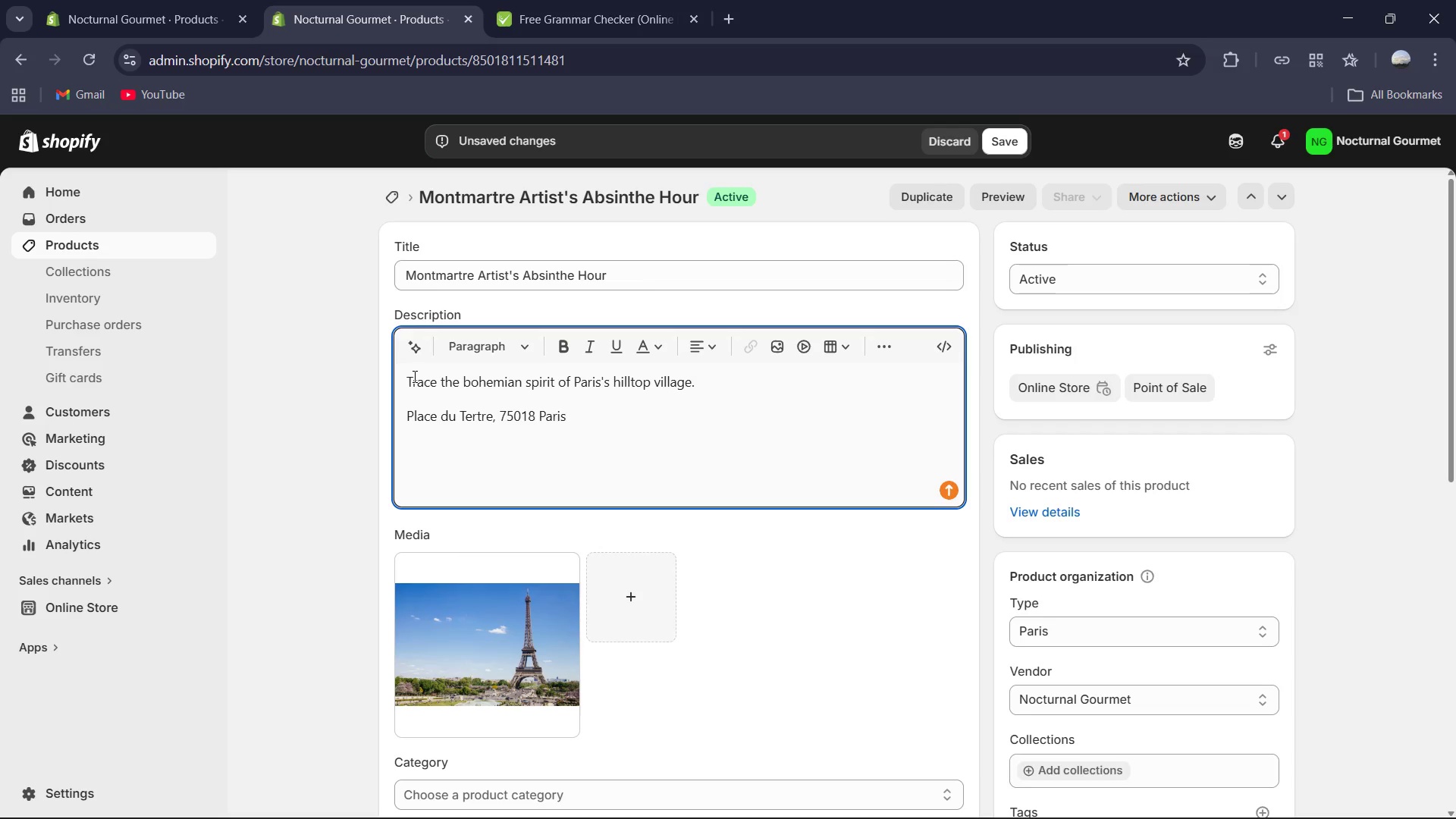 
key(Enter)
 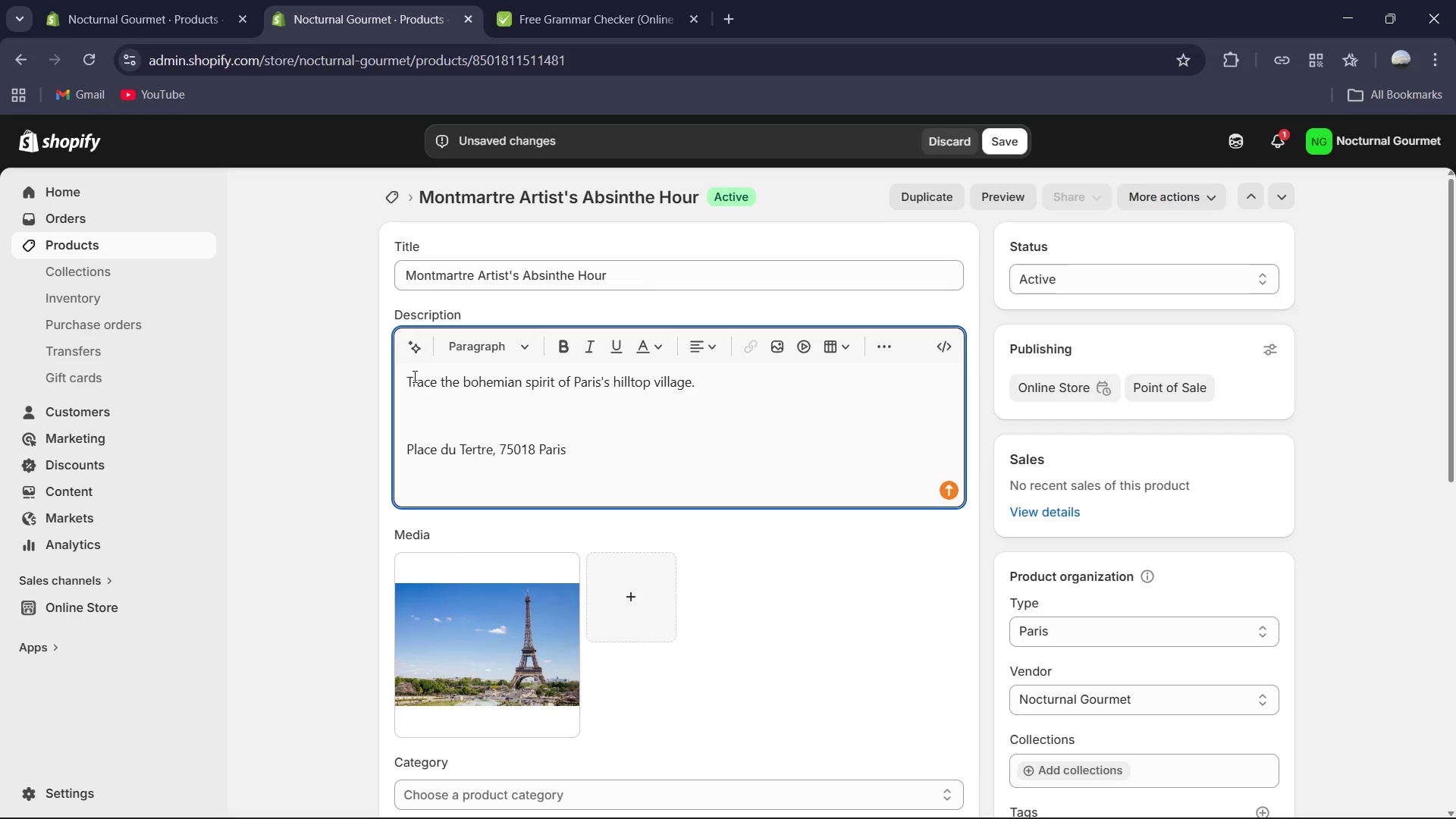 
type(A 2.5 )
key(Backspace)
type(-hour evening exploration of Mountmart)
 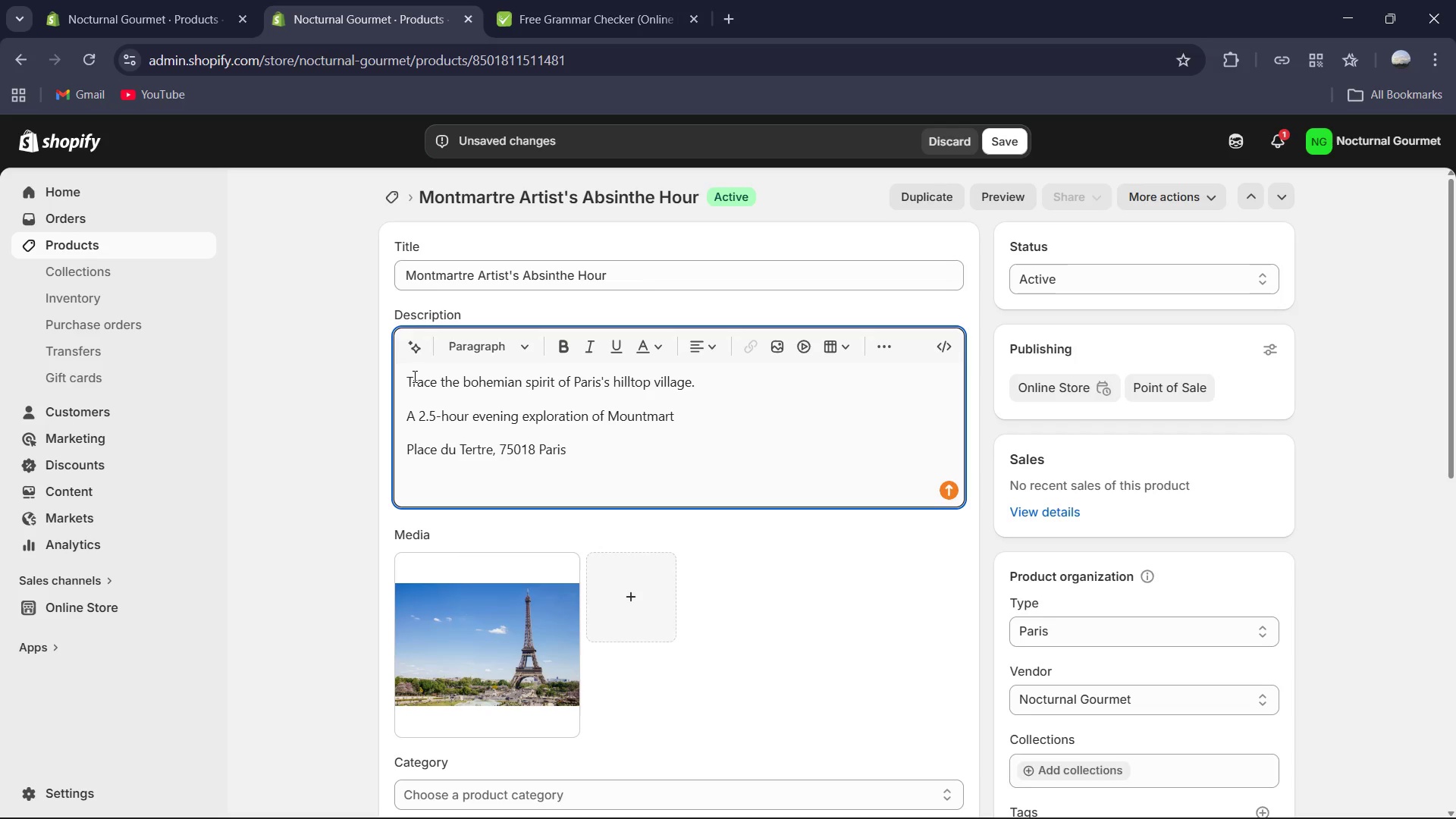 
key(Backspace)
type(tre's historic hauts)
key(Backspace)
key(Backspace)
type(nts. Discover the ritual of the "Green Fairy" in i)
key(Backspace)
type(intimate bars once frequi)
key(Backspace)
type(ented by legendary artists. )
 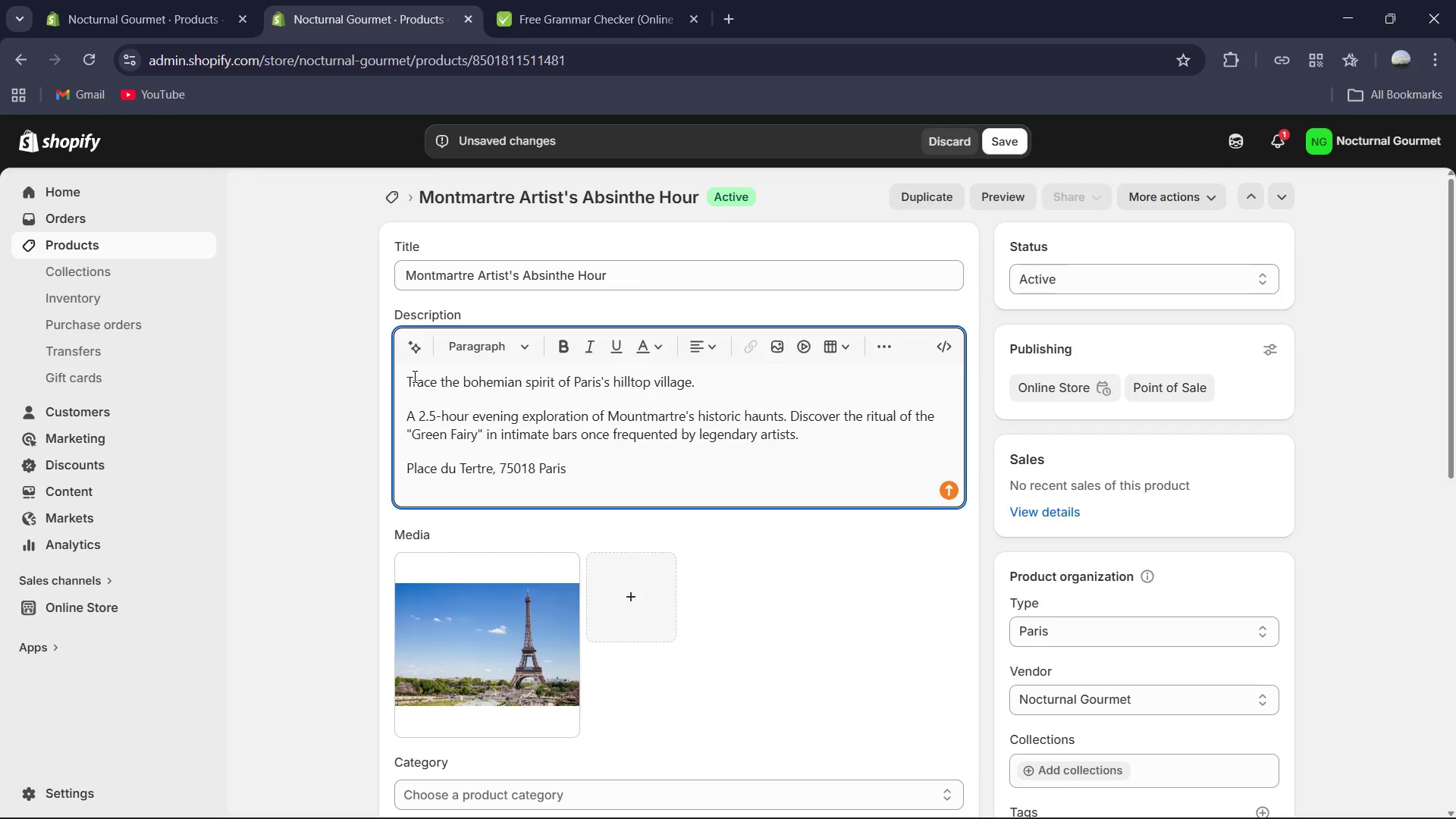 
key(Enter)
 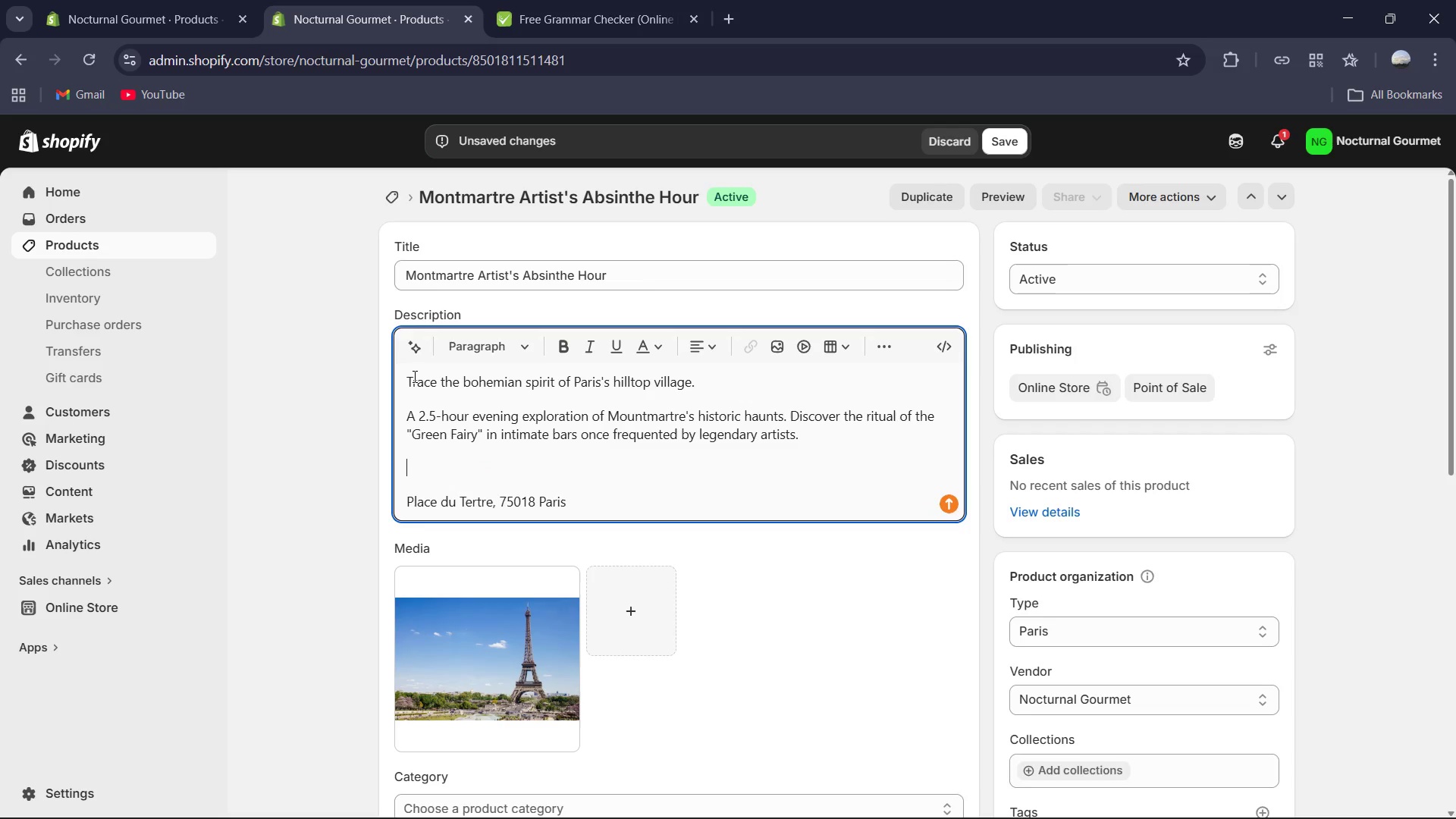 
type(Duration: 2.5 Hours)
 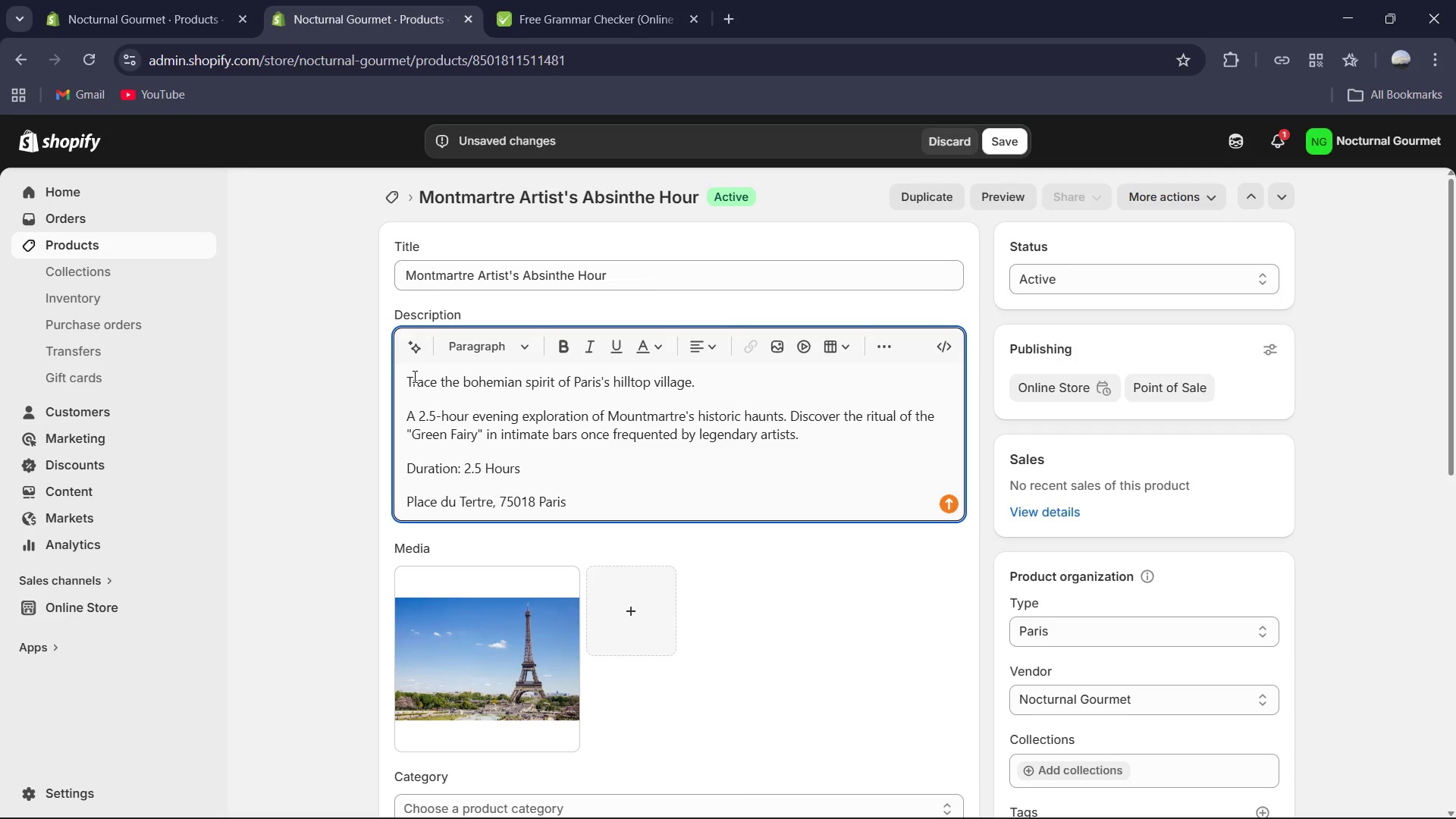 
key(Enter)
 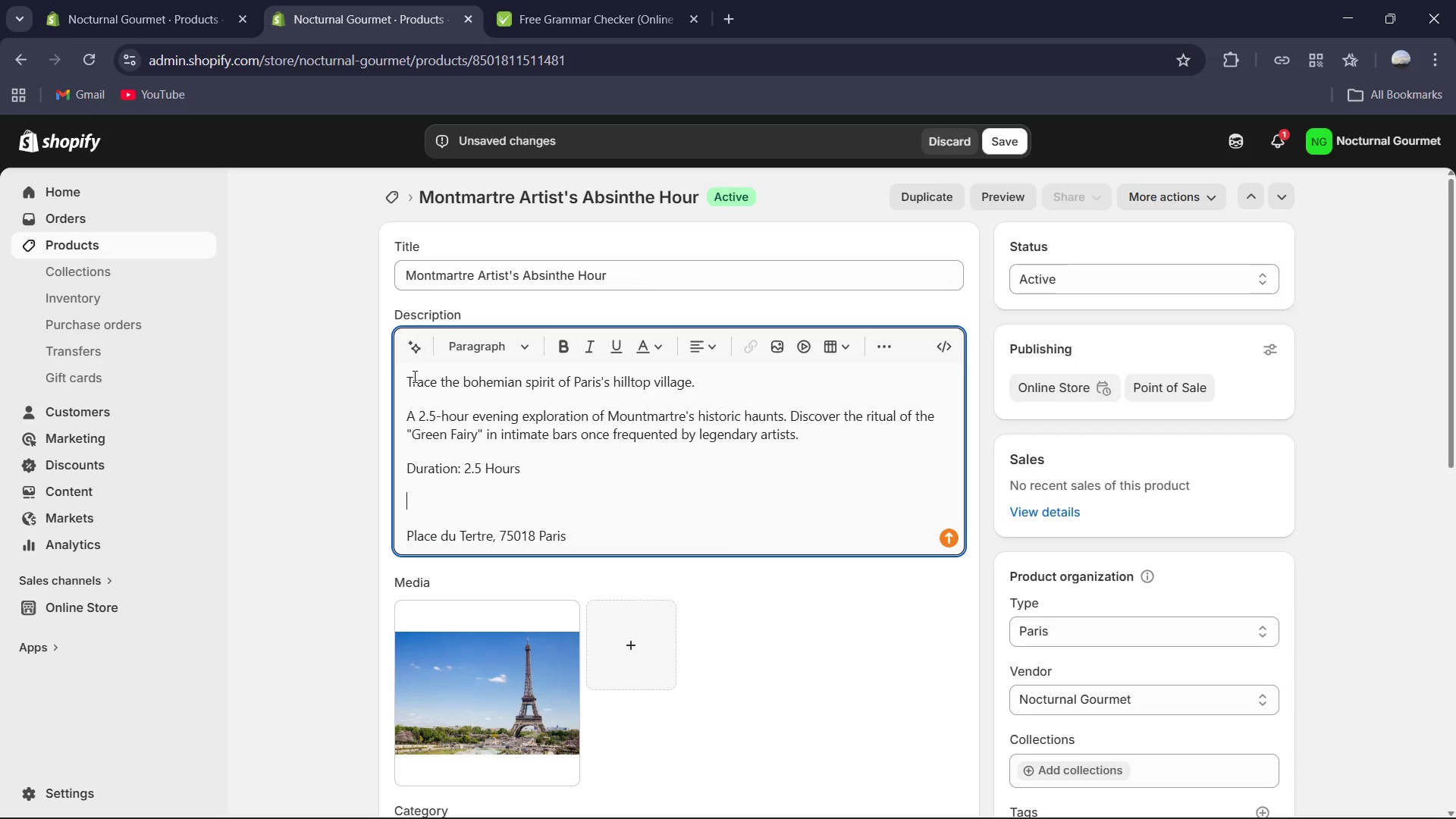 
type(Meeting Pou)
key(Backspace)
type(int: Sc)
key(Backspace)
type(acre-Coeu)
key(Backspace)
key(Backspace)
key(Backspace)
key(Backspace)
key(Backspace)
key(Backspace)
key(Backspace)
key(Backspace)
key(Backspace)
key(Backspace)
 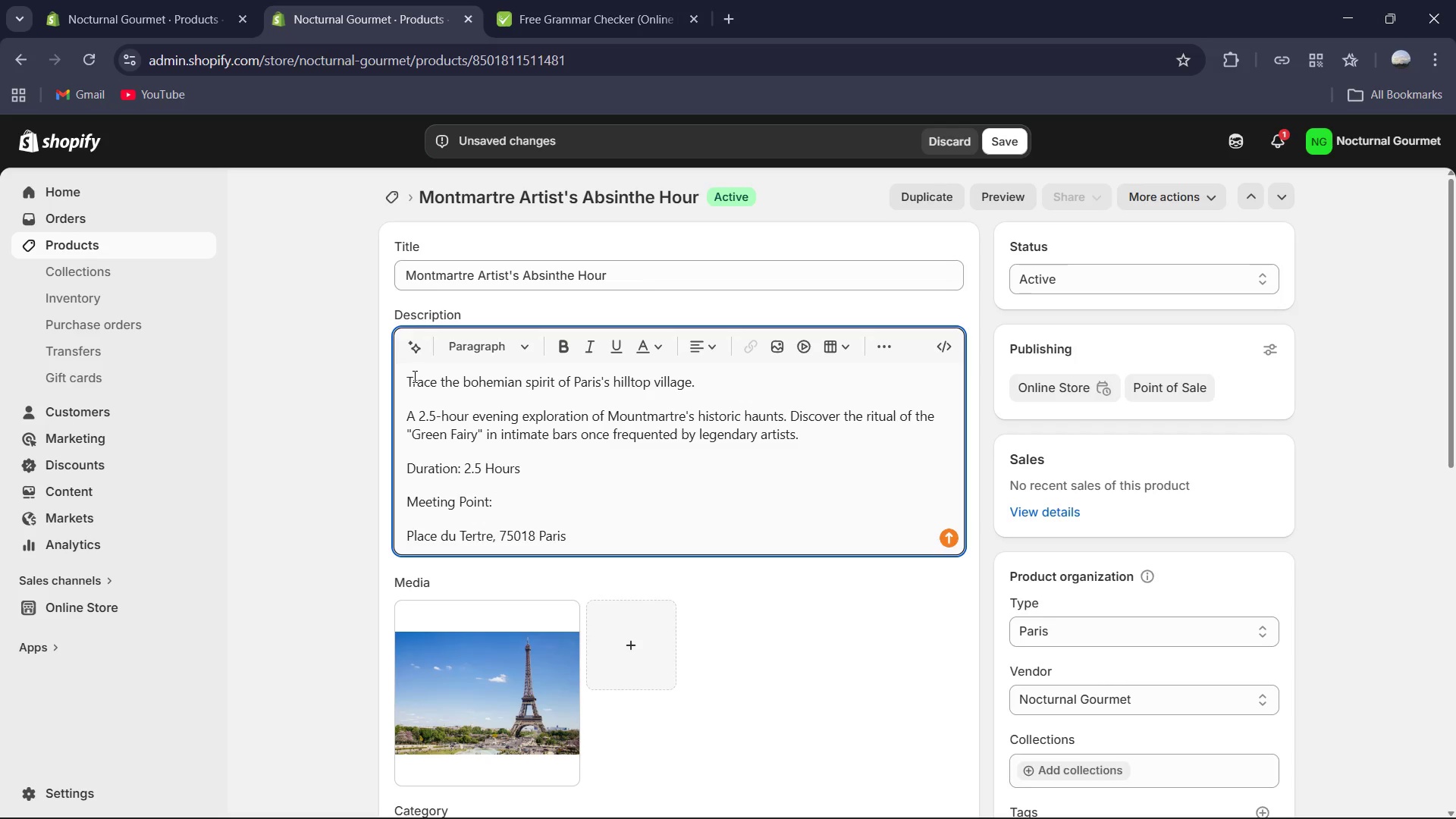 
left_click([406, 536])
 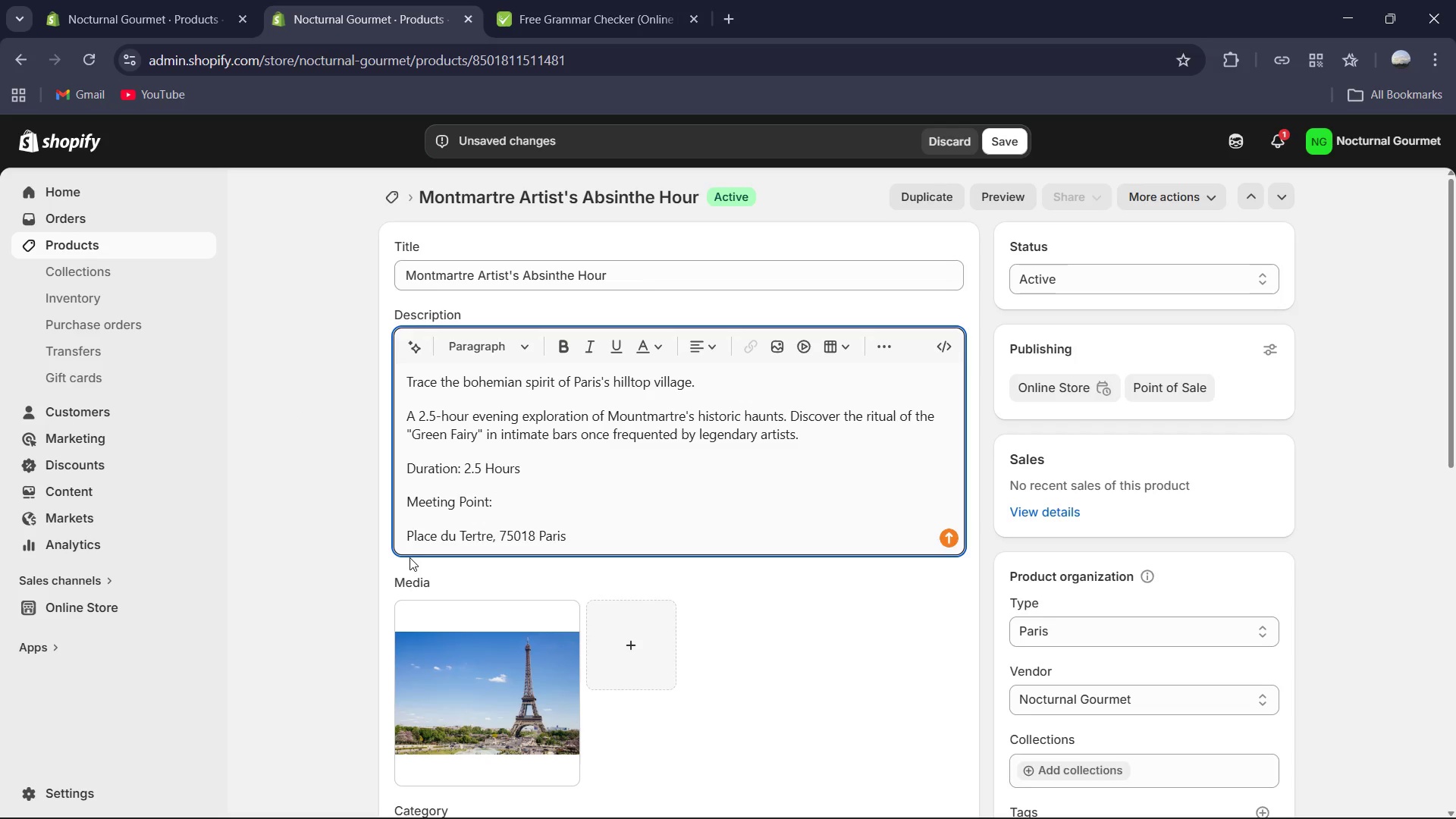 
key(Backspace)
 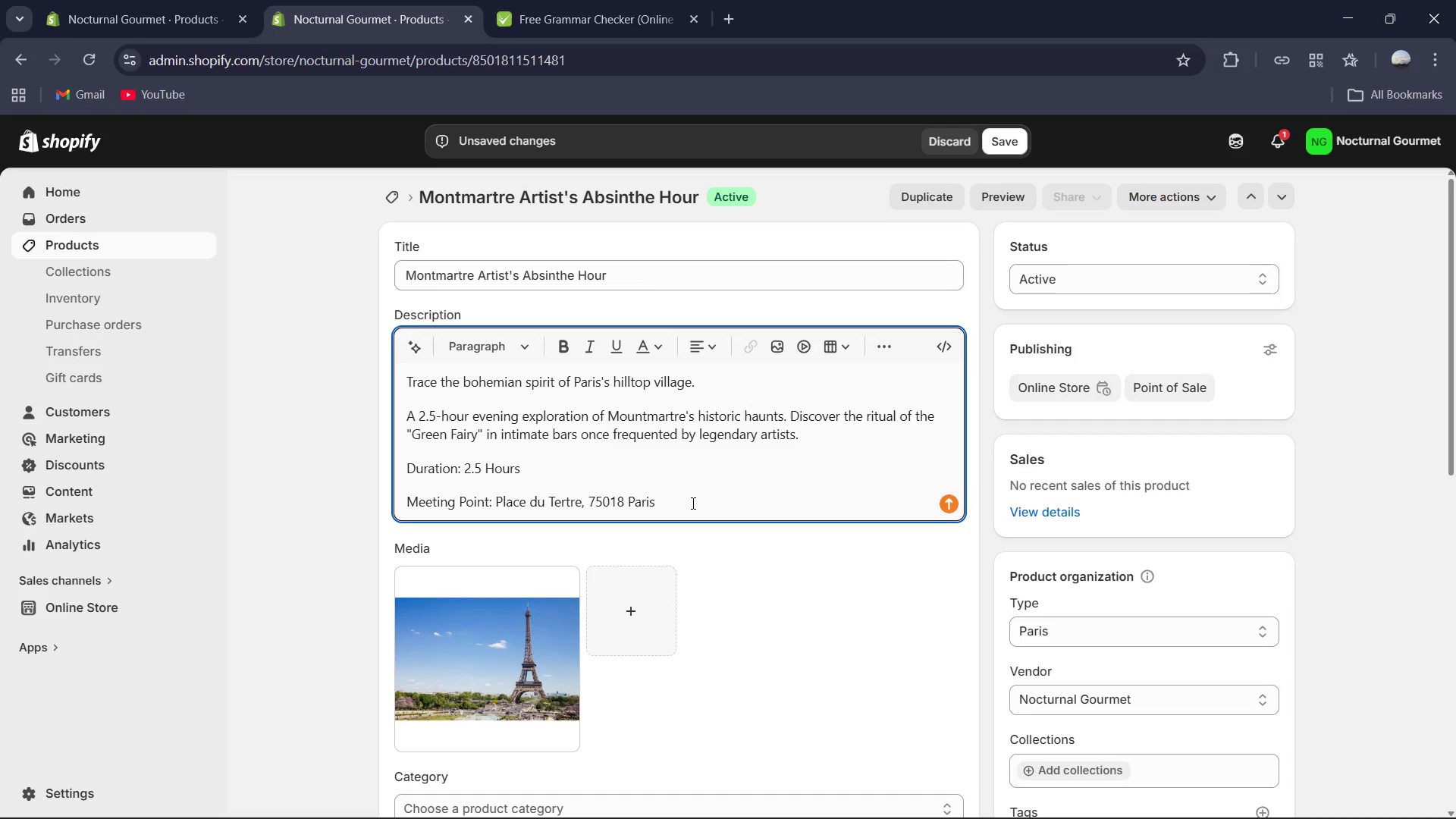 
key(Enter)
 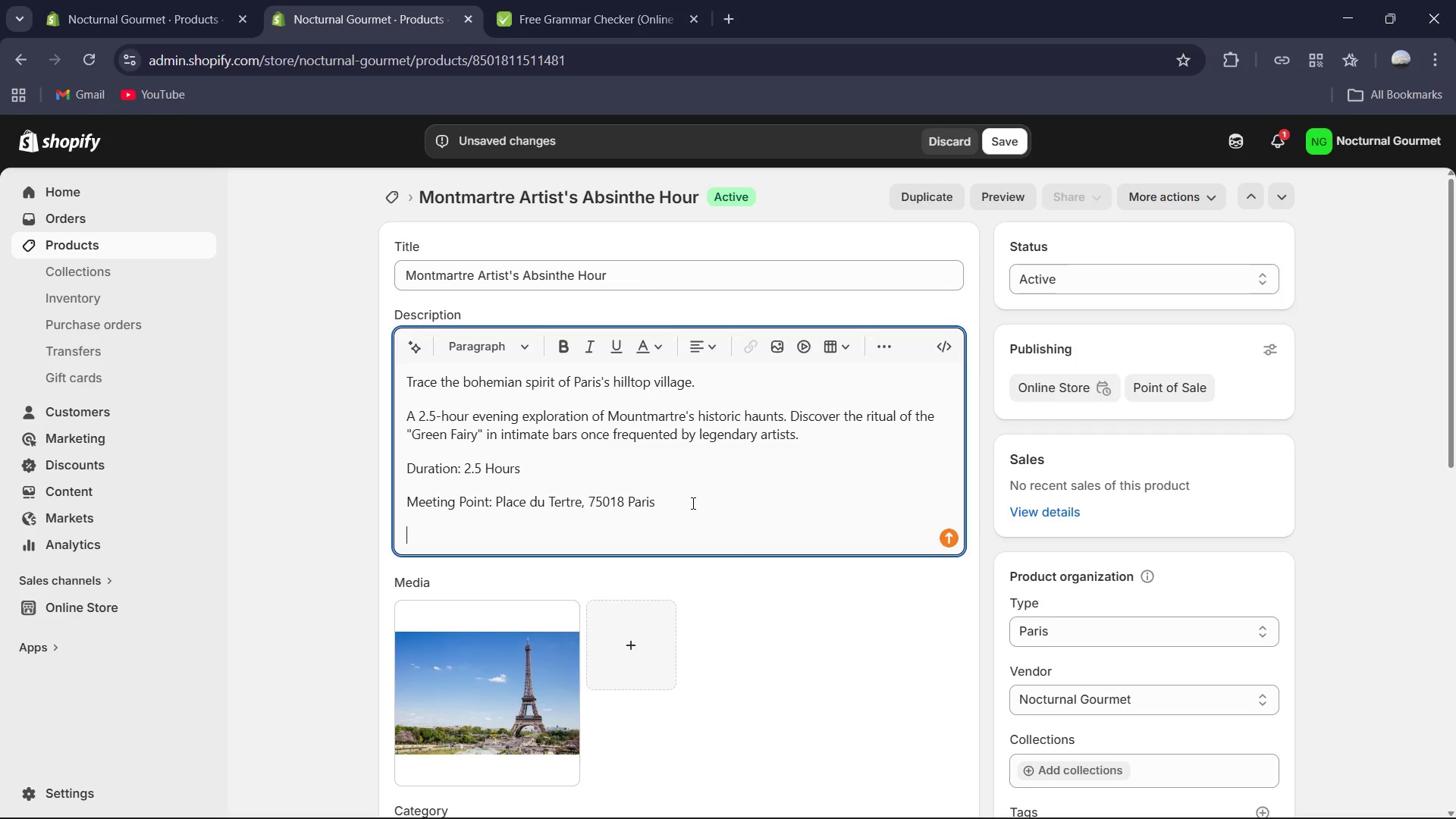 
type(Activity Type: History & Spirits w)
key(Backspace)
type(Walk)
 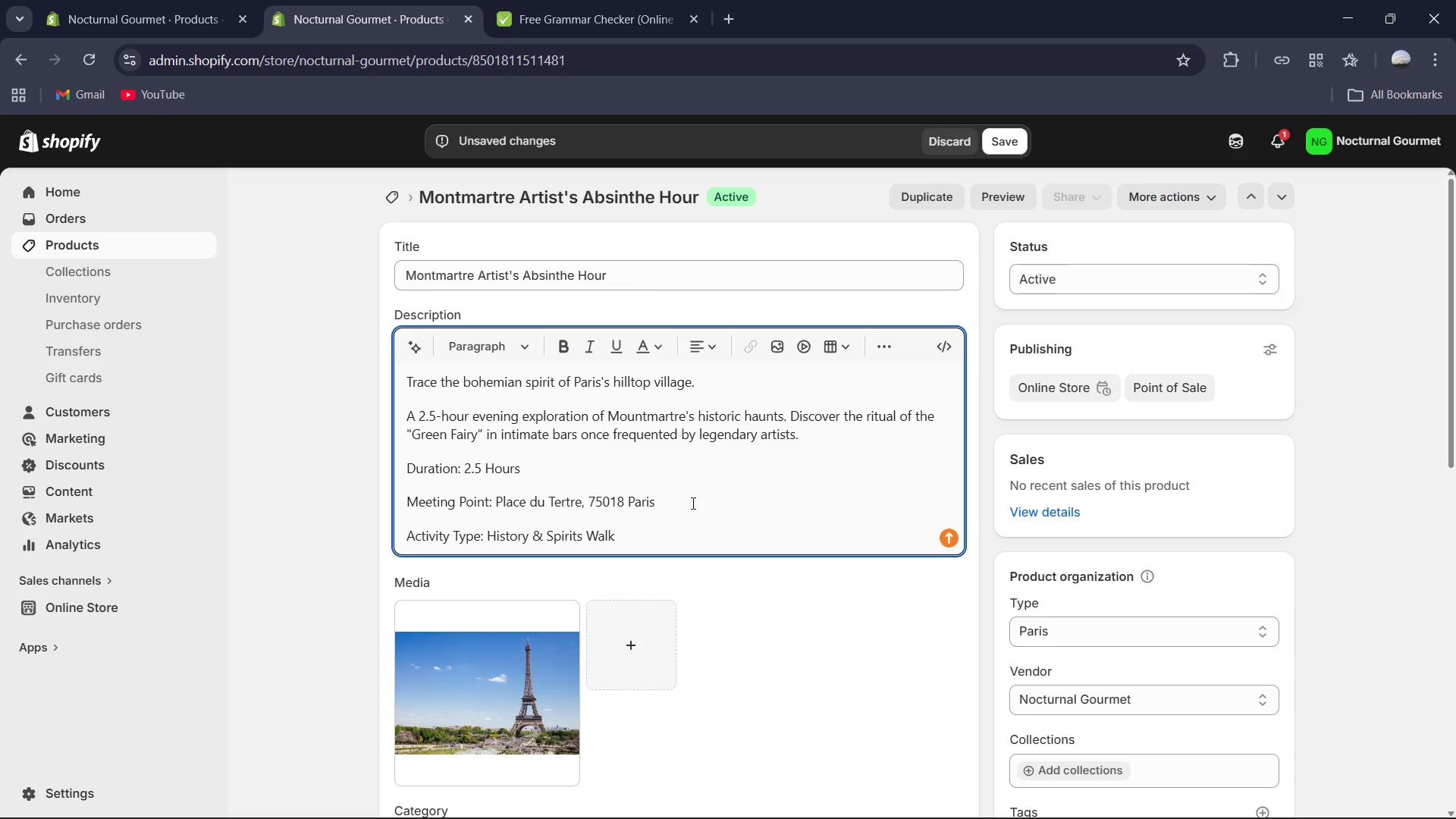 
wait(16.2)
 